 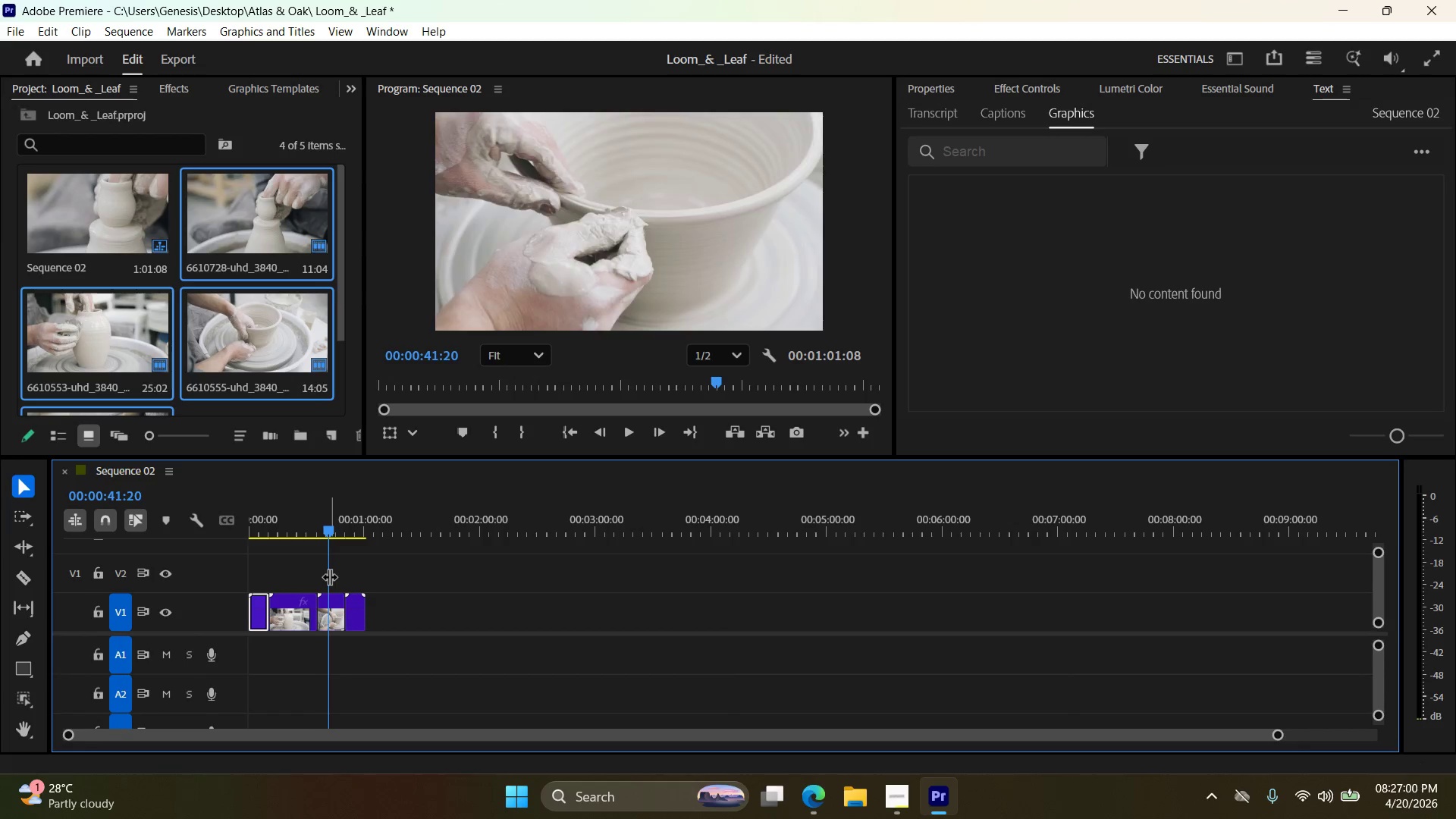 
left_click([331, 604])
 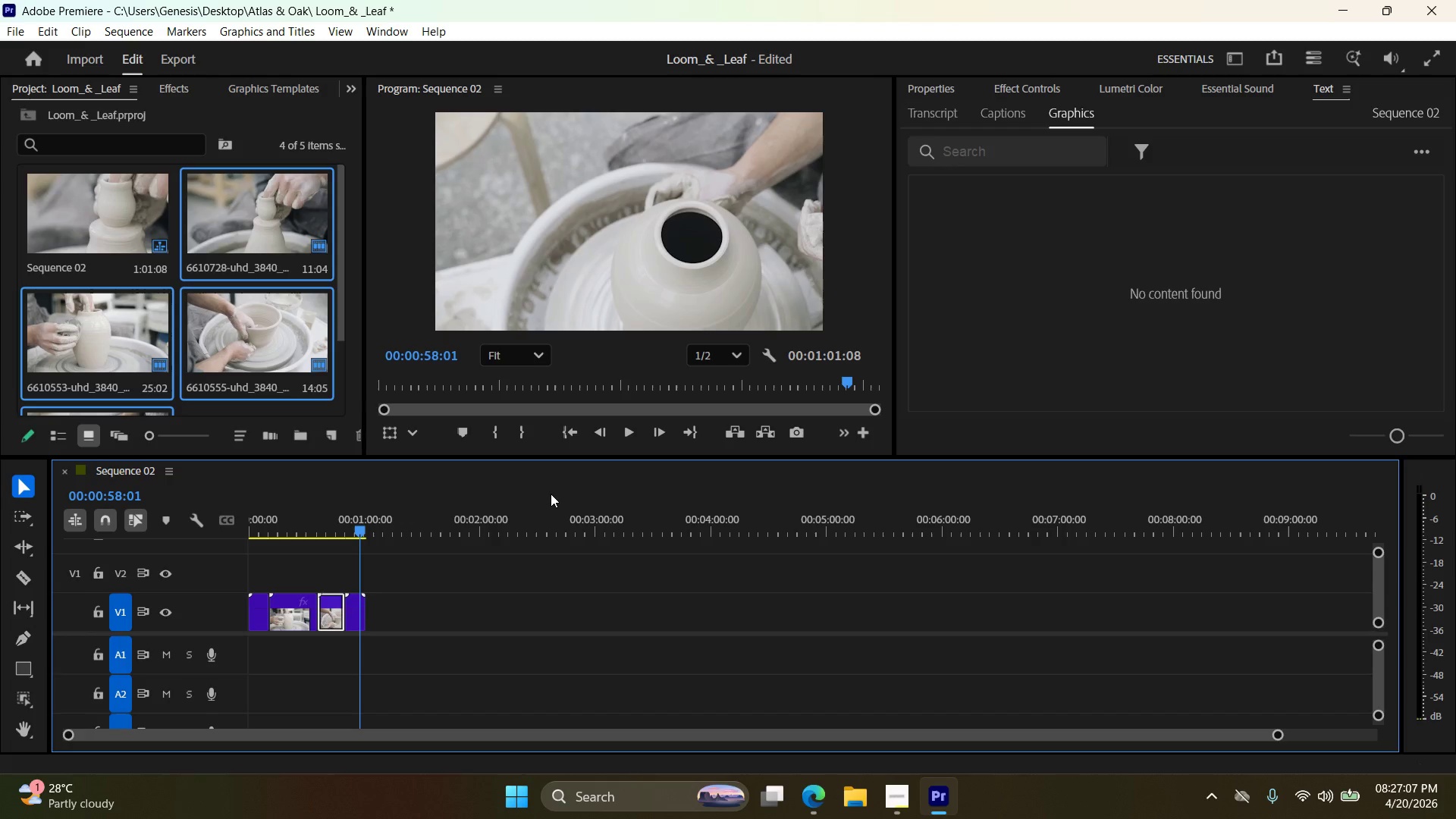 
key(Delete)
 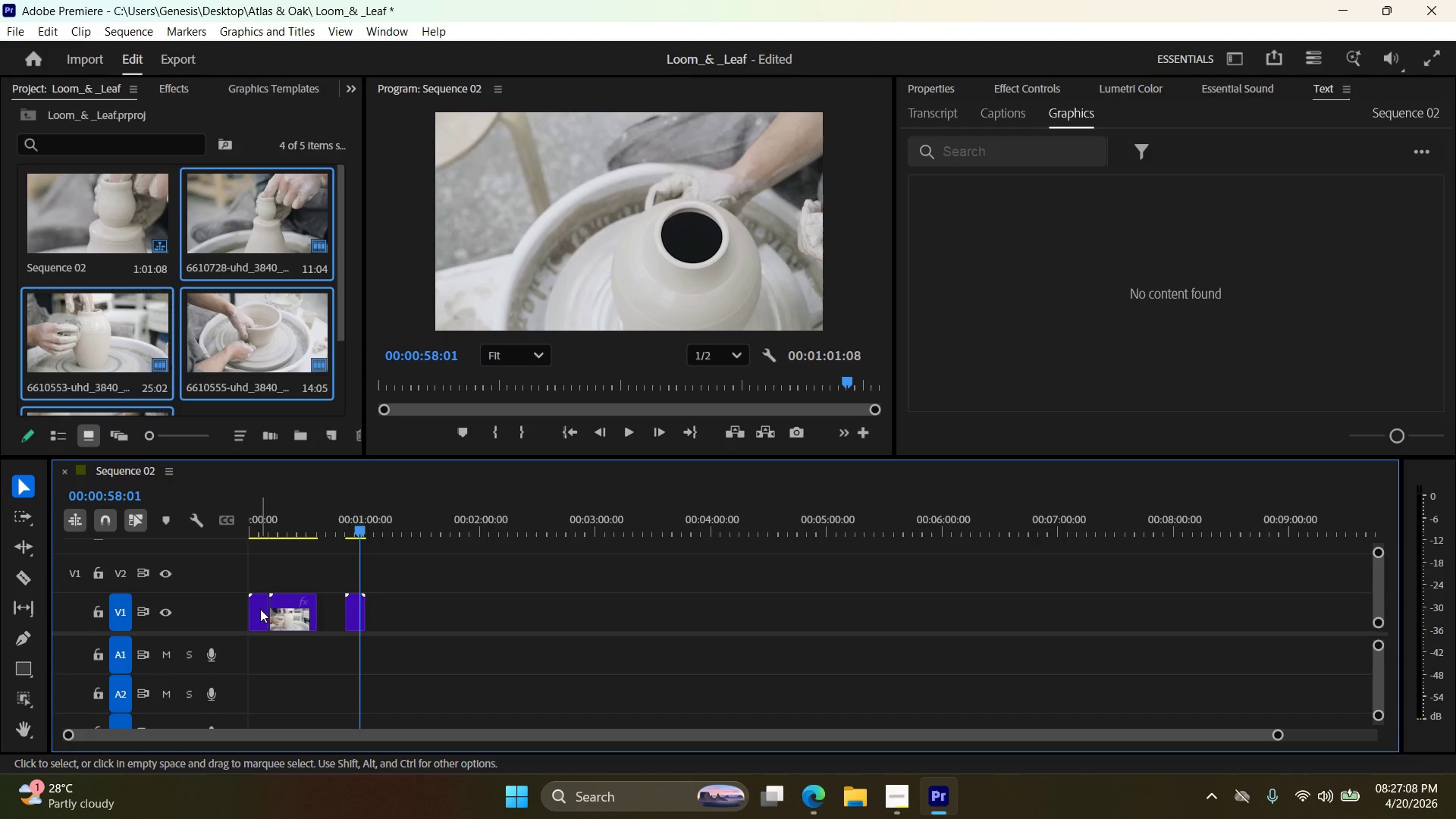 
left_click([259, 610])
 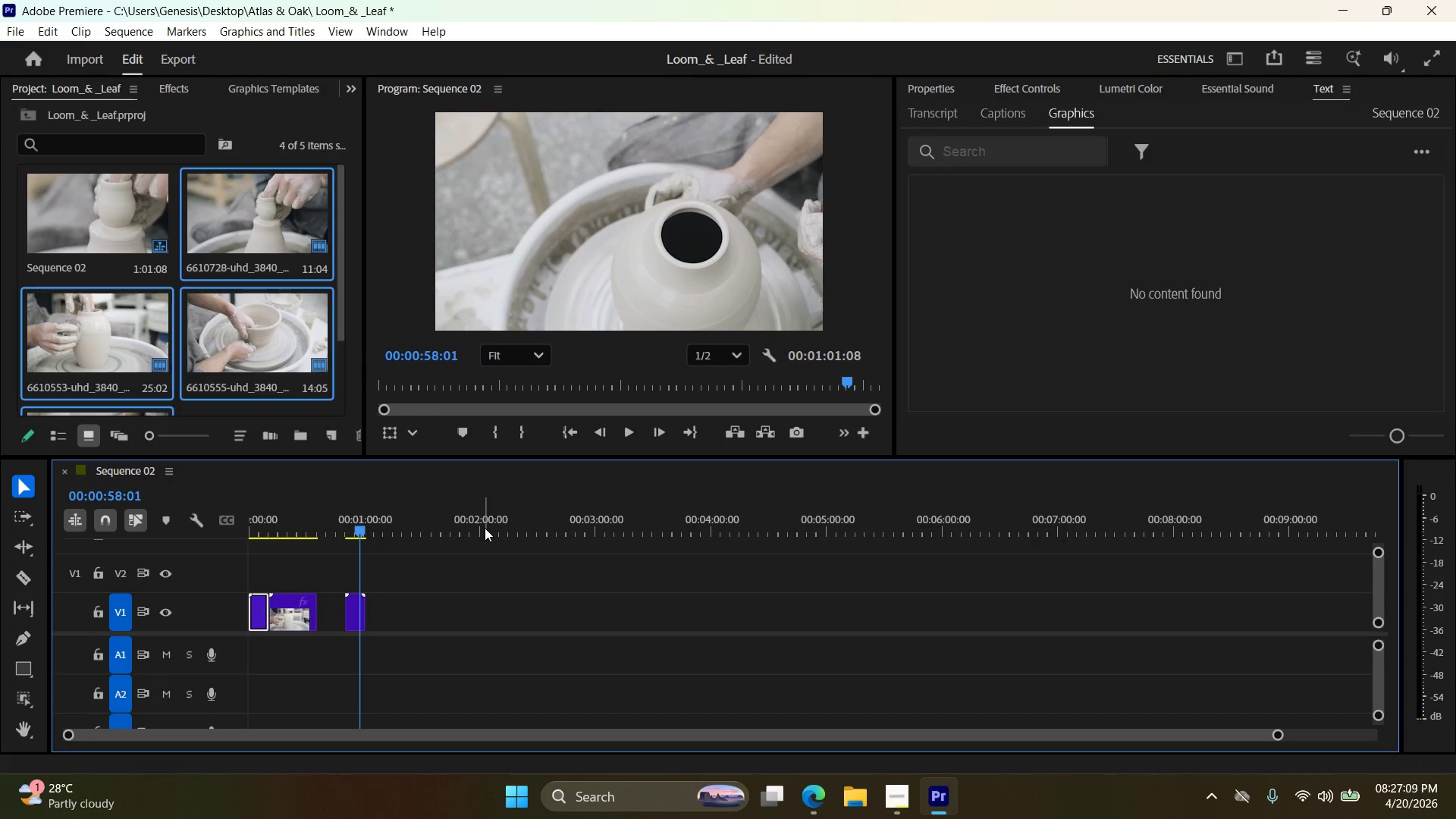 
key(Delete)
 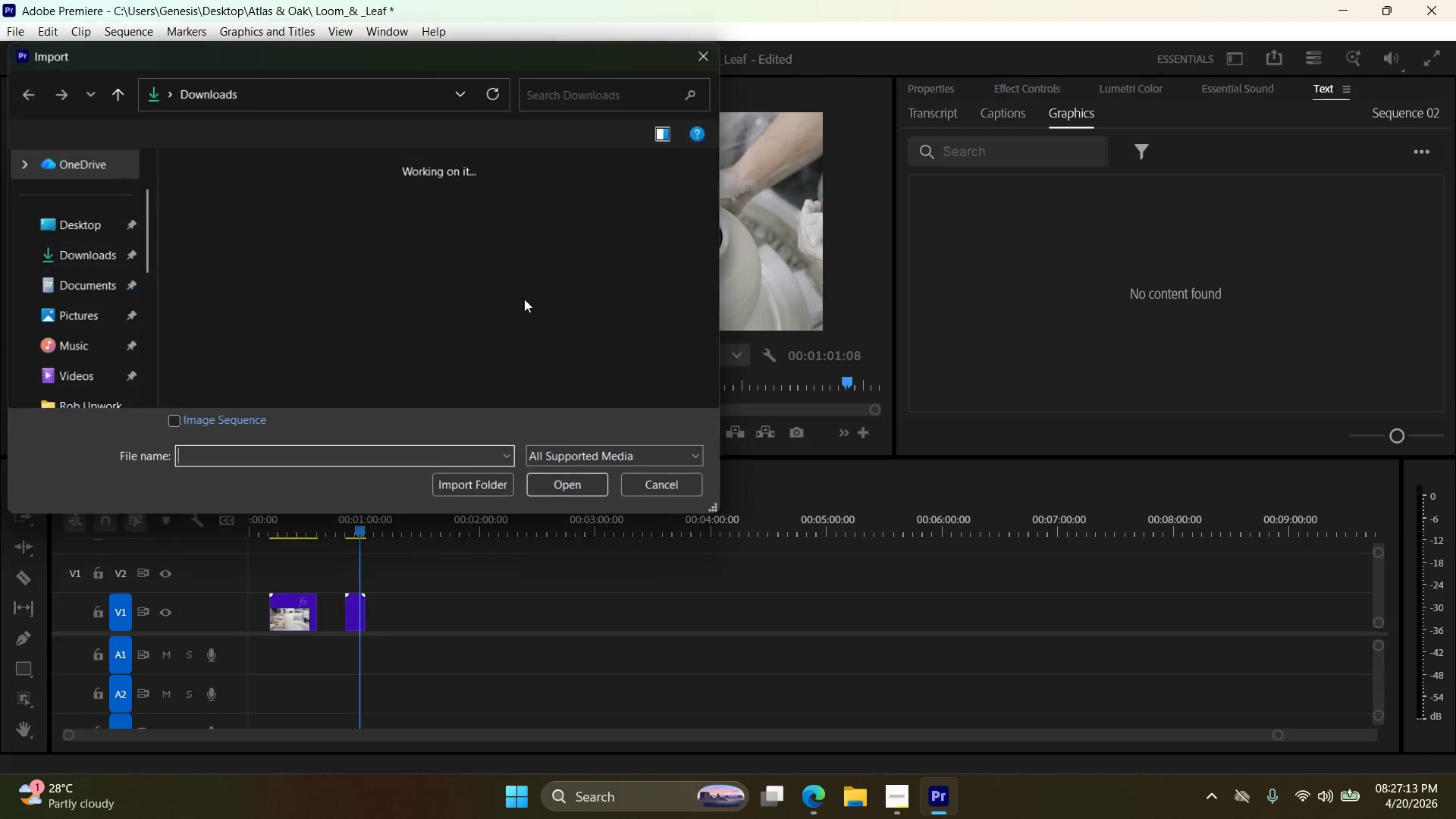 
wait(6.02)
 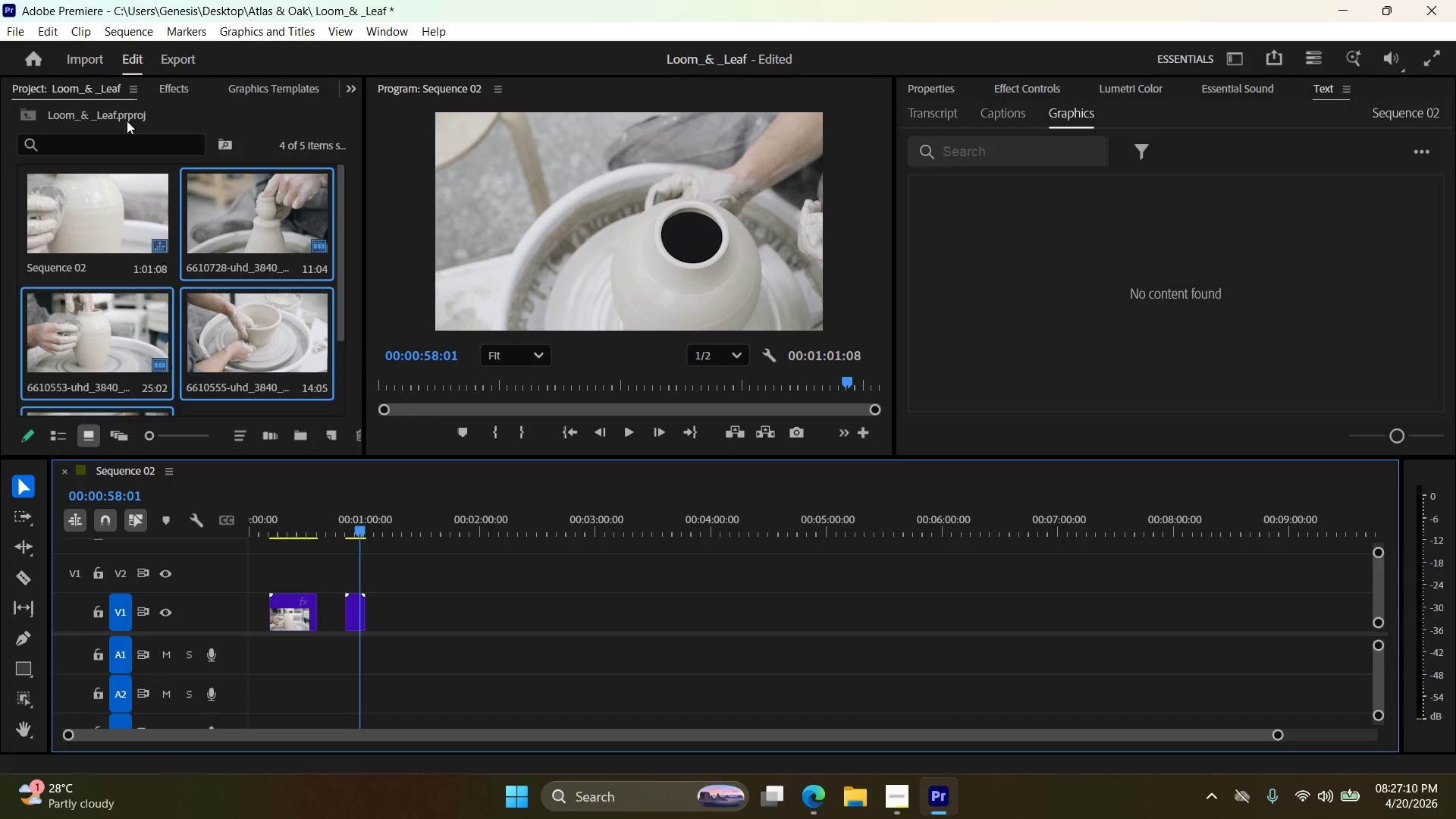 
double_click([240, 210])
 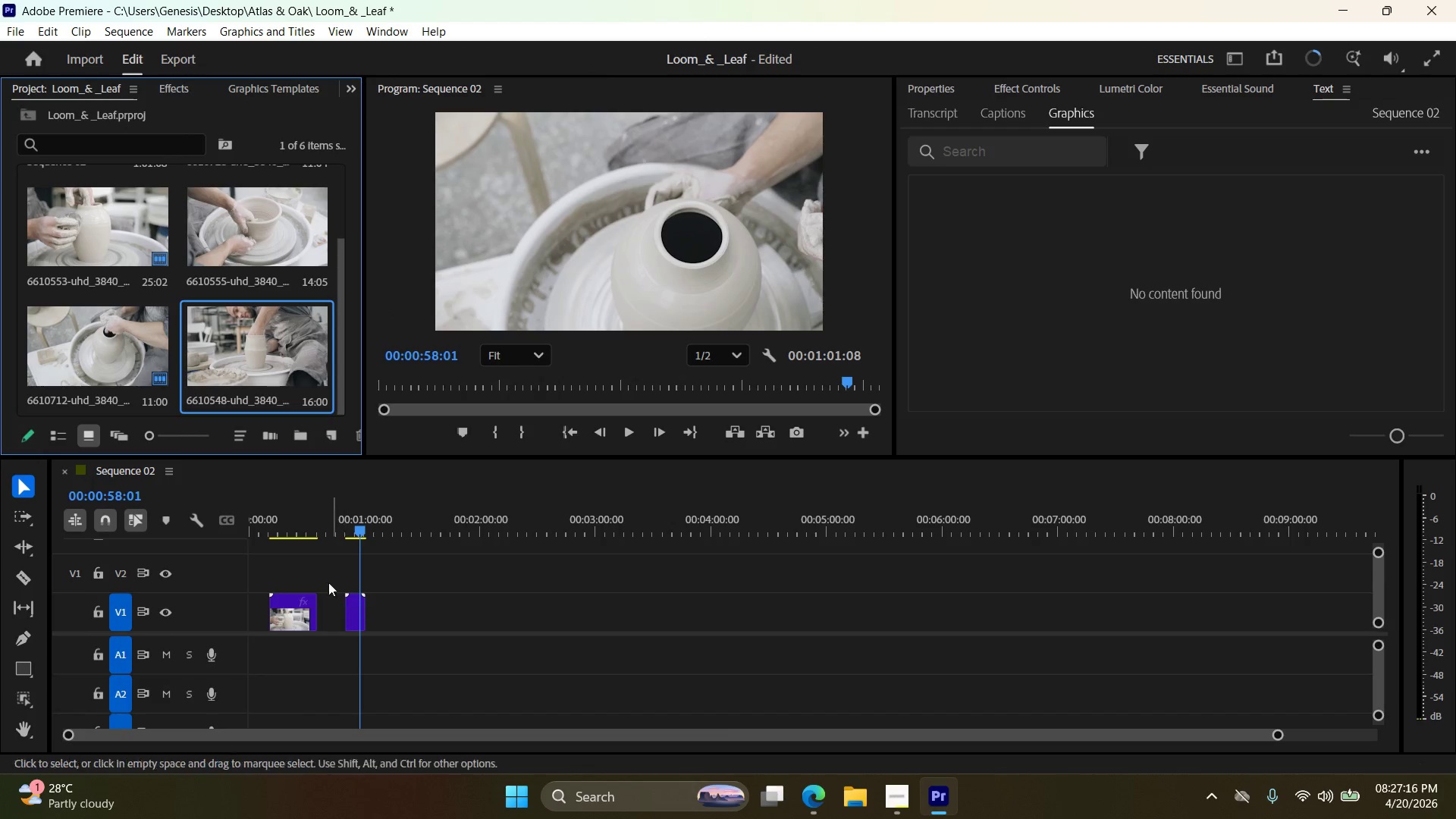 
left_click_drag(start_coordinate=[260, 356], to_coordinate=[396, 616])
 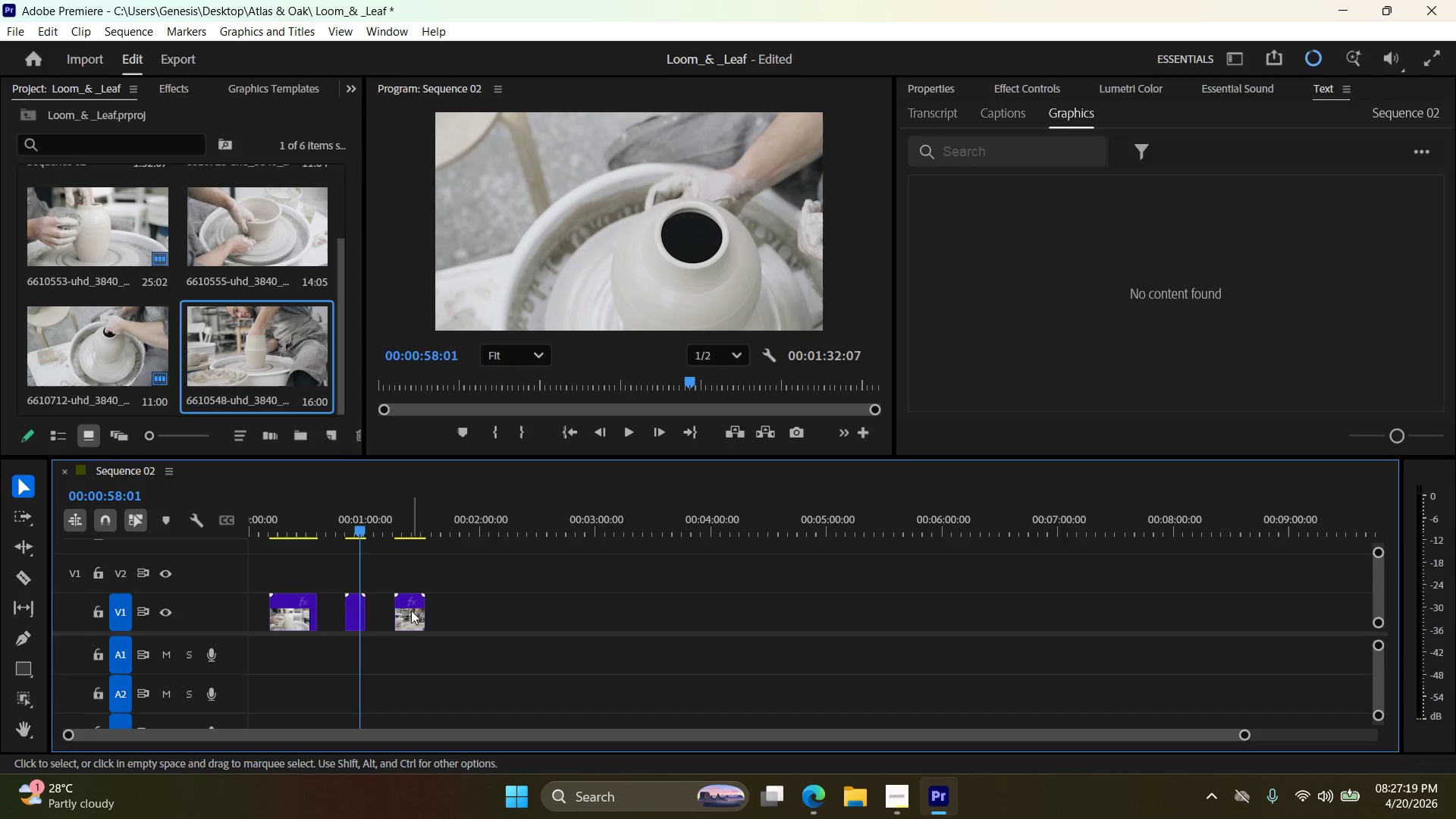 
left_click_drag(start_coordinate=[409, 610], to_coordinate=[398, 612])
 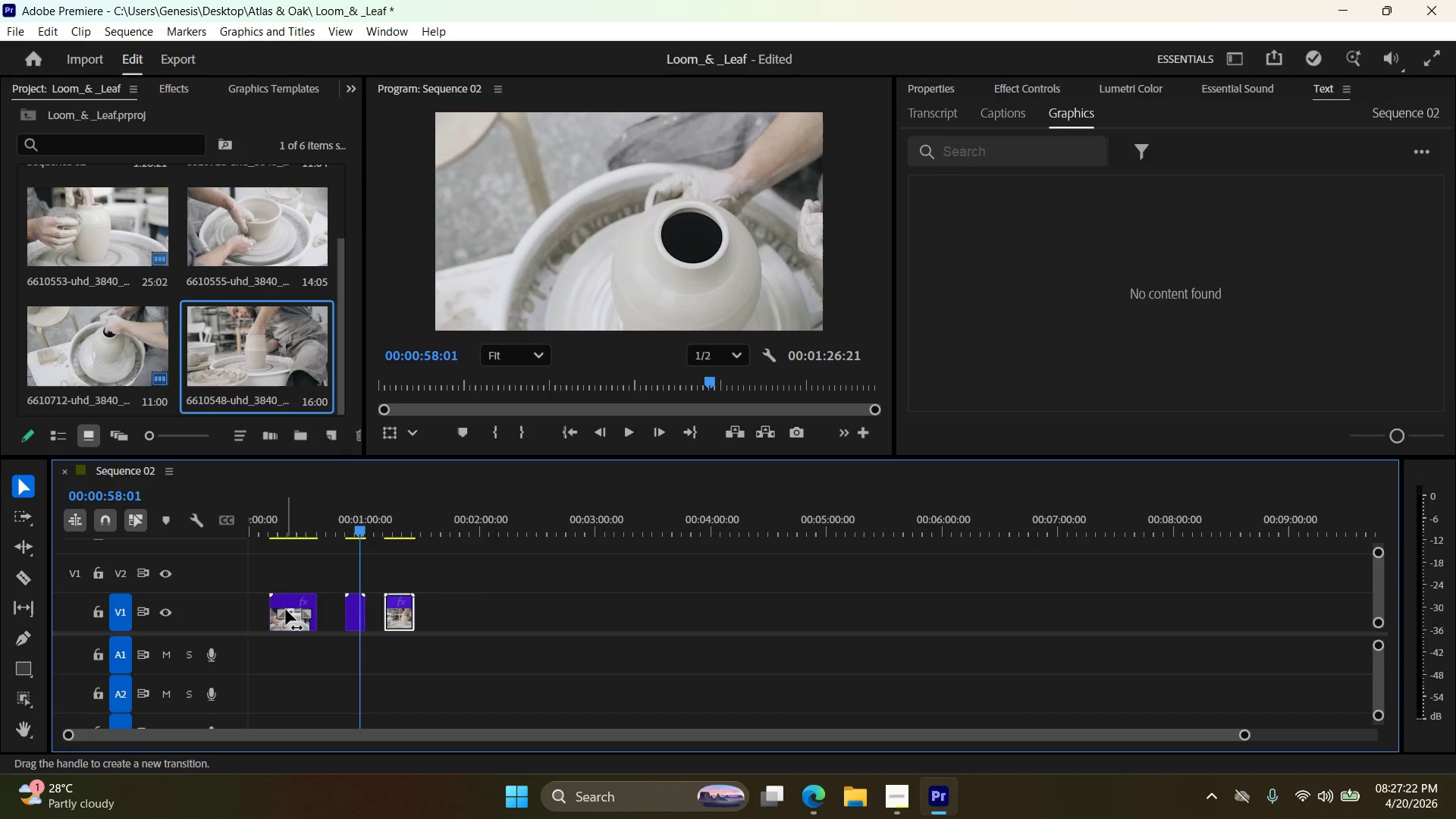 
left_click_drag(start_coordinate=[286, 610], to_coordinate=[462, 591])
 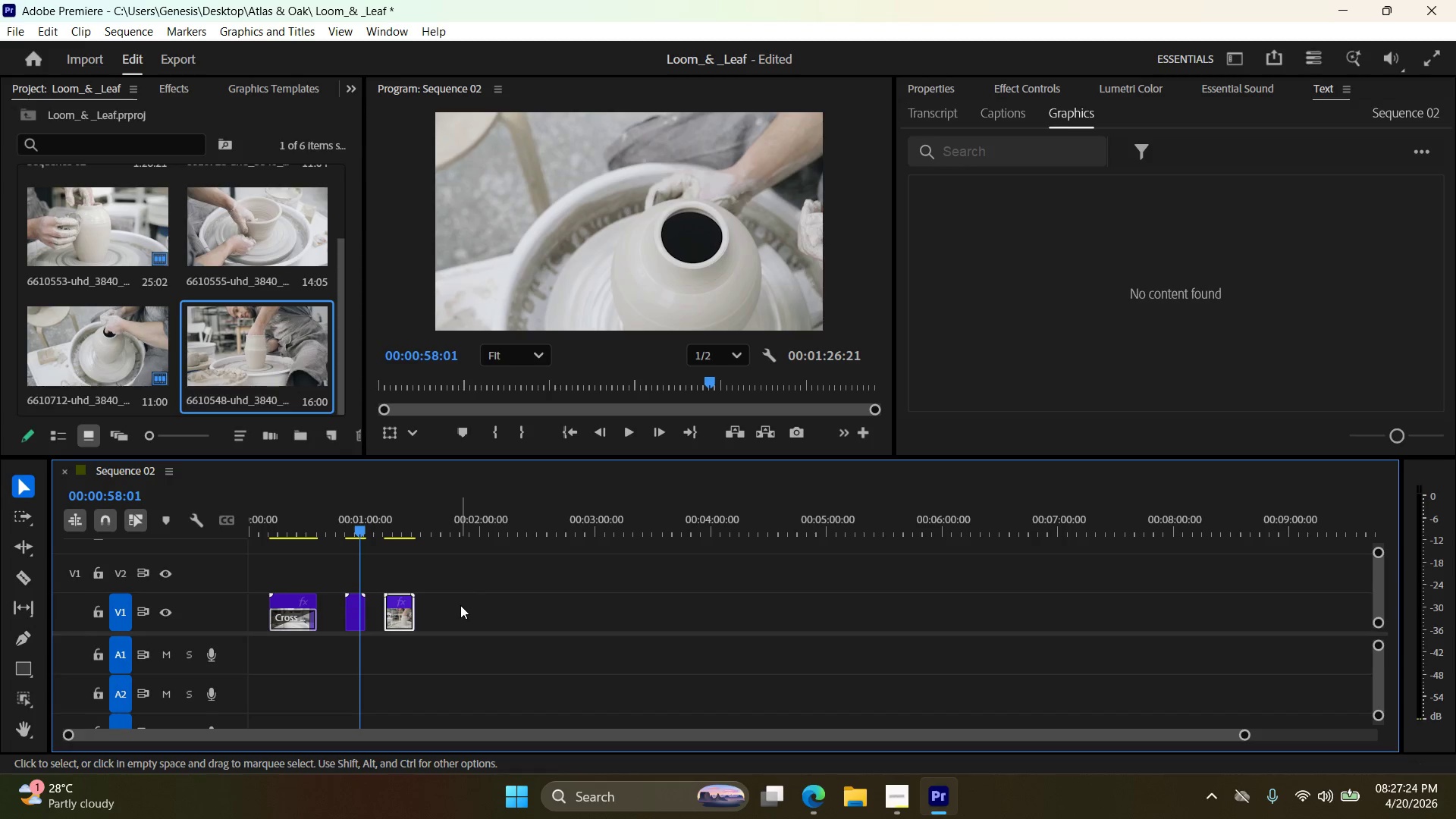 
left_click([460, 605])
 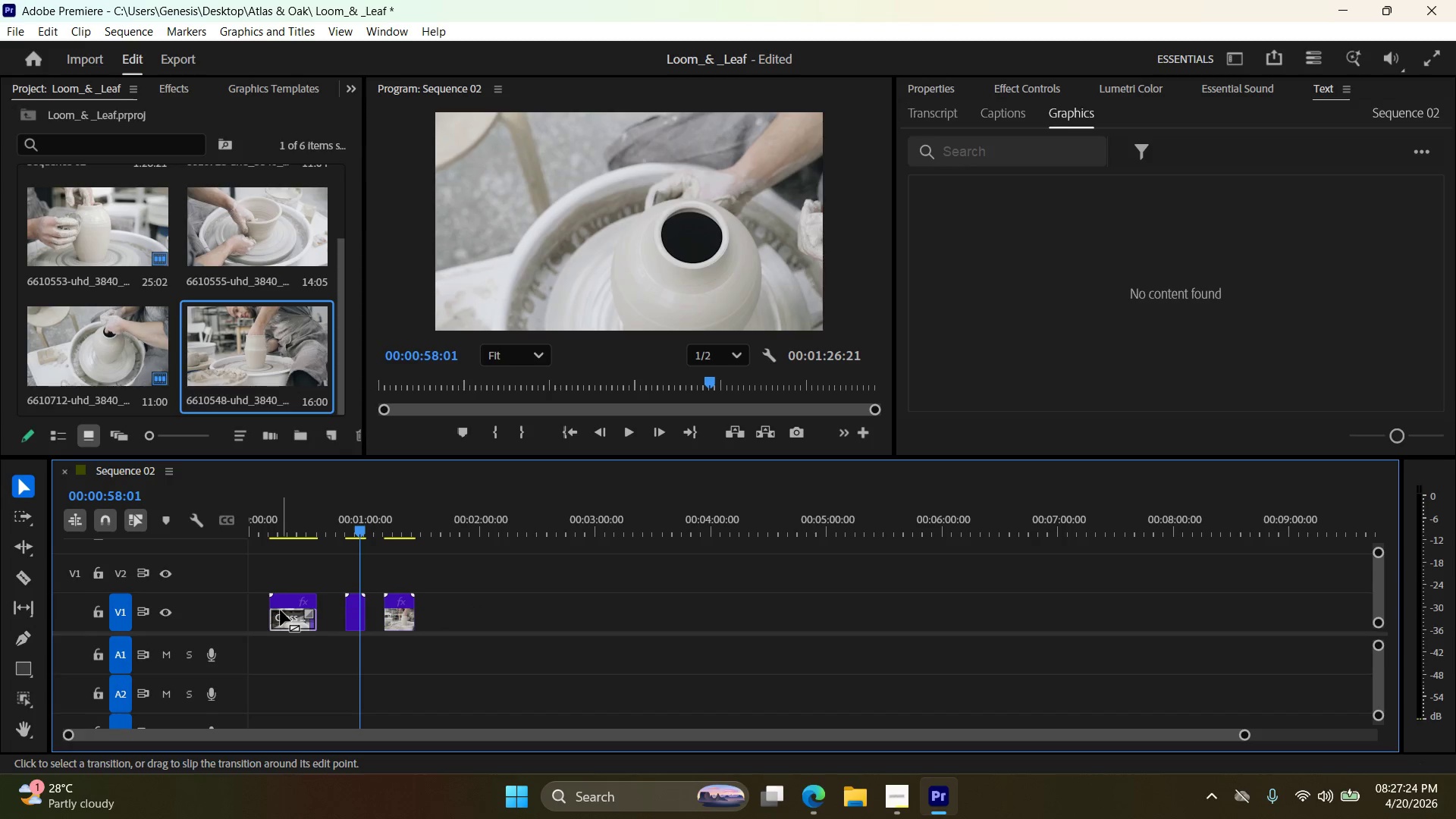 
key(Control+Z)
 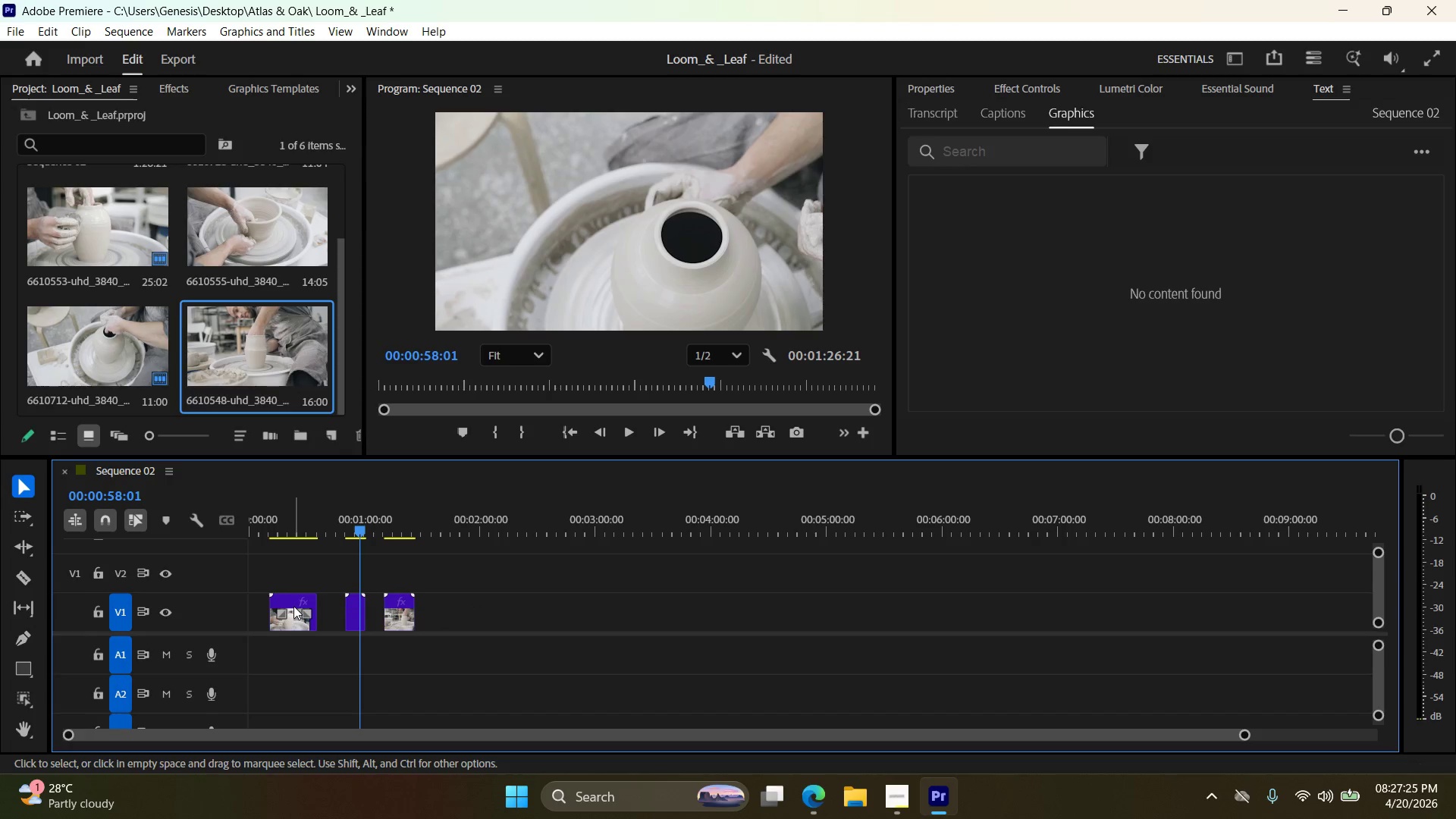 
left_click_drag(start_coordinate=[295, 603], to_coordinate=[458, 604])
 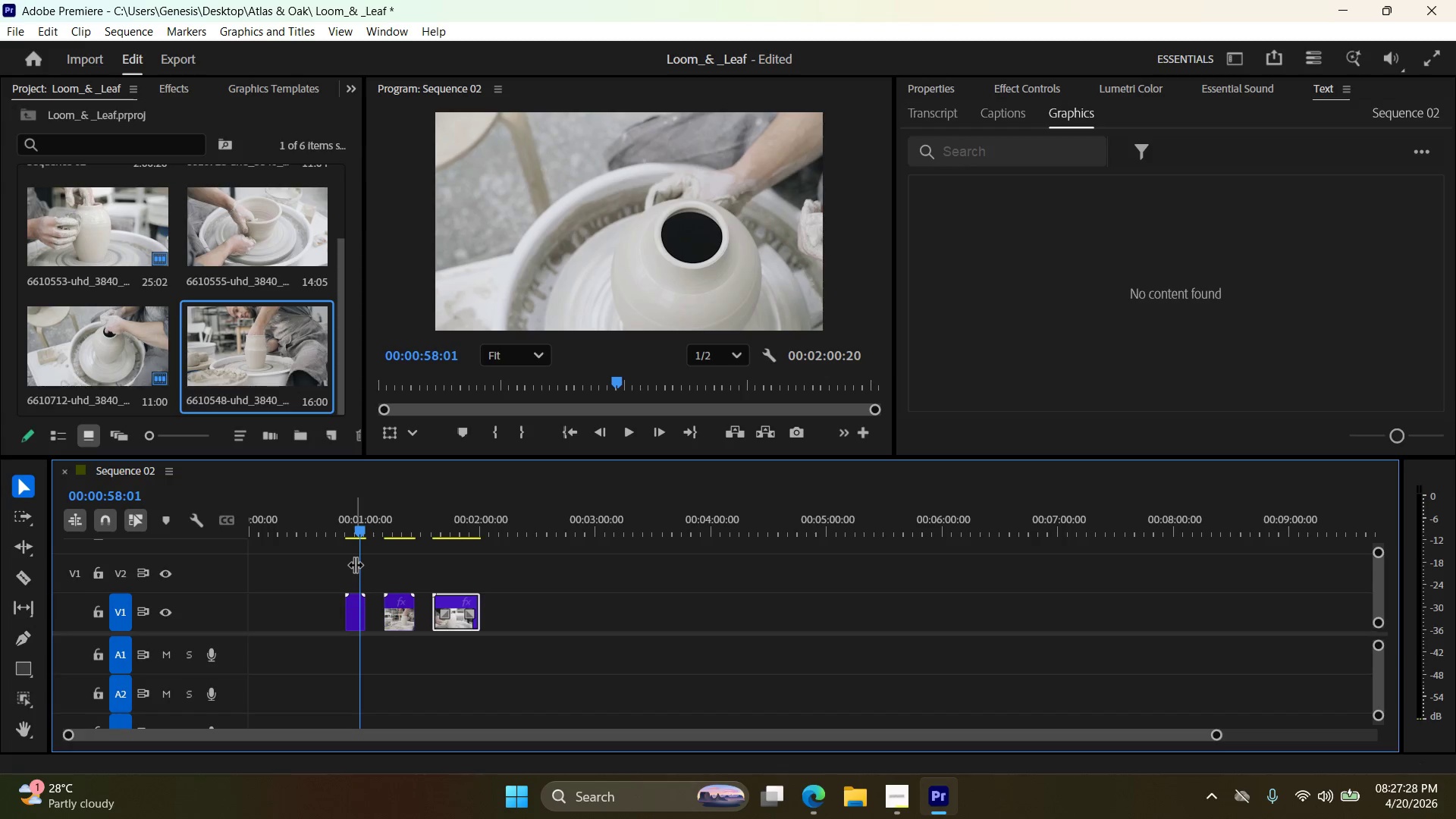 
left_click_drag(start_coordinate=[355, 564], to_coordinate=[230, 576])
 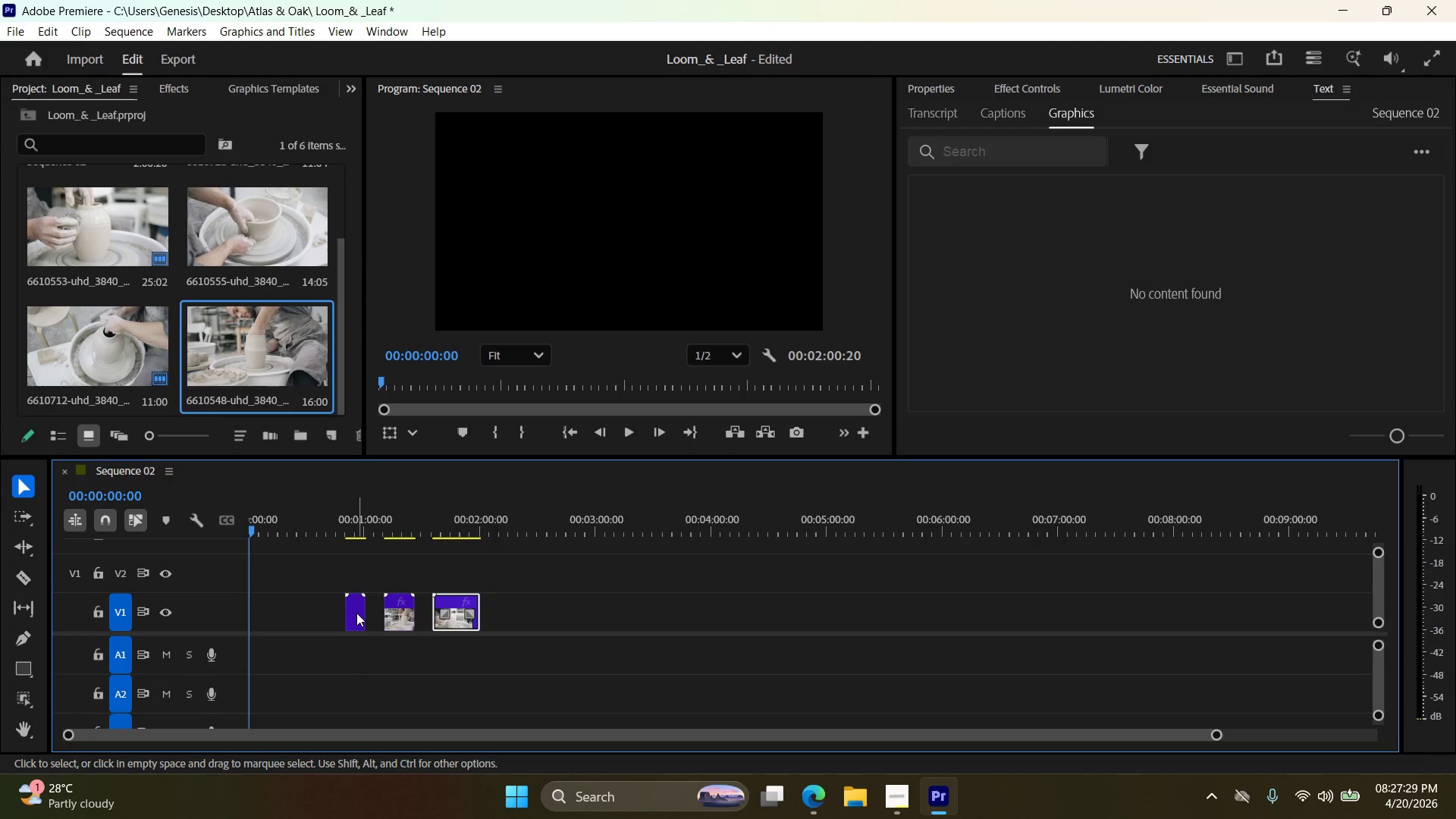 
left_click_drag(start_coordinate=[356, 613], to_coordinate=[263, 619])
 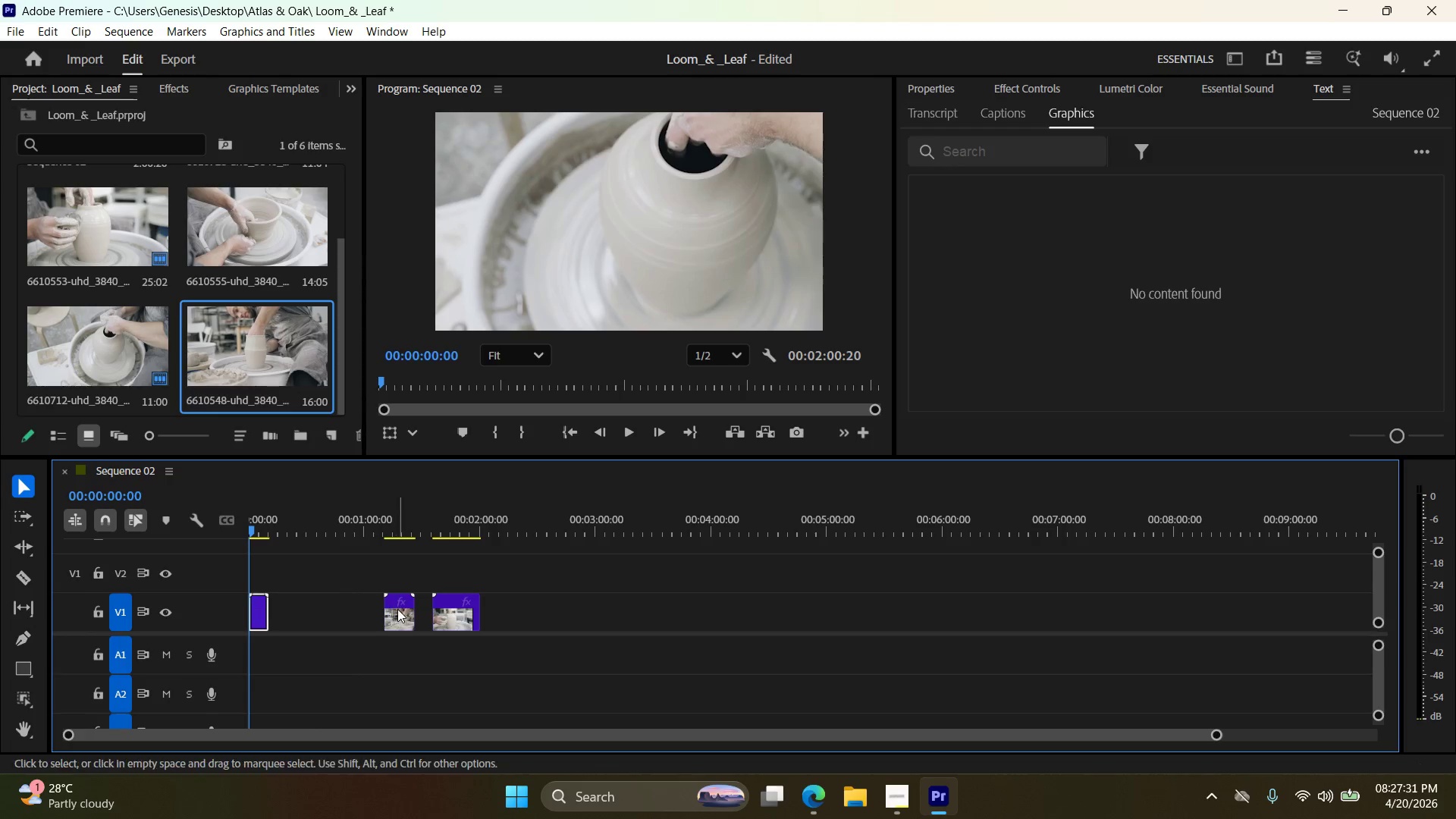 
left_click_drag(start_coordinate=[397, 609], to_coordinate=[275, 616])
 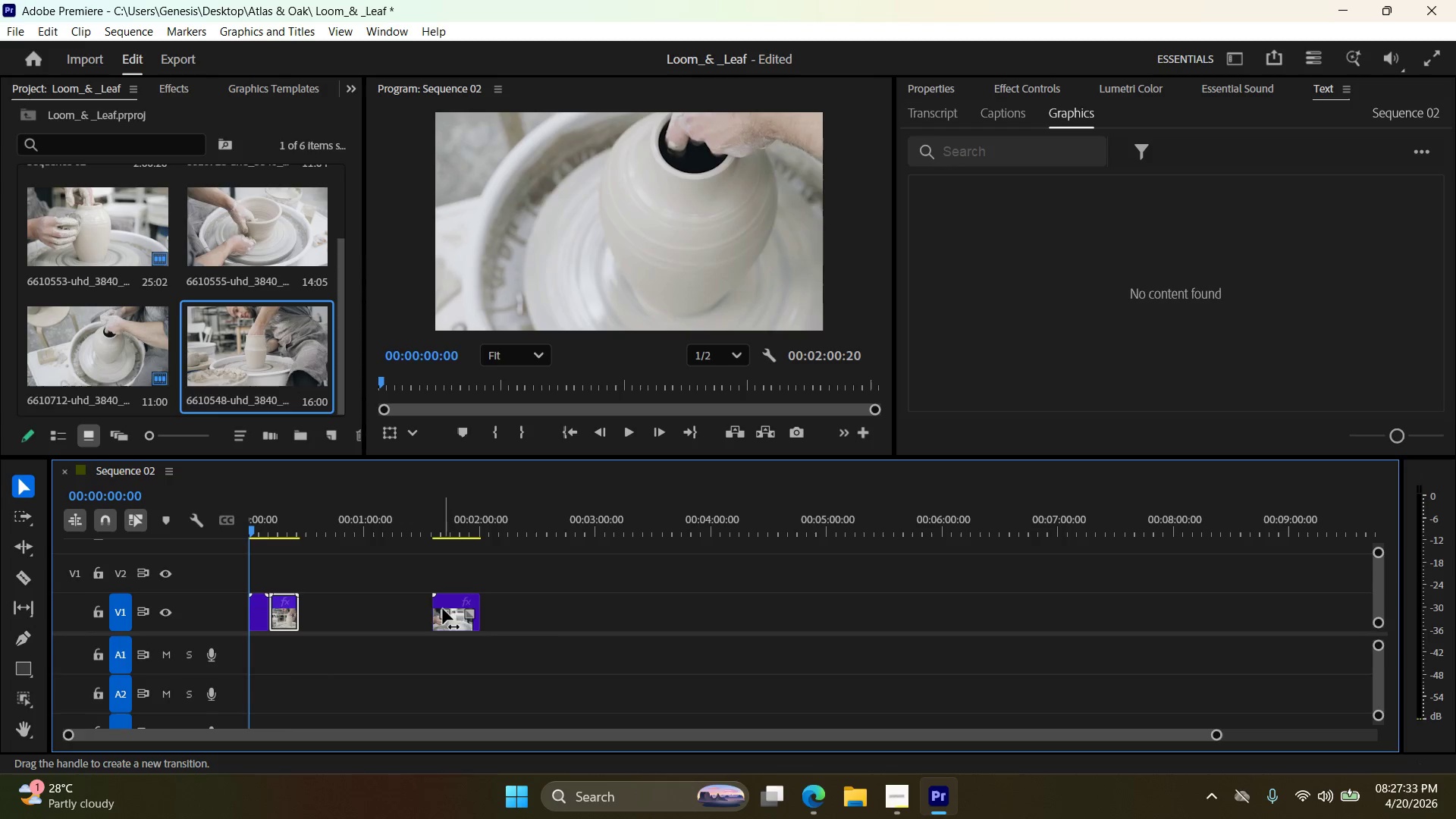 
left_click_drag(start_coordinate=[443, 609], to_coordinate=[374, 610])
 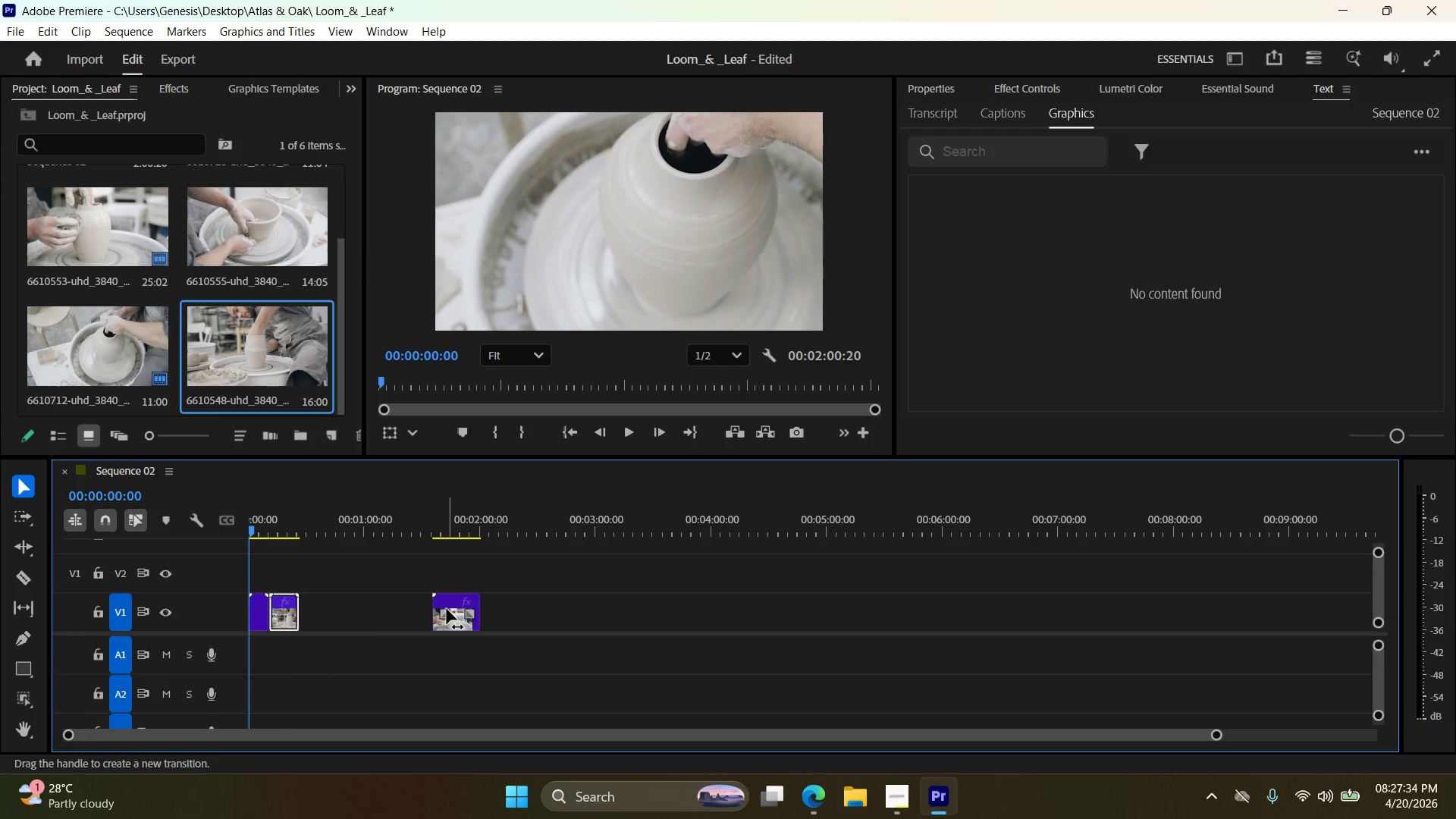 
left_click_drag(start_coordinate=[447, 609], to_coordinate=[352, 602])
 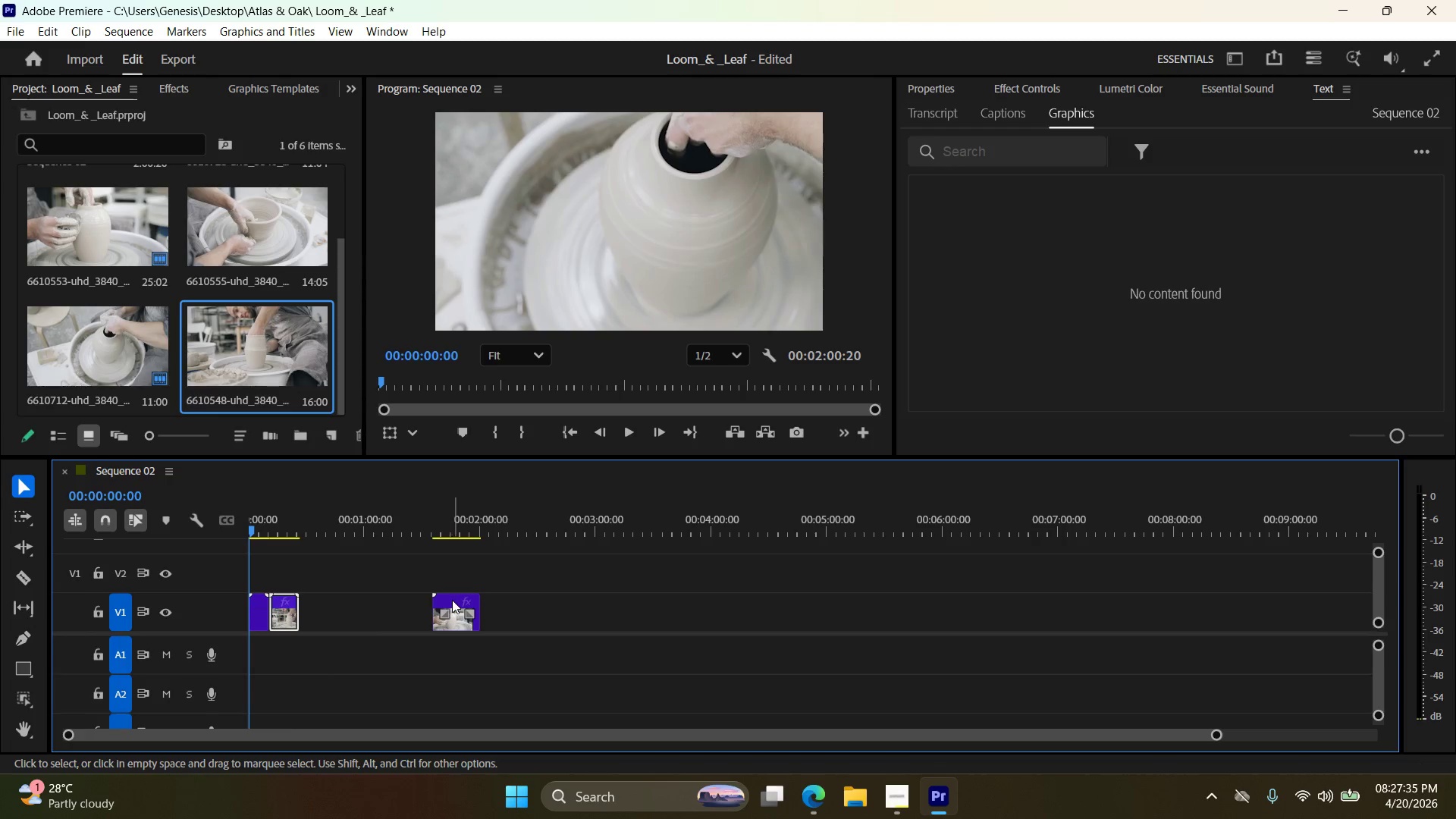 
left_click_drag(start_coordinate=[452, 600], to_coordinate=[416, 601])
 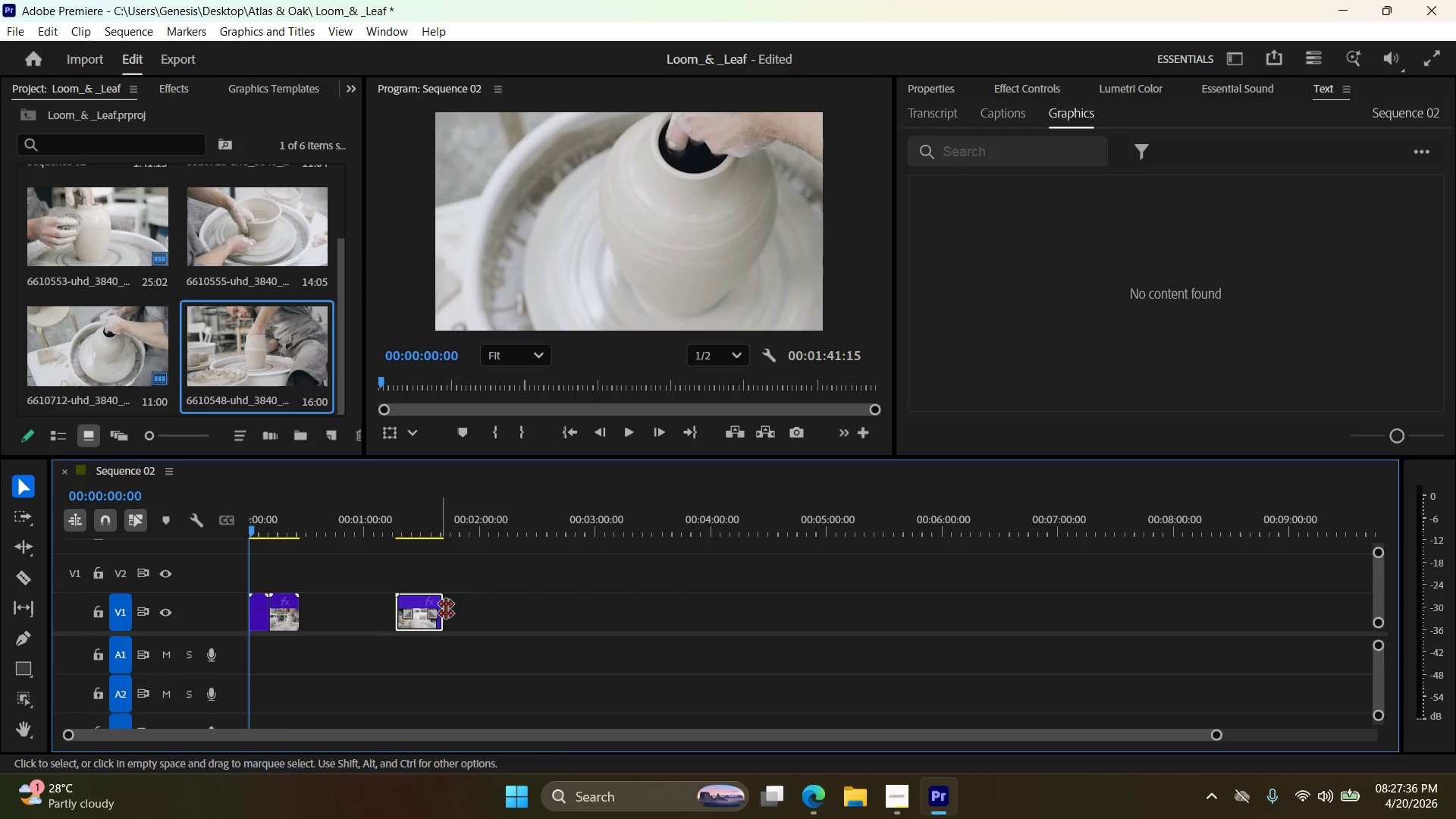 
key(Control+Z)
 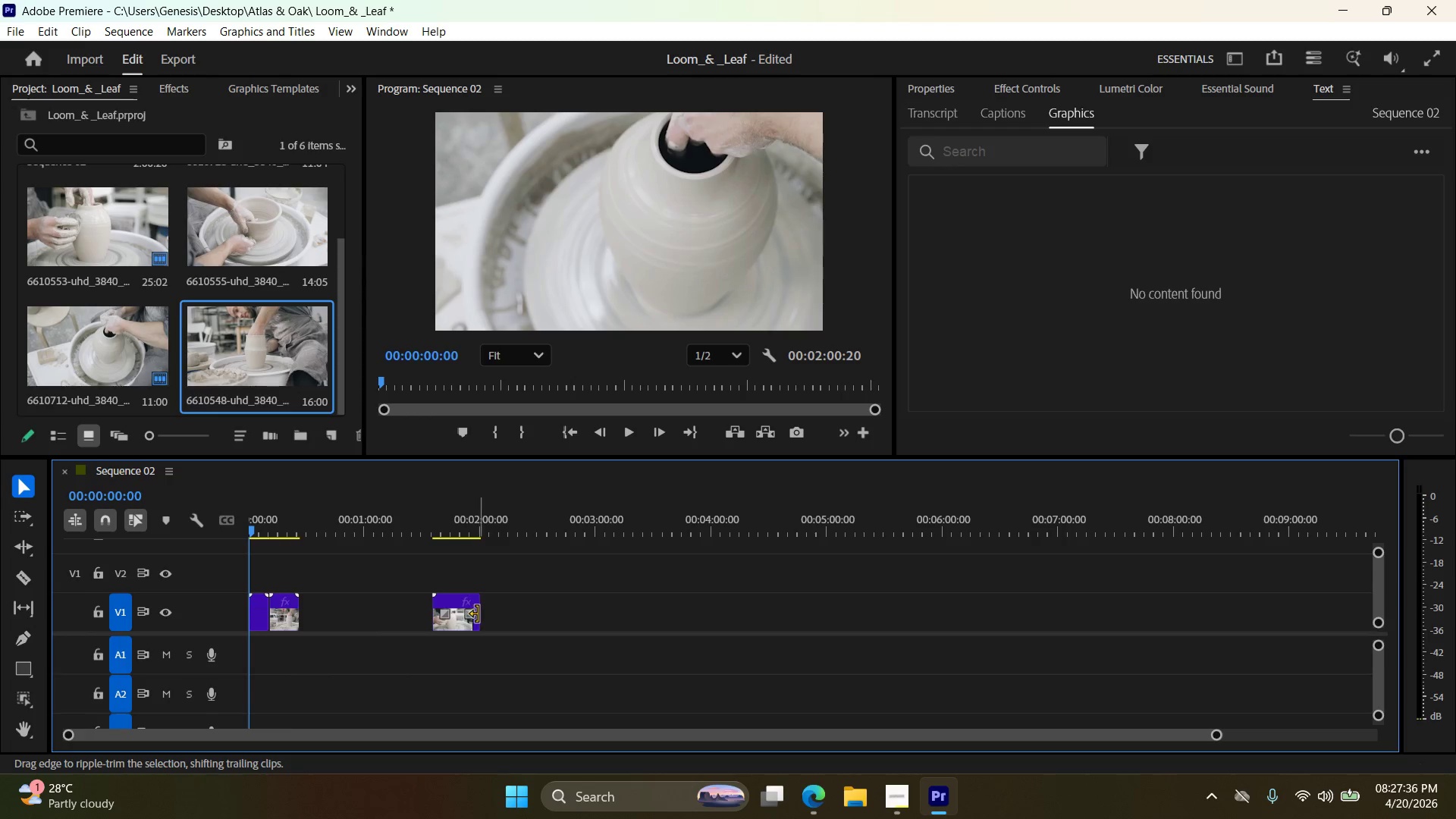 
key(Control+Z)
 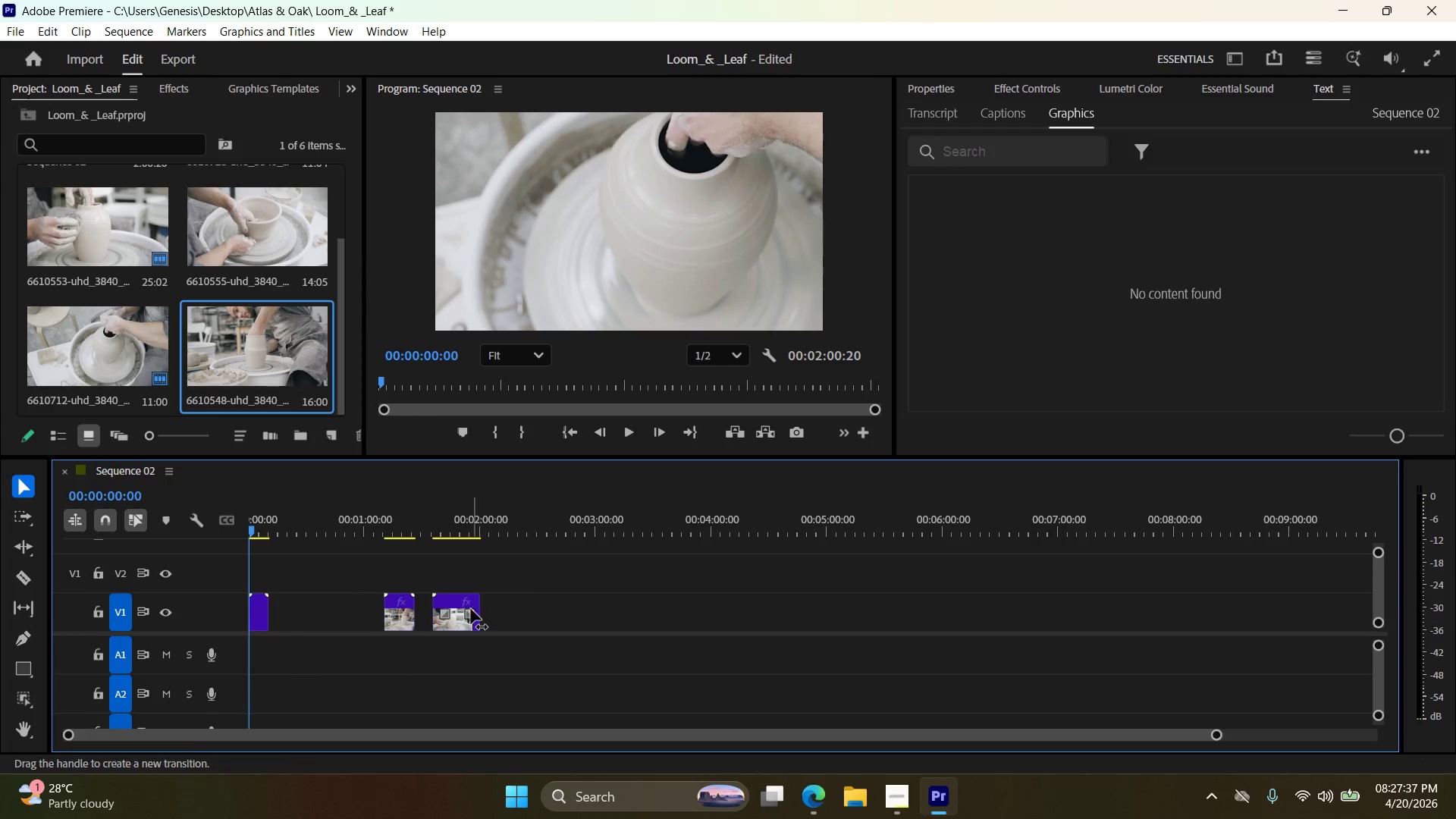 
key(Control+Z)
 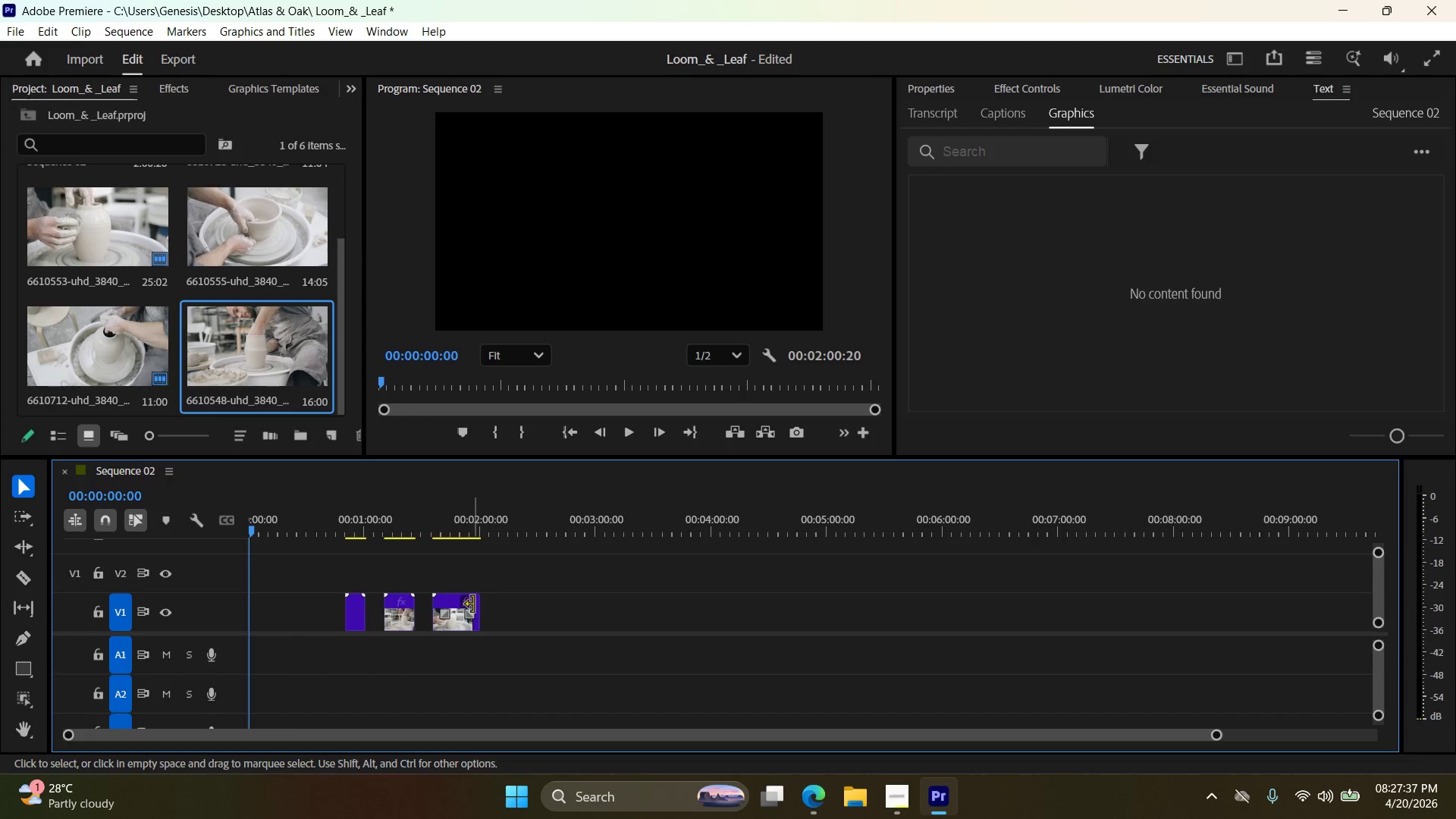 
key(Control+Z)
 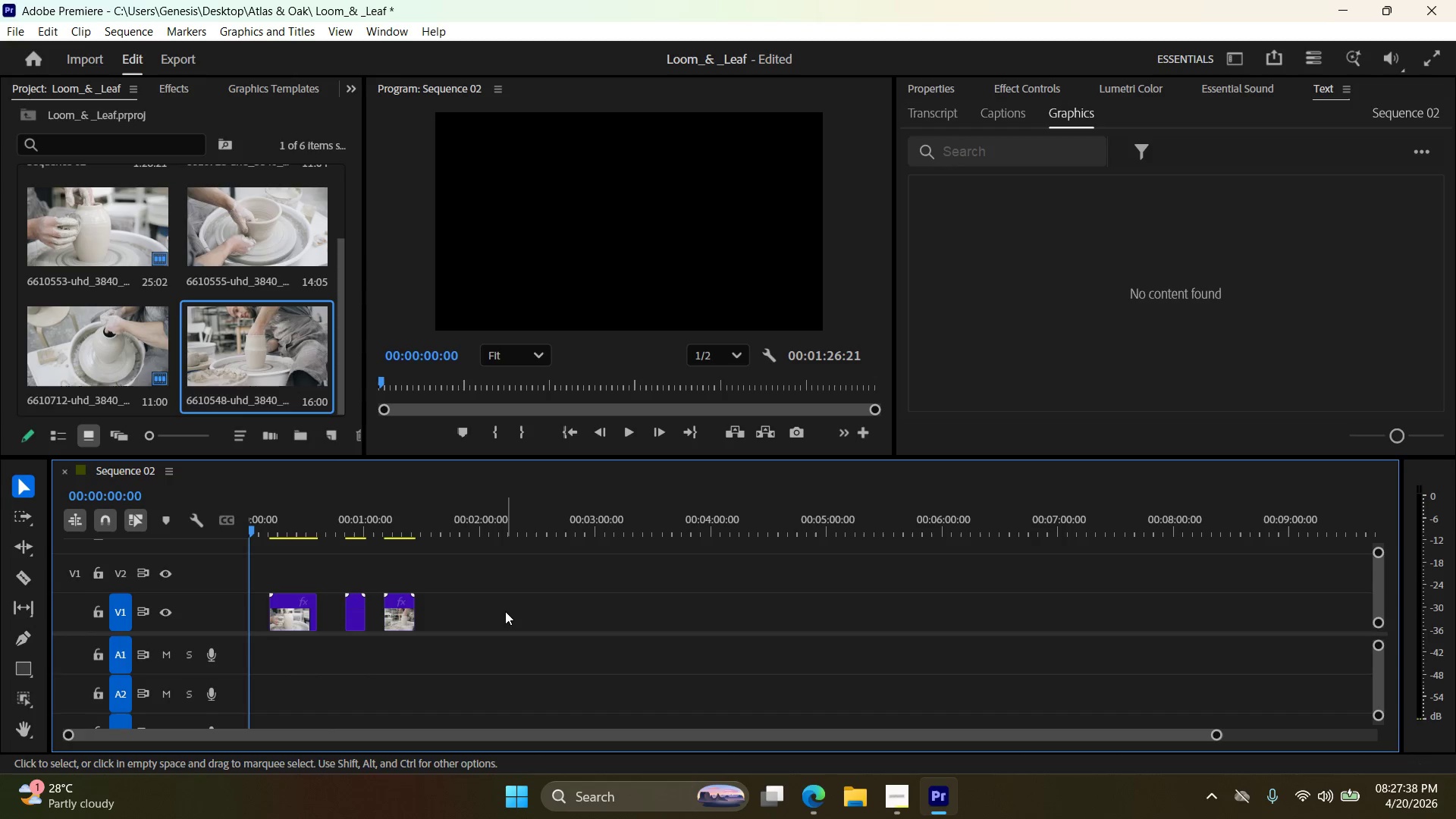 
key(Control+Shift+Z)
 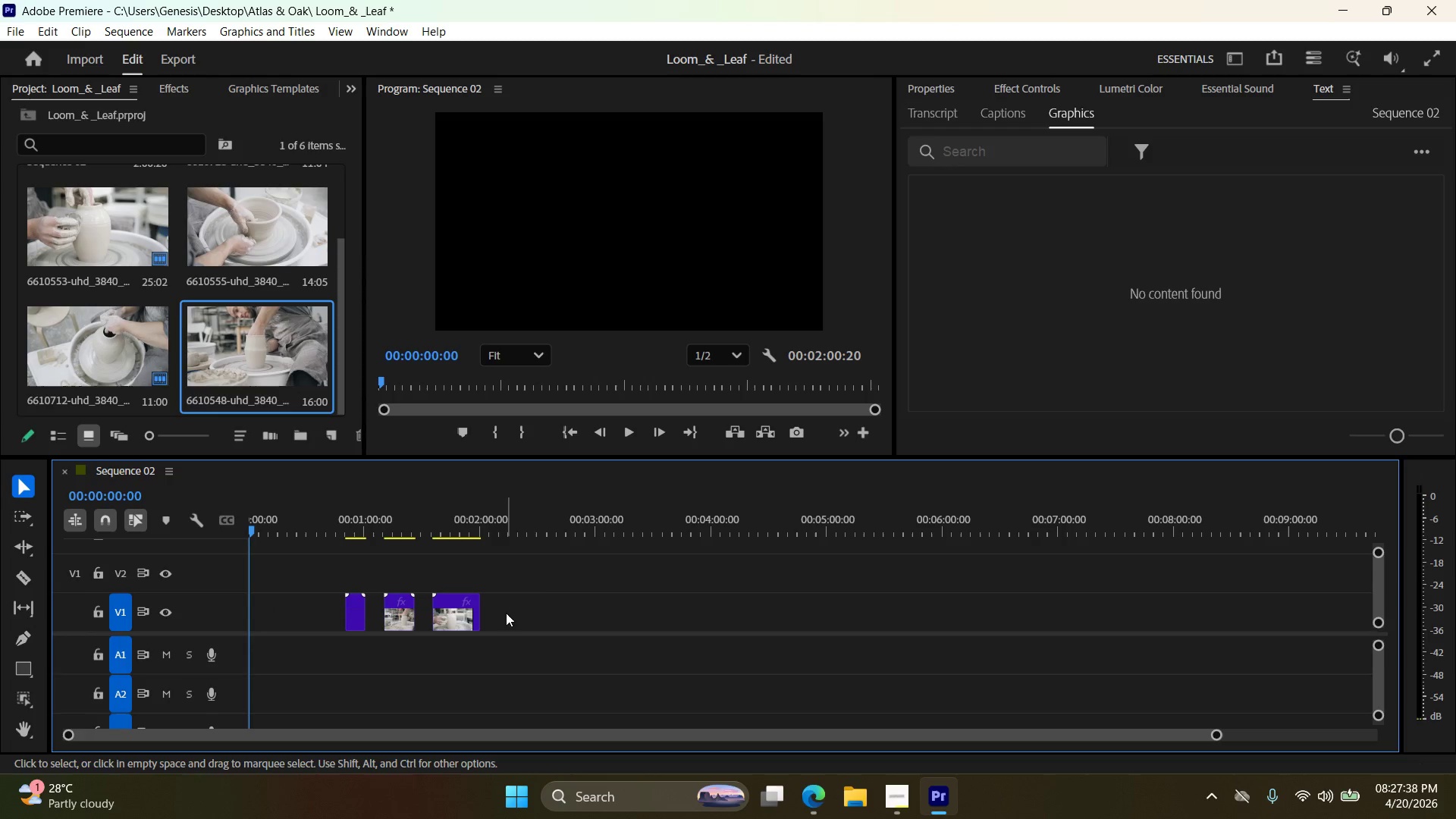 
left_click([539, 610])
 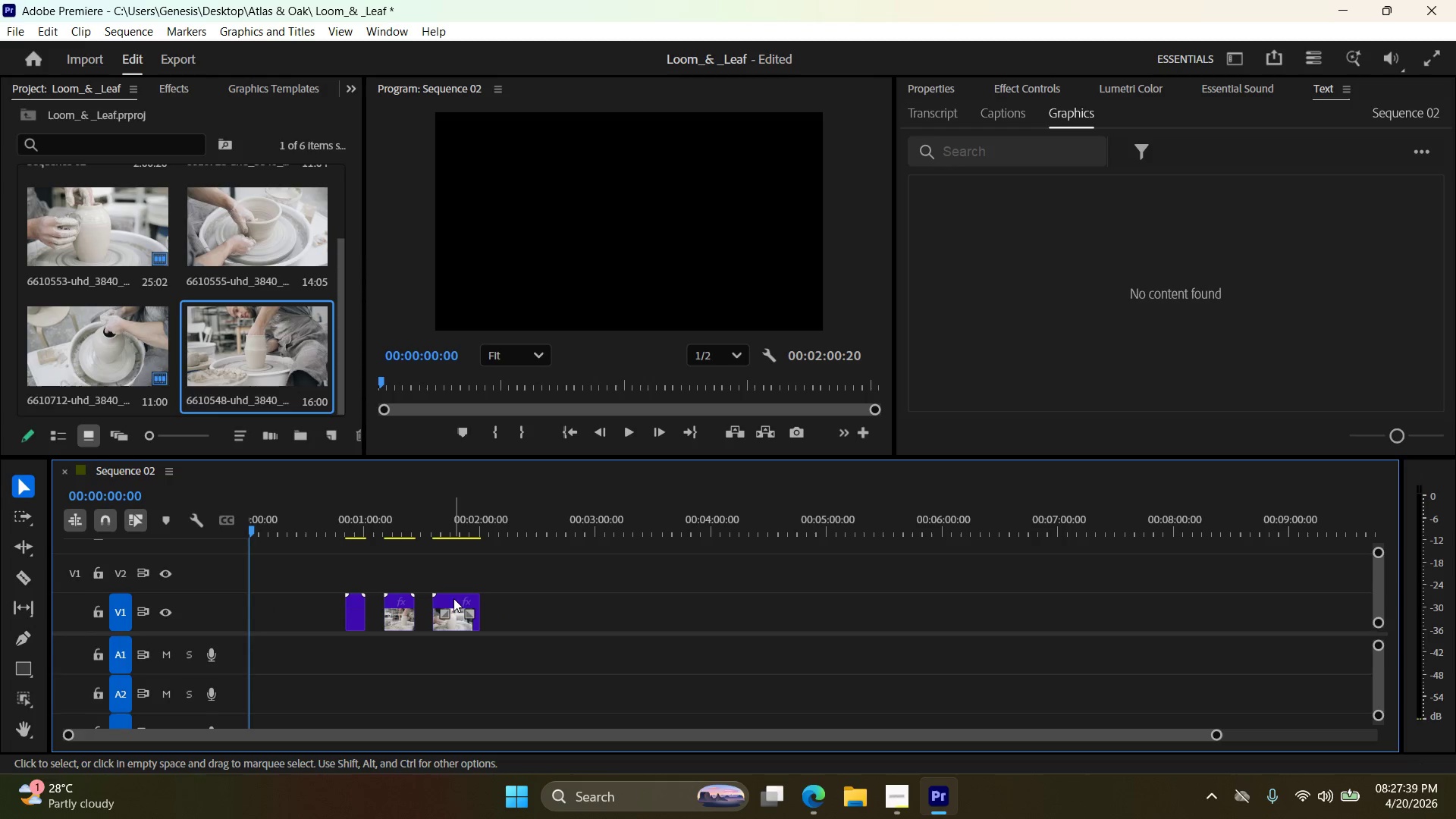 
left_click_drag(start_coordinate=[452, 598], to_coordinate=[261, 597])
 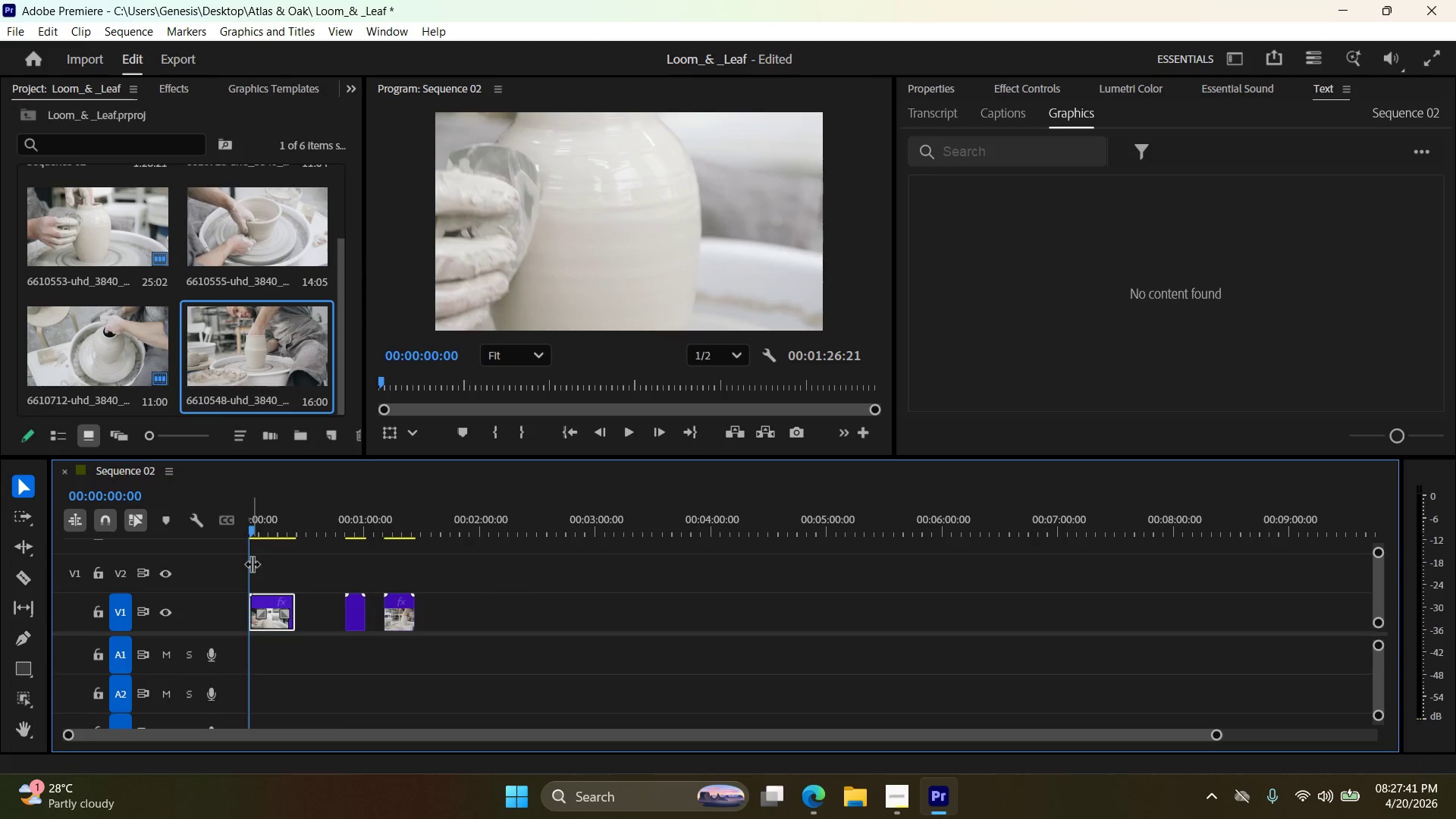 
left_click_drag(start_coordinate=[252, 563], to_coordinate=[319, 570])
 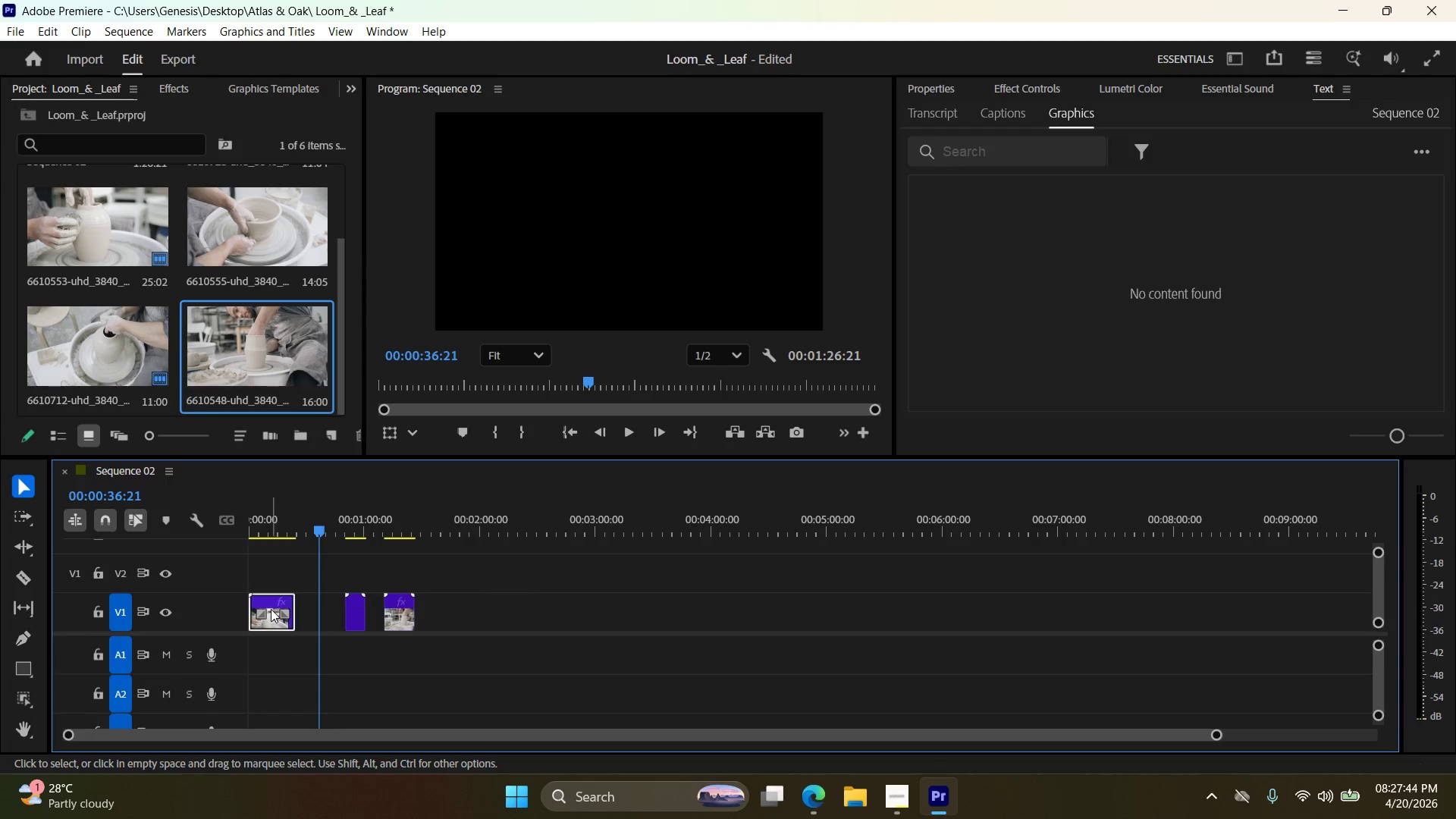 
left_click_drag(start_coordinate=[265, 599], to_coordinate=[441, 600])
 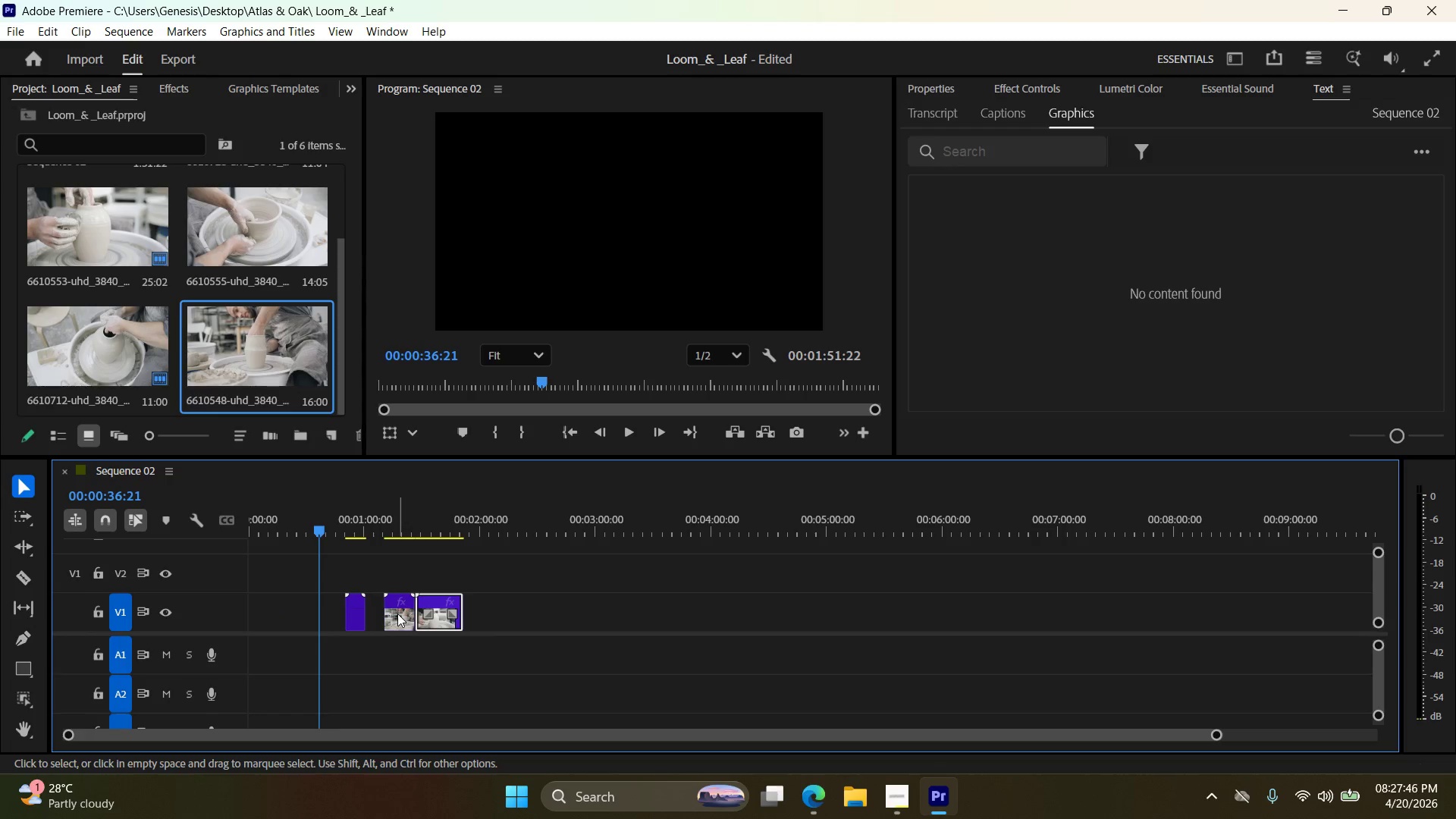 
left_click_drag(start_coordinate=[397, 613], to_coordinate=[257, 613])
 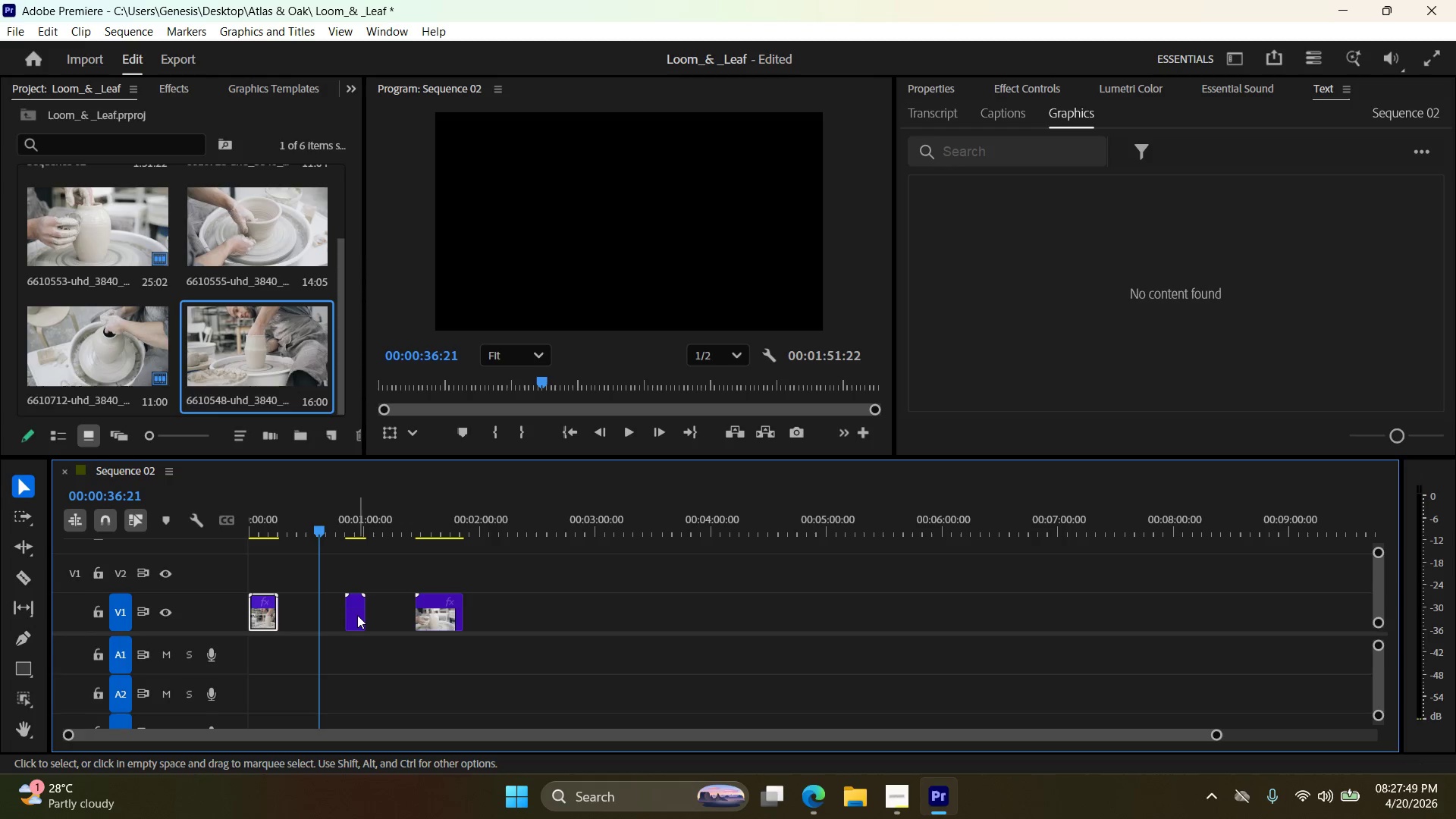 
scroll: coordinate [344, 615], scroll_direction: up, amount: 3.0
 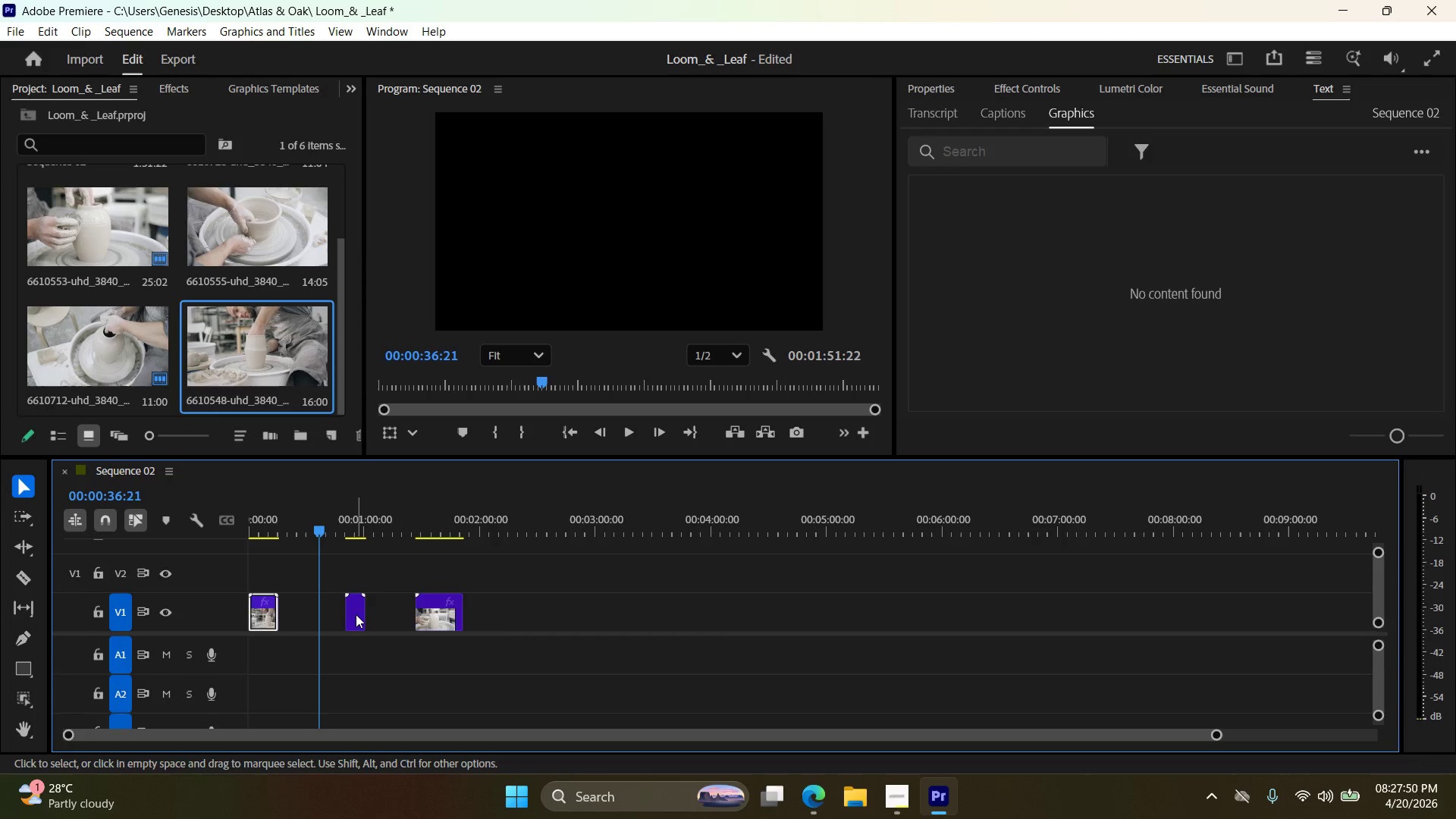 
left_click_drag(start_coordinate=[356, 614], to_coordinate=[290, 613])
 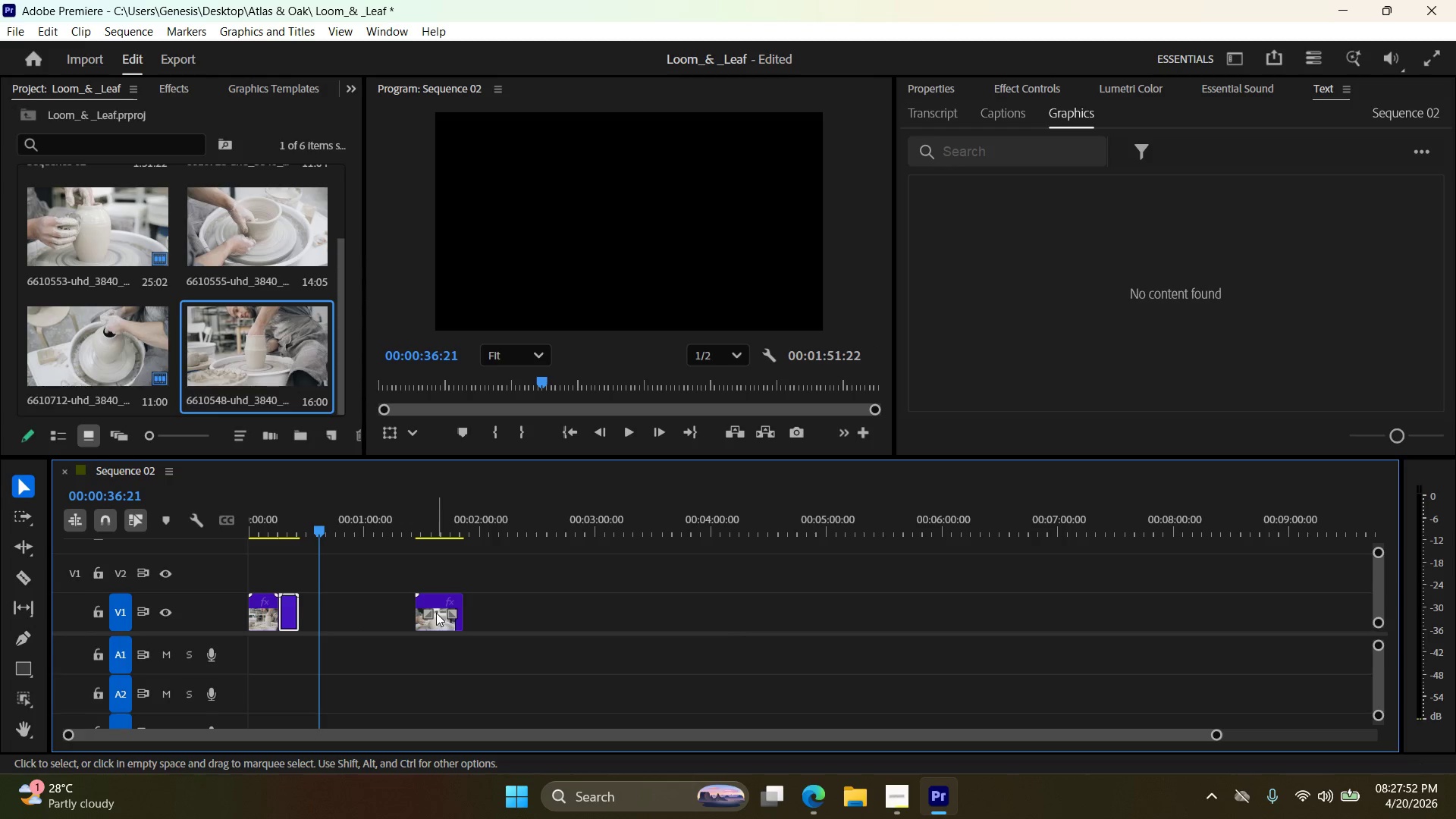 
left_click_drag(start_coordinate=[436, 623], to_coordinate=[322, 623])
 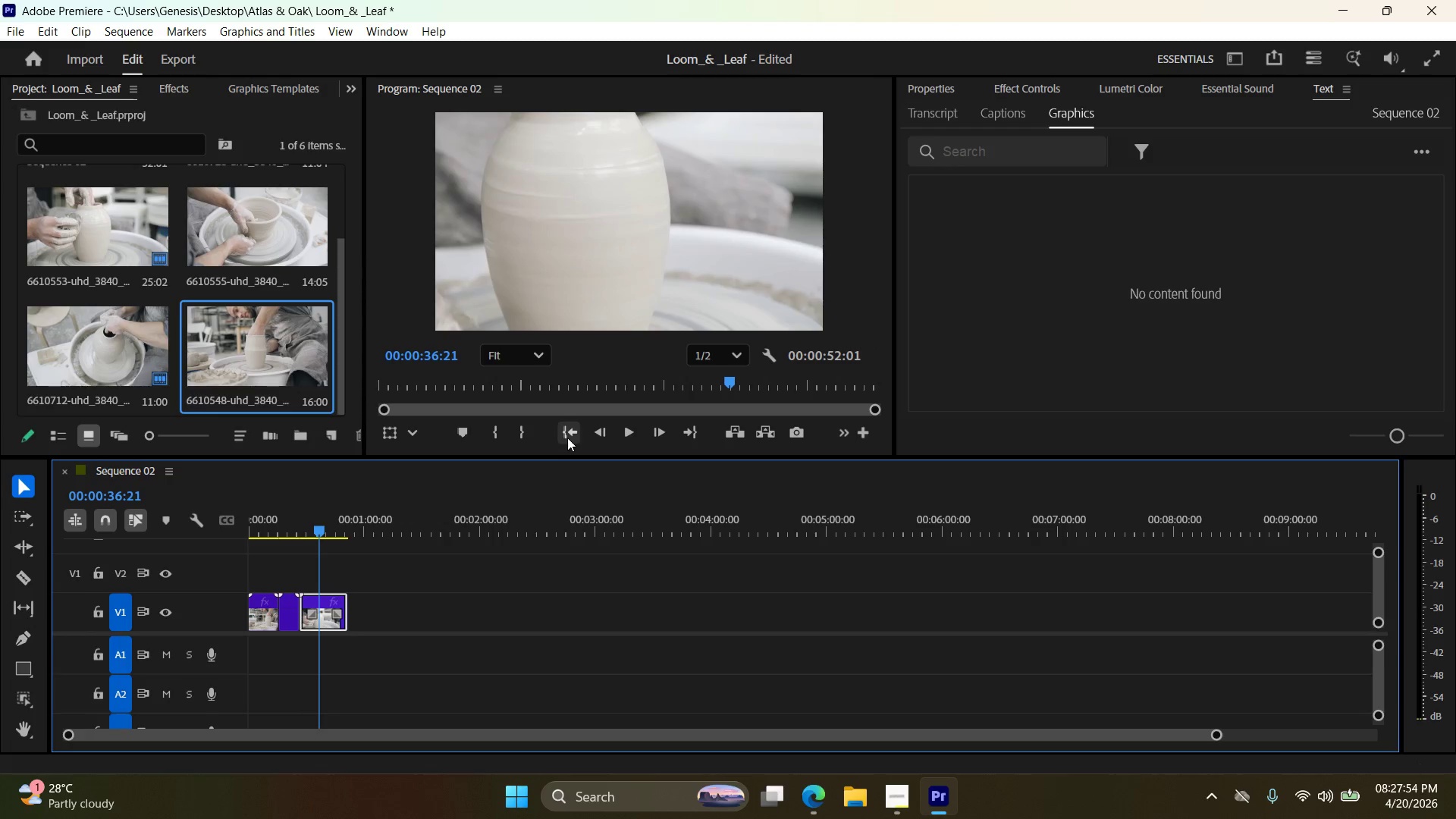 
left_click([566, 434])
 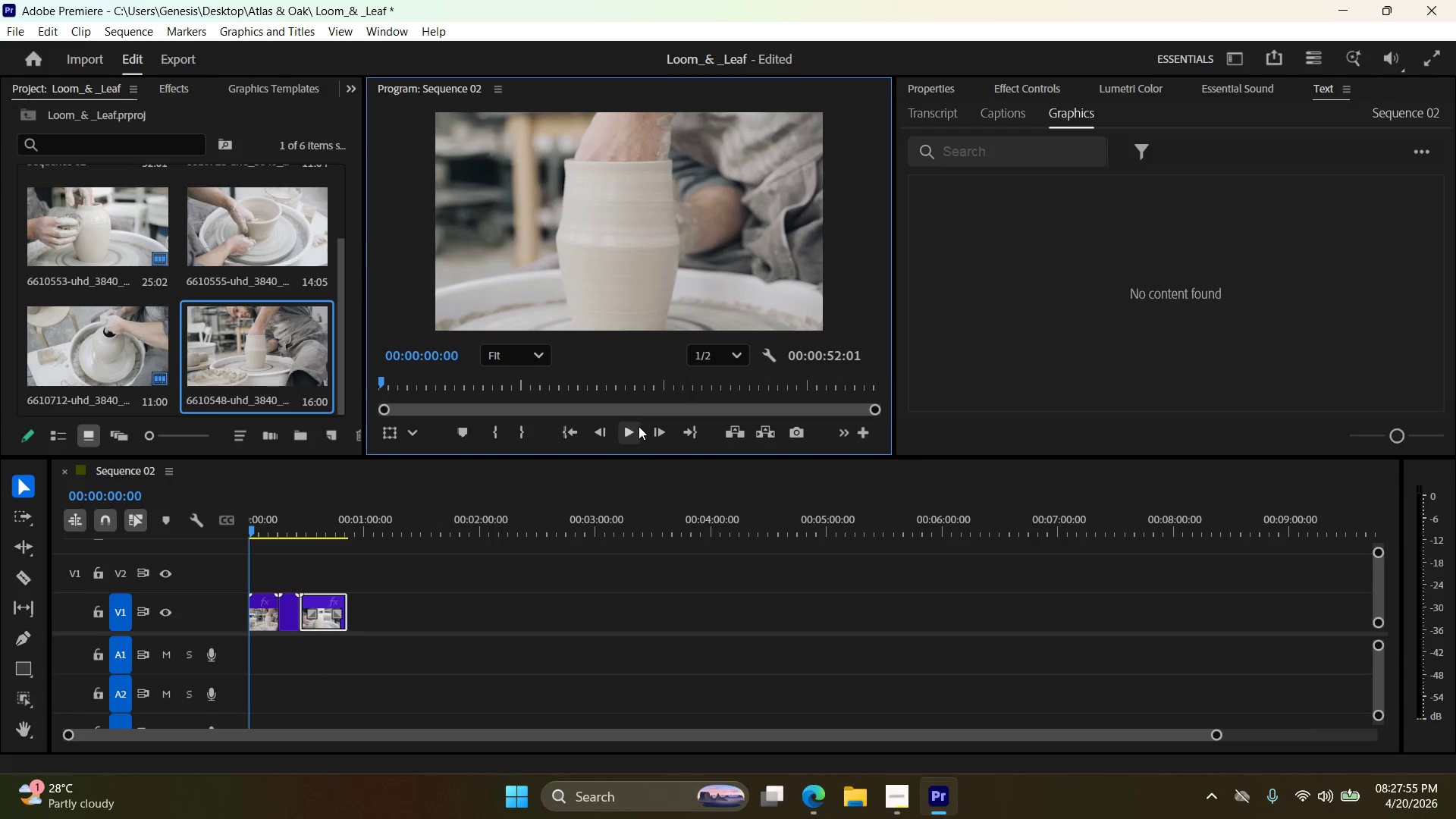 
left_click([632, 430])
 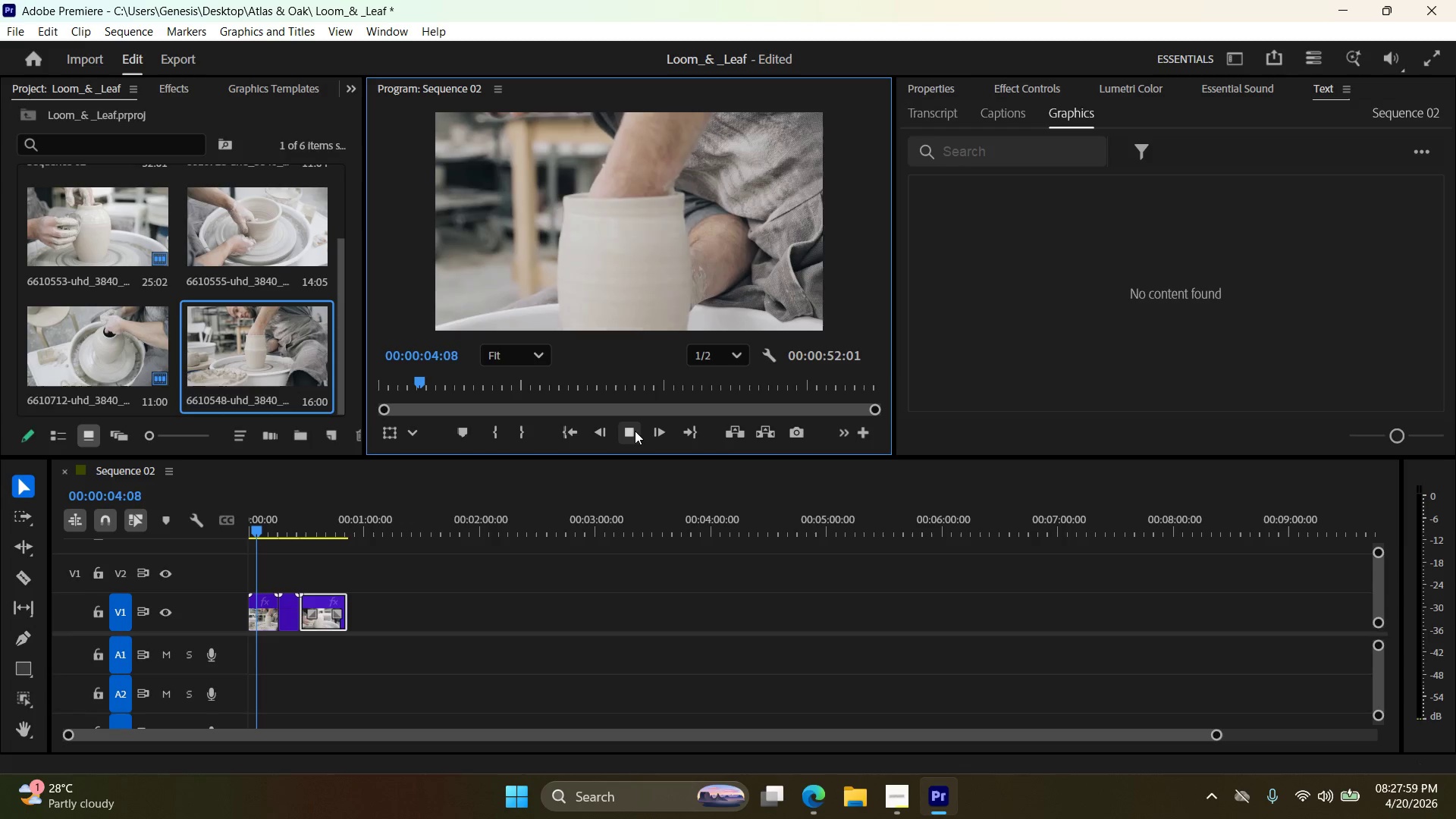 
wait(9.5)
 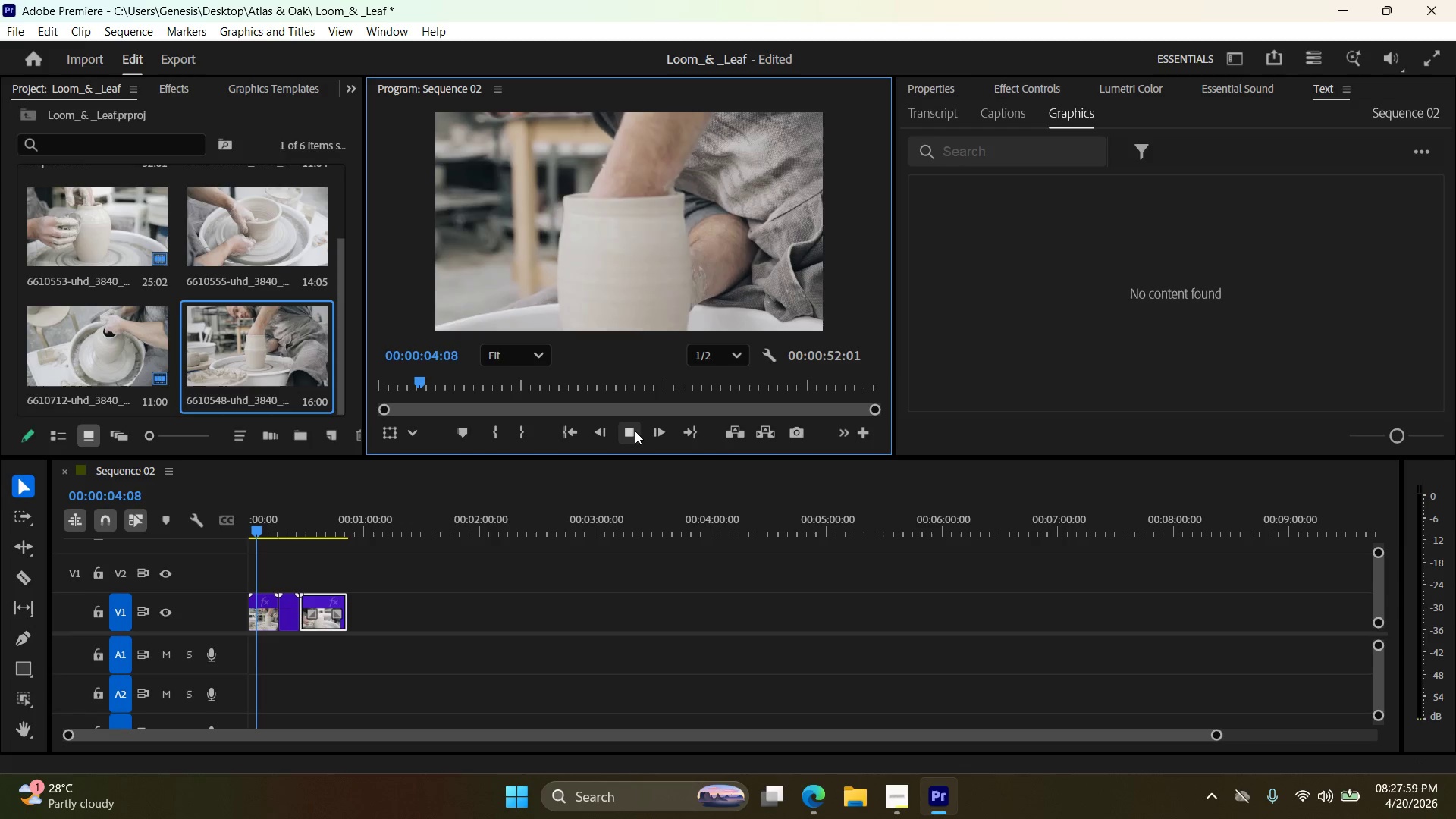 
left_click([604, 269])
 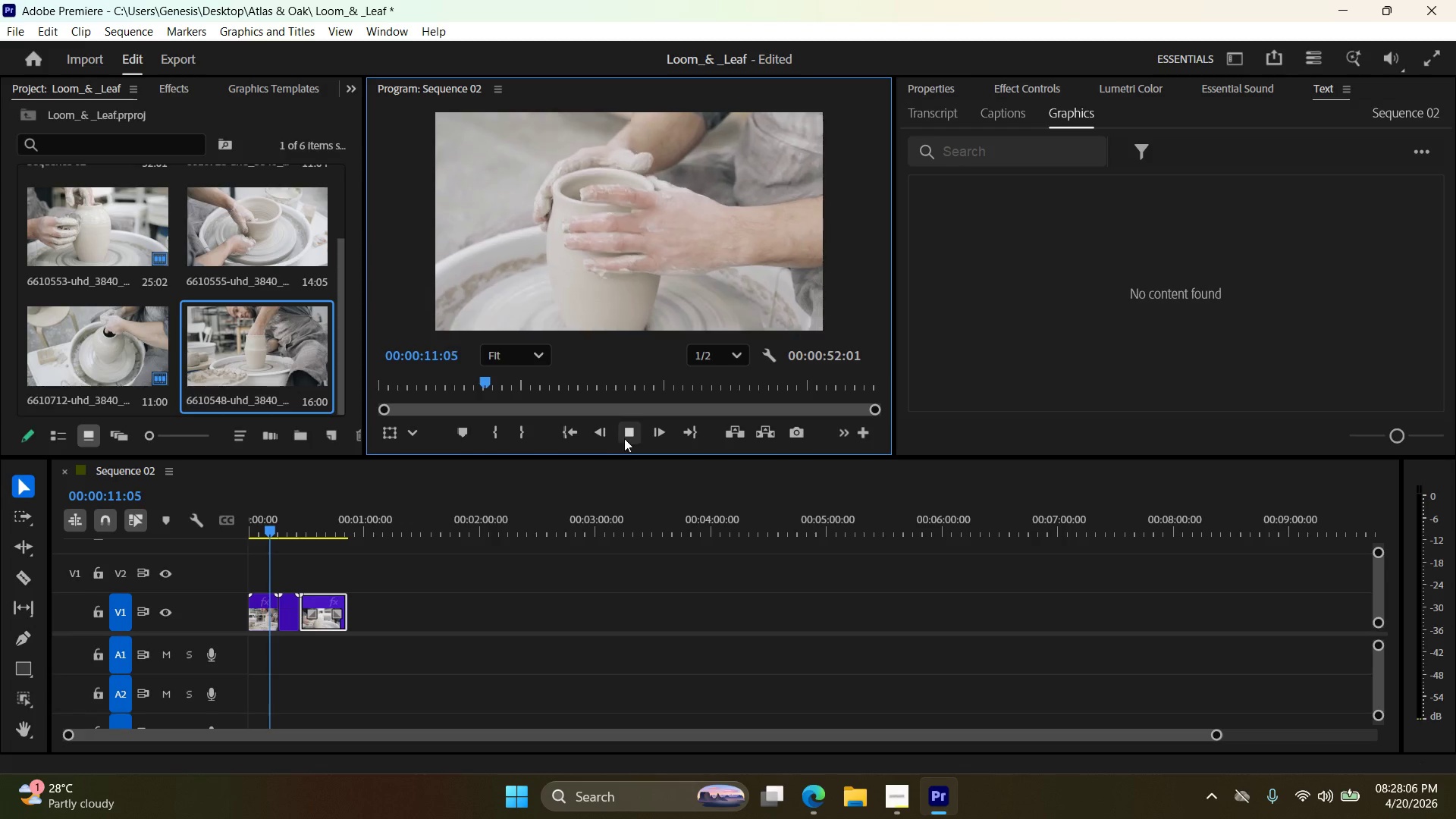 
double_click([686, 235])
 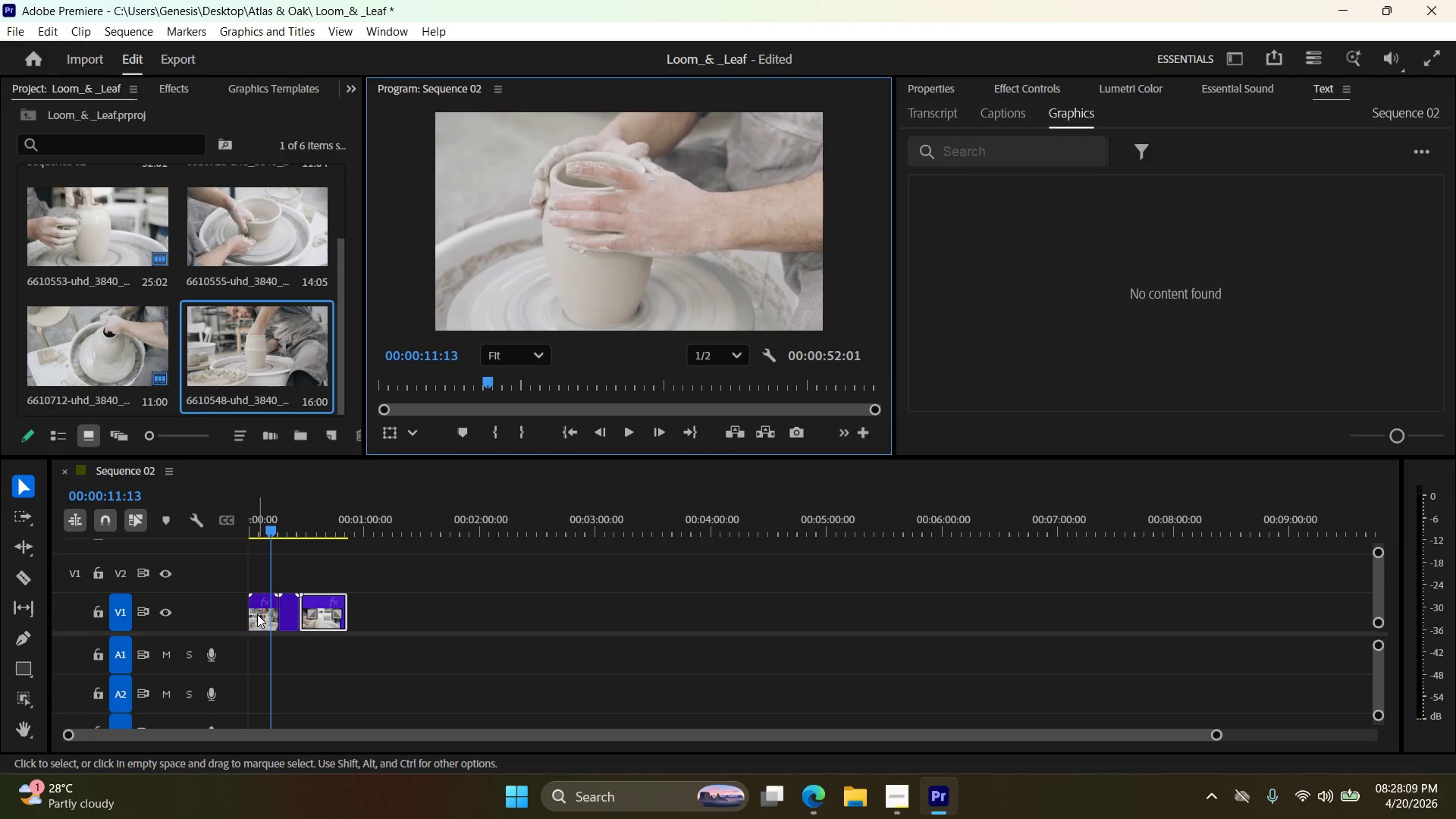 
left_click([278, 613])
 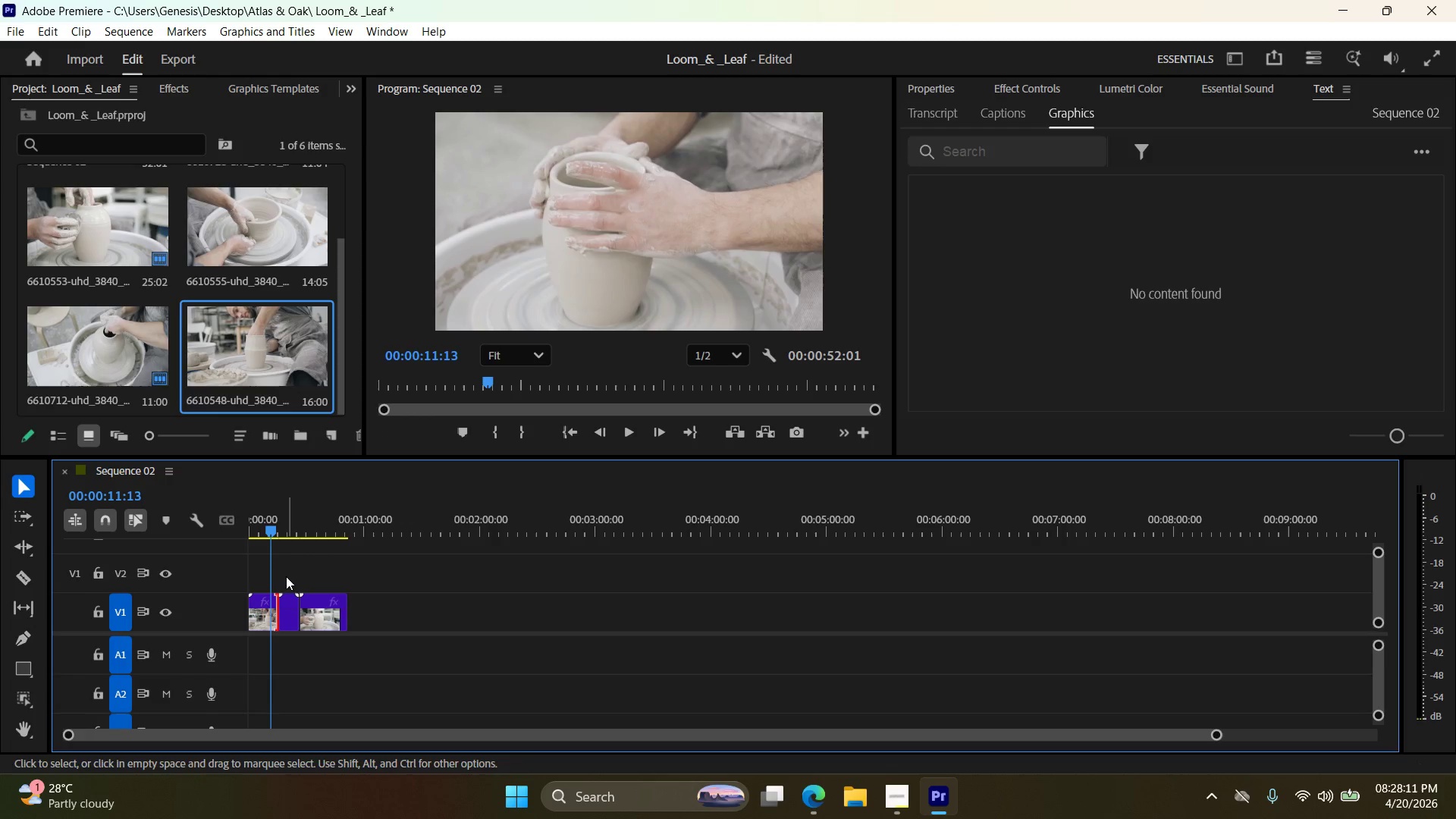 
left_click_drag(start_coordinate=[268, 568], to_coordinate=[345, 574])
 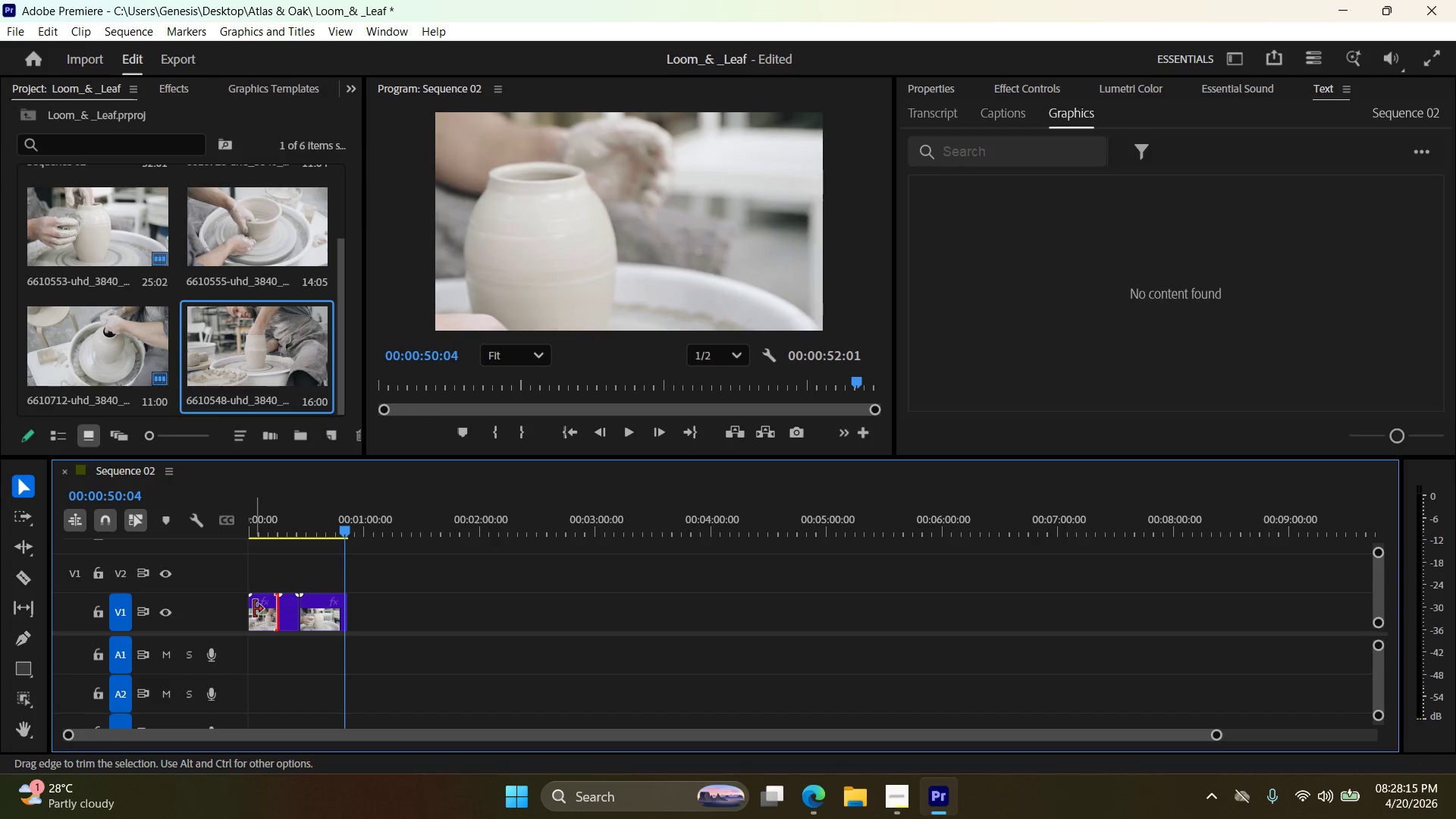 
left_click([562, 590])
 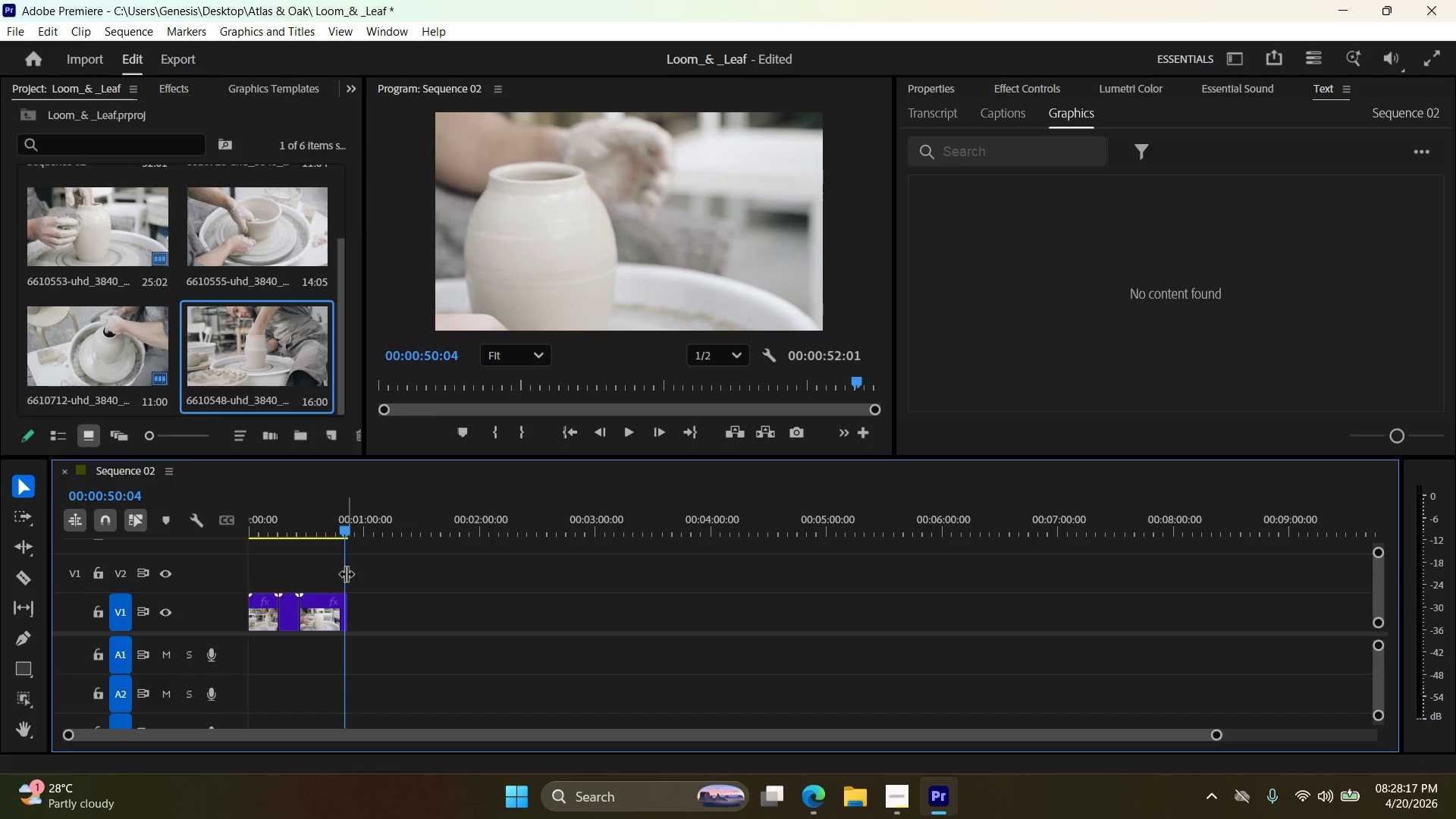 
left_click_drag(start_coordinate=[345, 572], to_coordinate=[233, 585])
 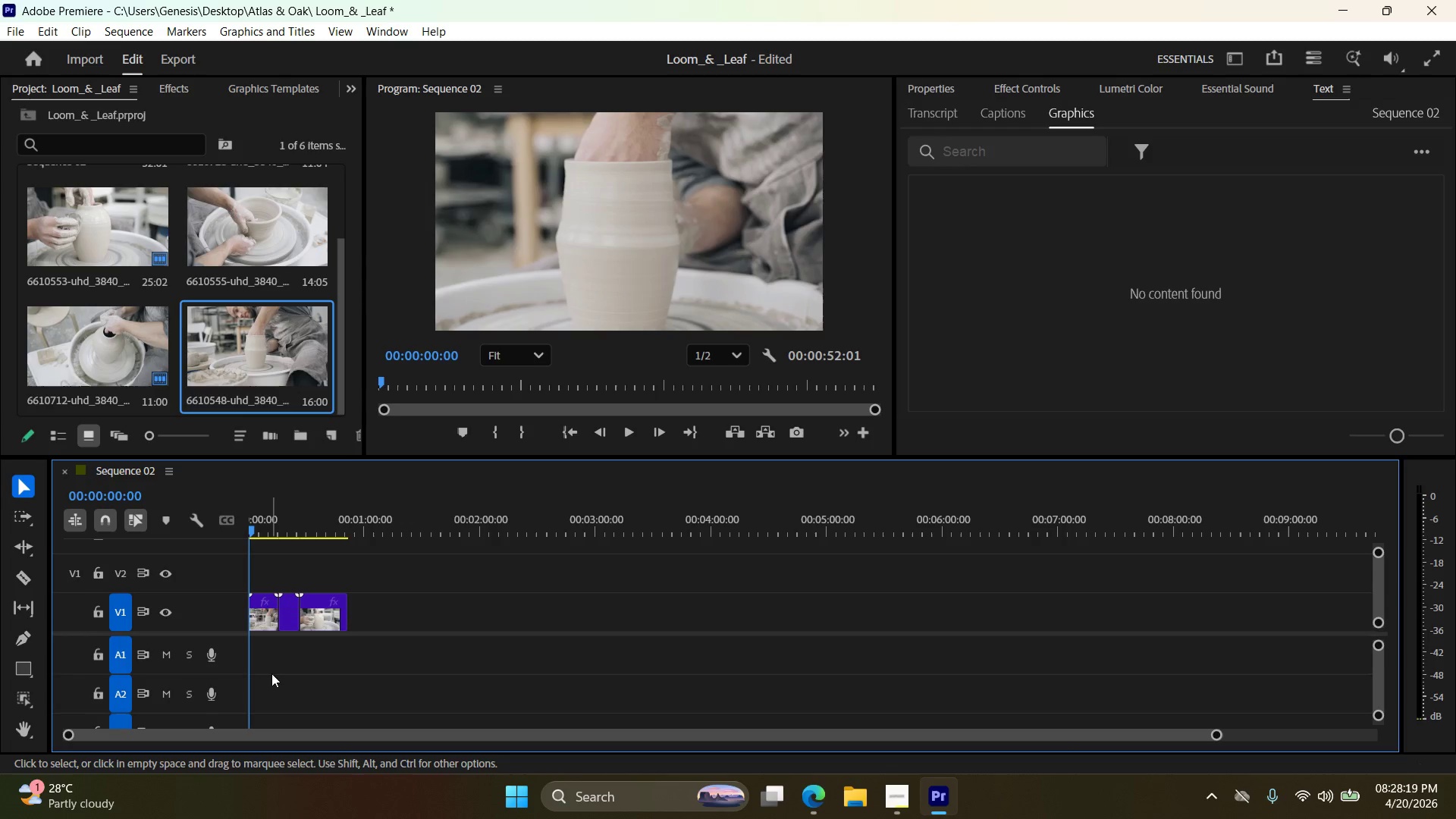 
left_click([279, 687])
 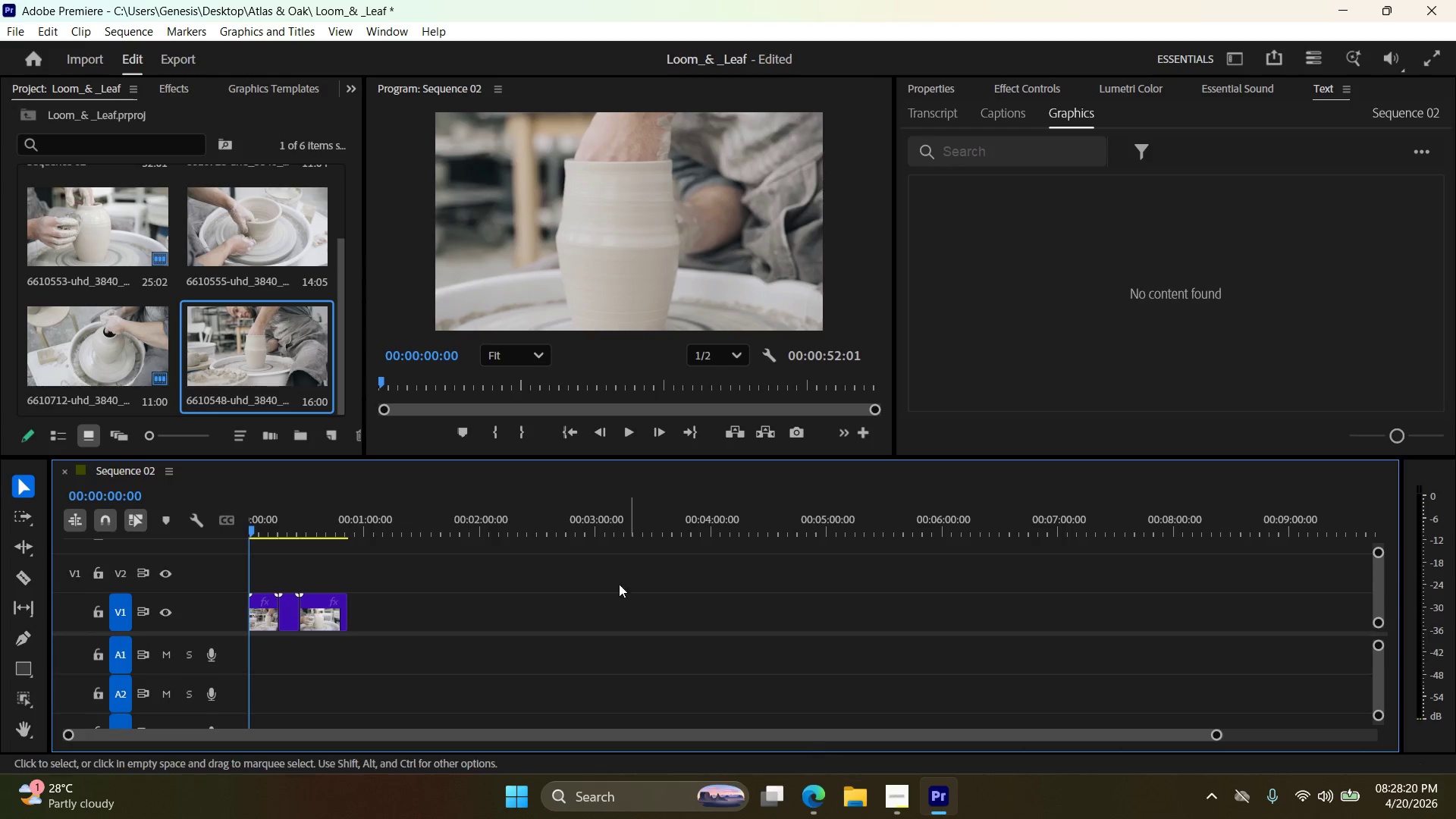 
scroll: coordinate [326, 387], scroll_direction: down, amount: 1.0
 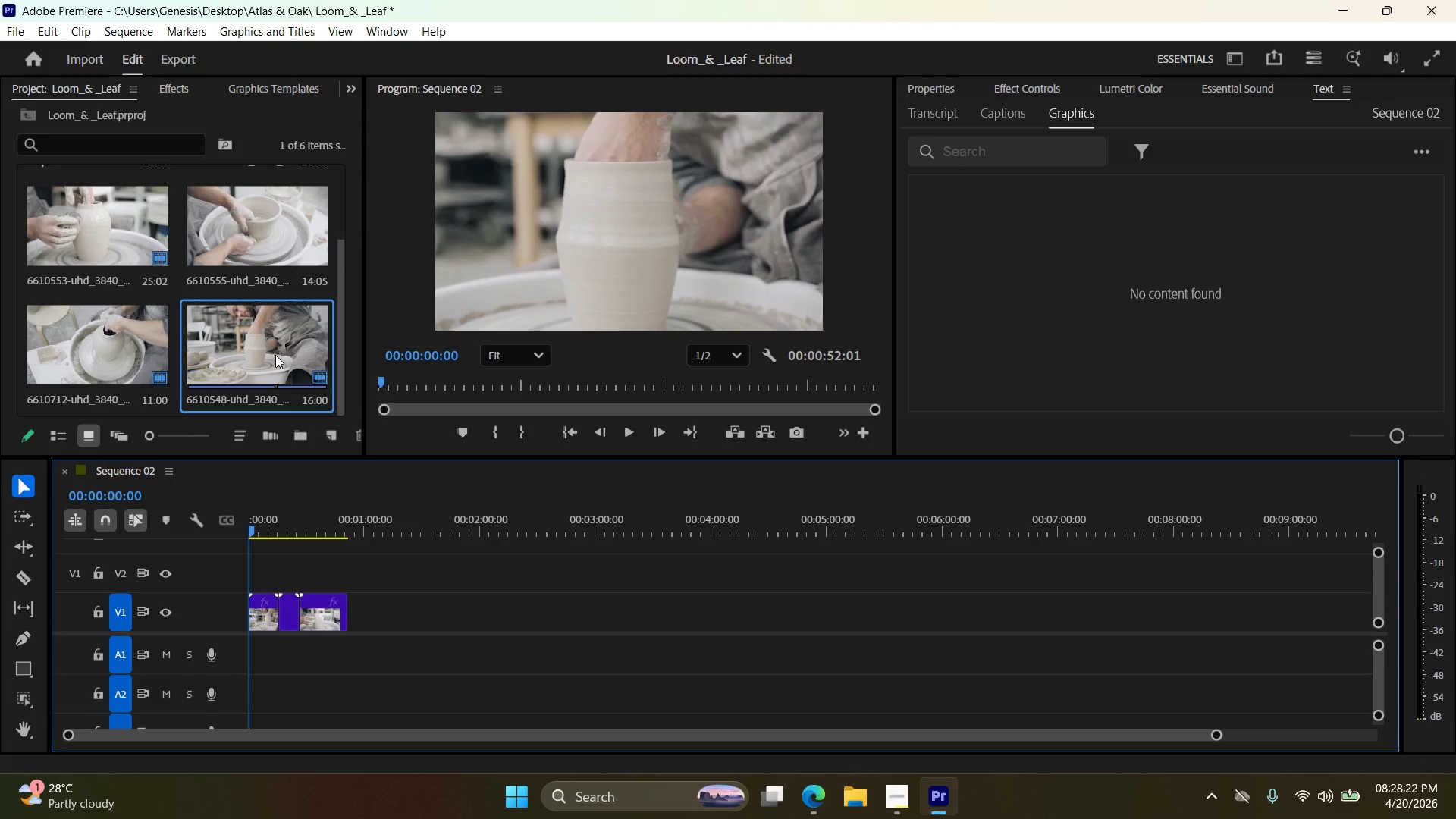 
left_click([275, 355])
 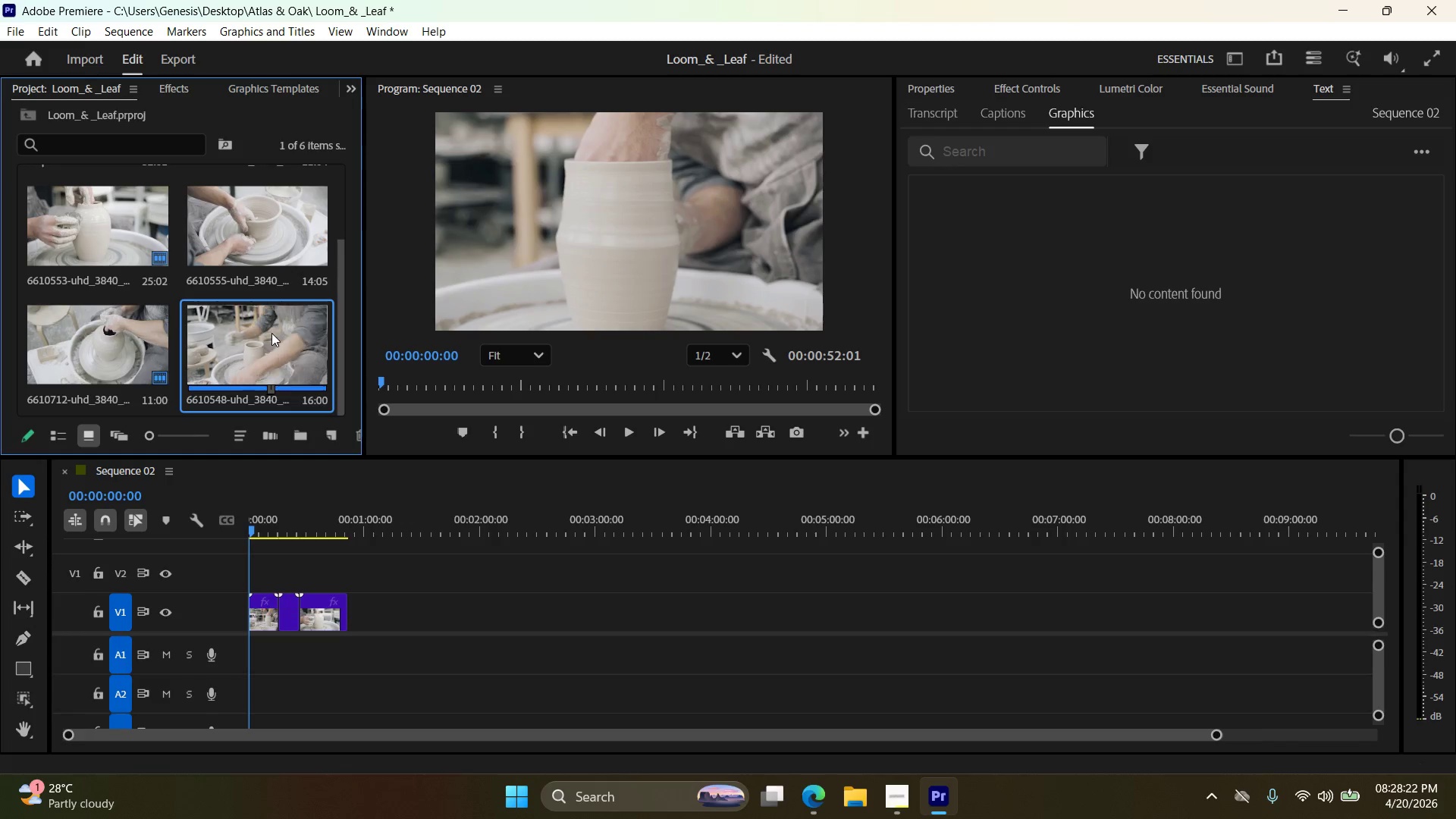 
left_click_drag(start_coordinate=[271, 331], to_coordinate=[430, 600])
 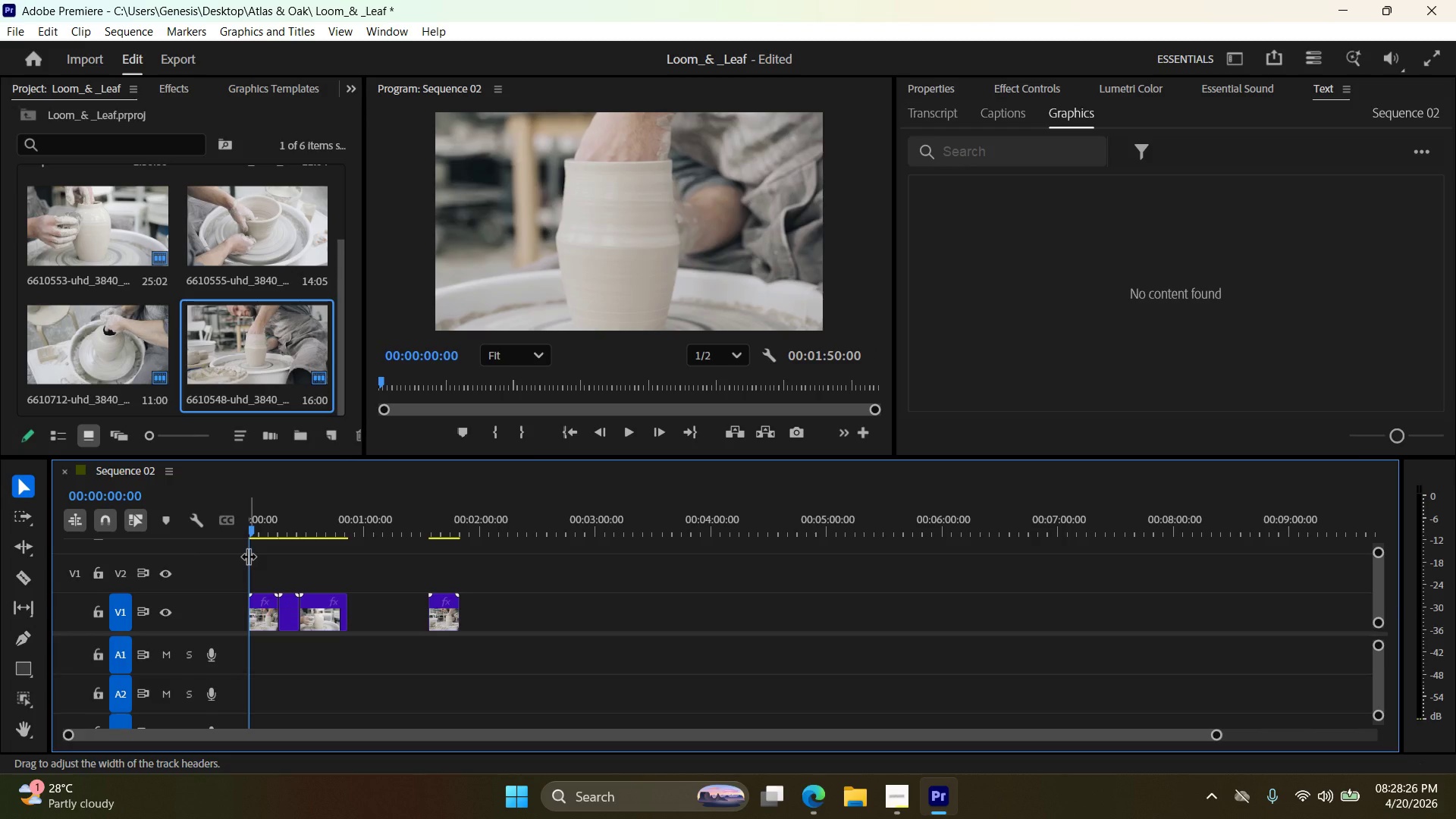 
left_click_drag(start_coordinate=[248, 556], to_coordinate=[422, 566])
 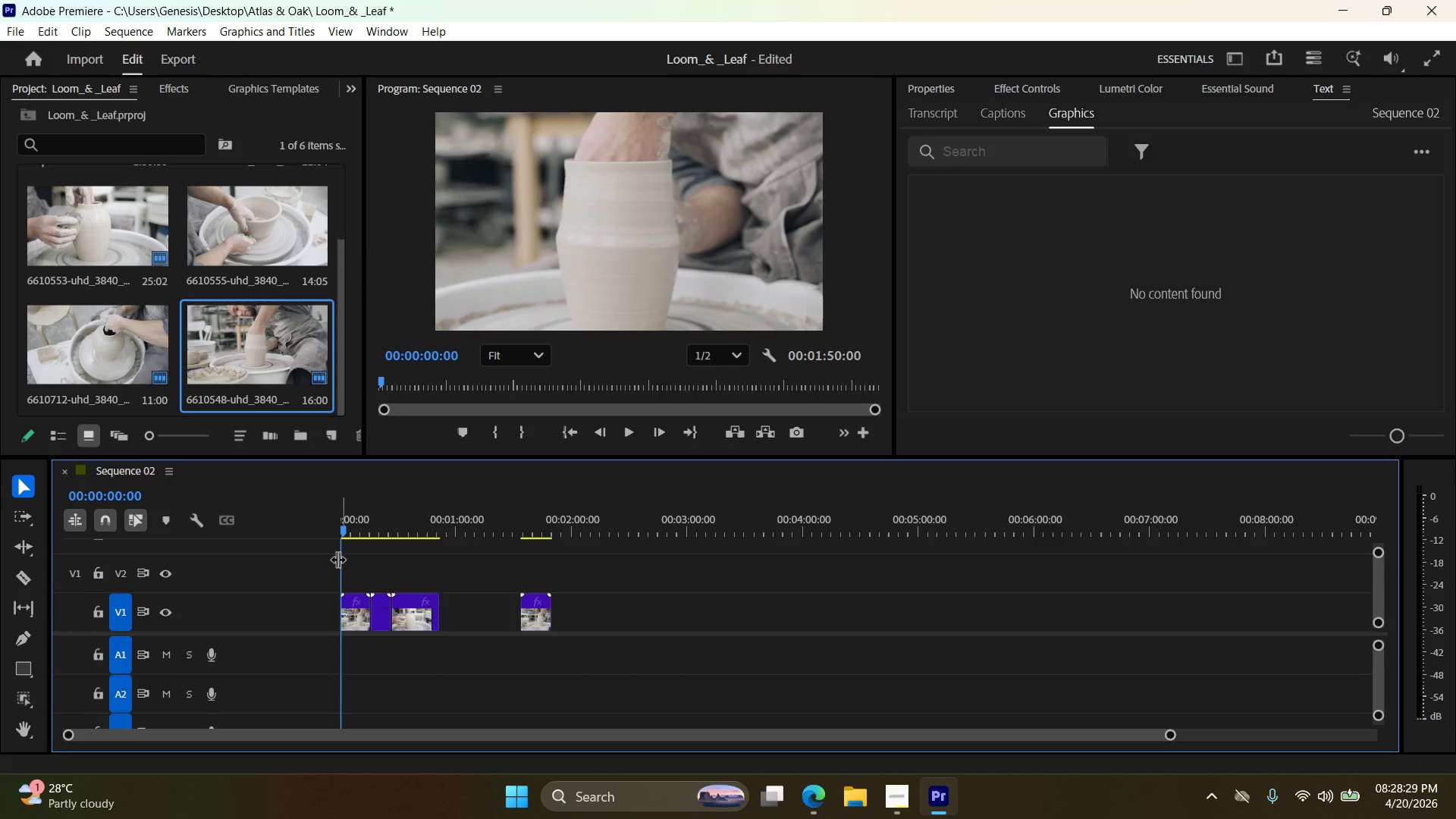 
left_click_drag(start_coordinate=[337, 557], to_coordinate=[232, 560])
 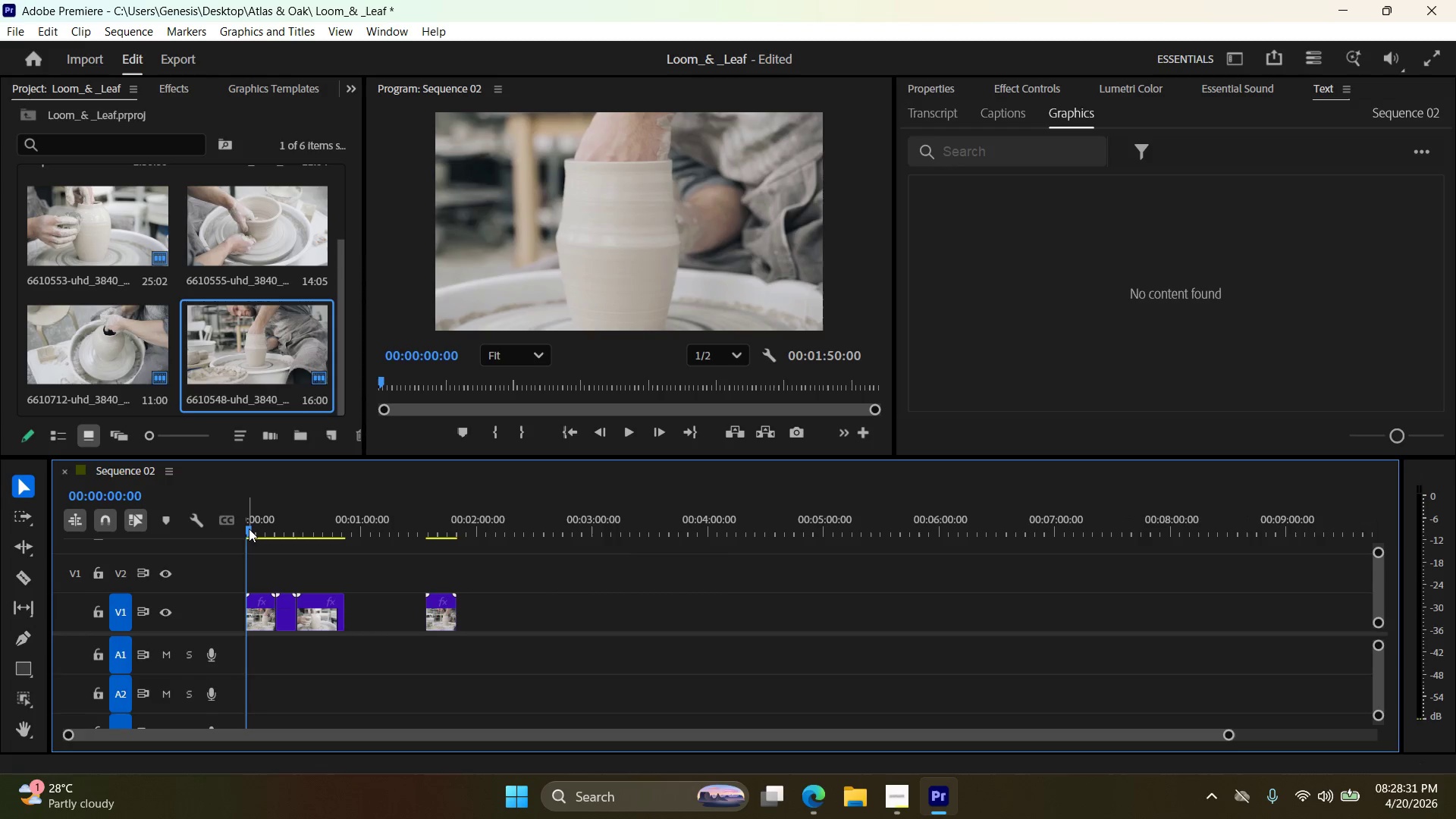 
left_click_drag(start_coordinate=[249, 529], to_coordinate=[419, 548])
 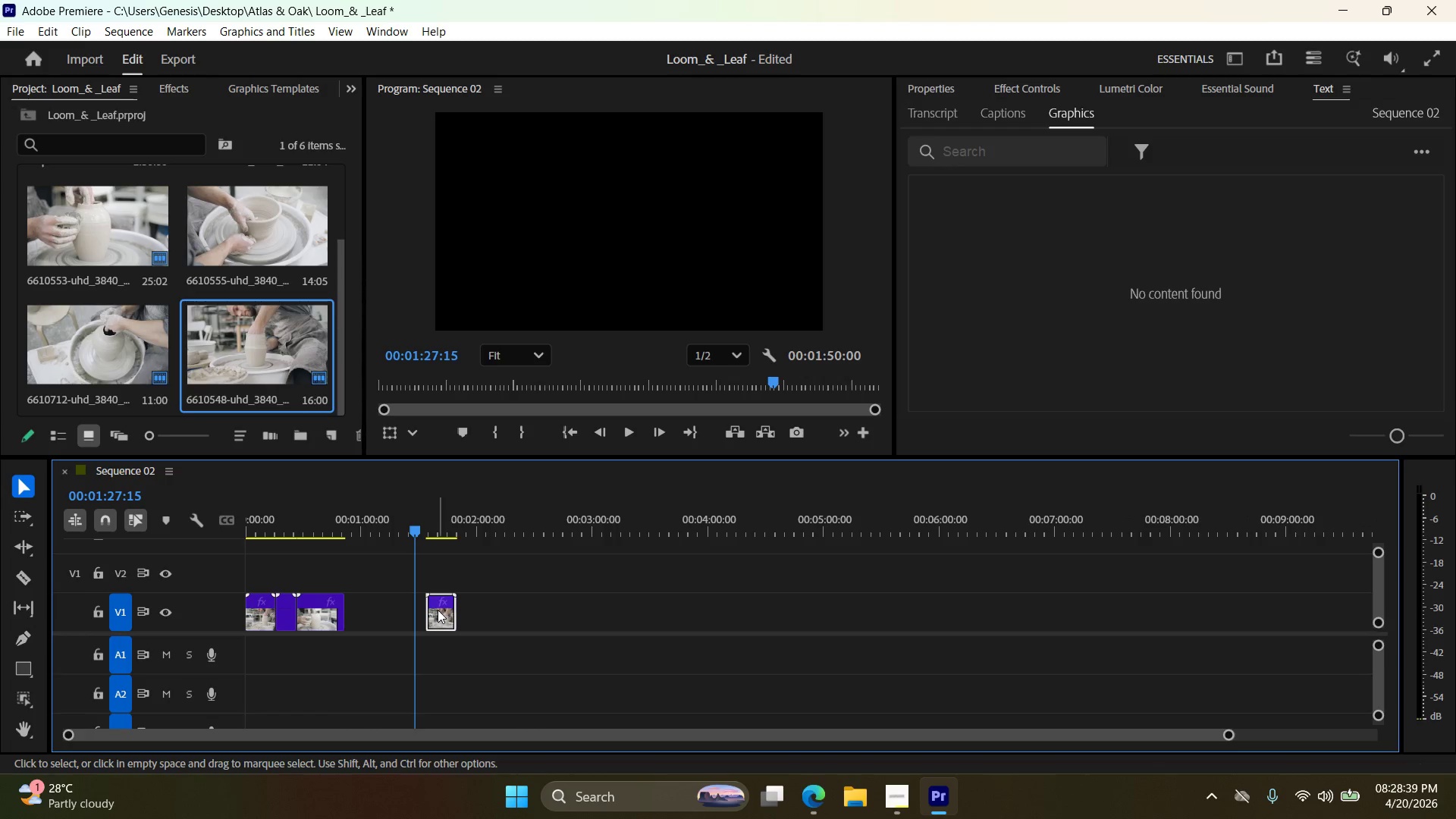 
scroll: coordinate [438, 610], scroll_direction: down, amount: 1.0
 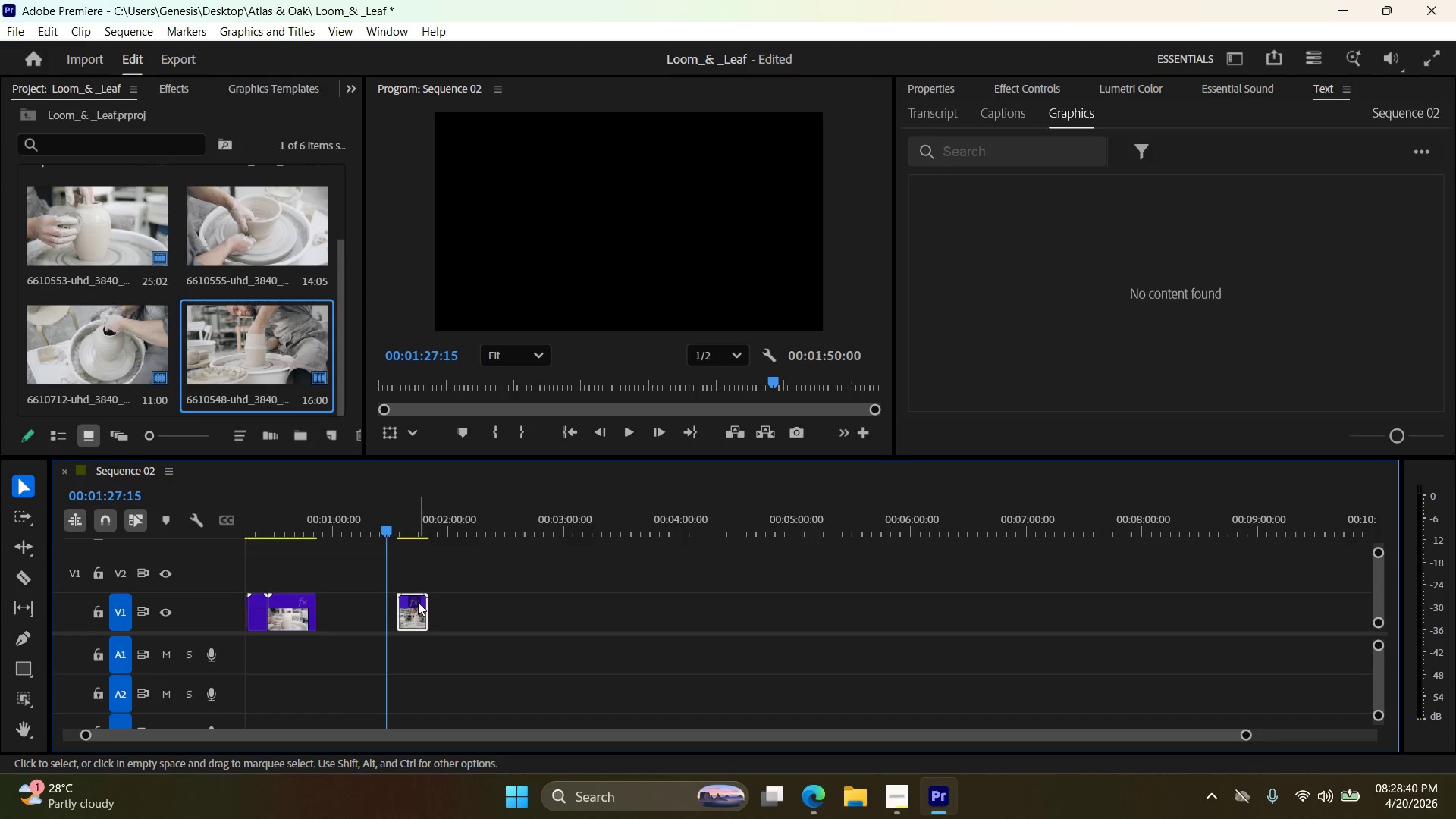 
right_click([419, 612])
 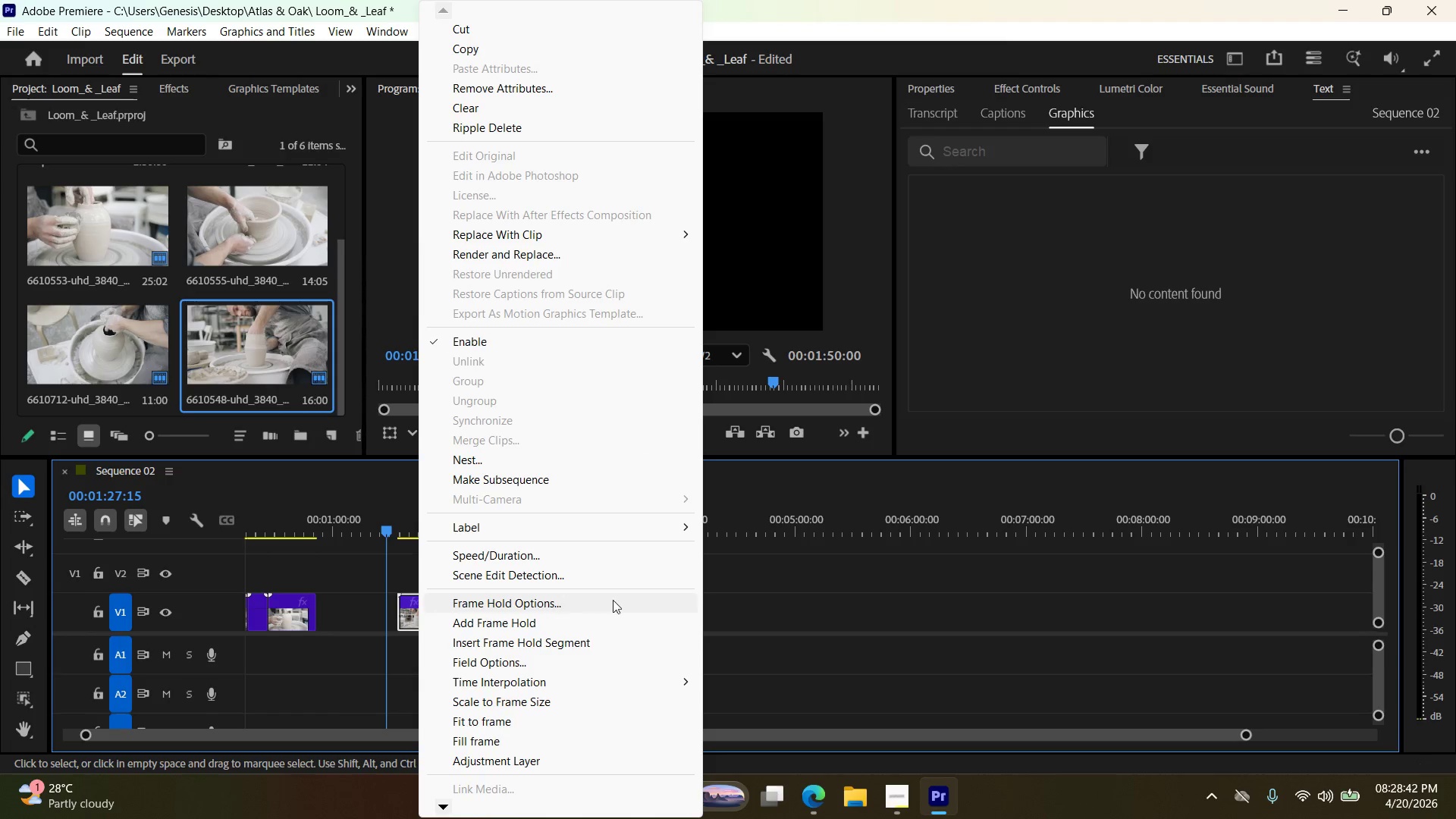 
left_click([799, 600])
 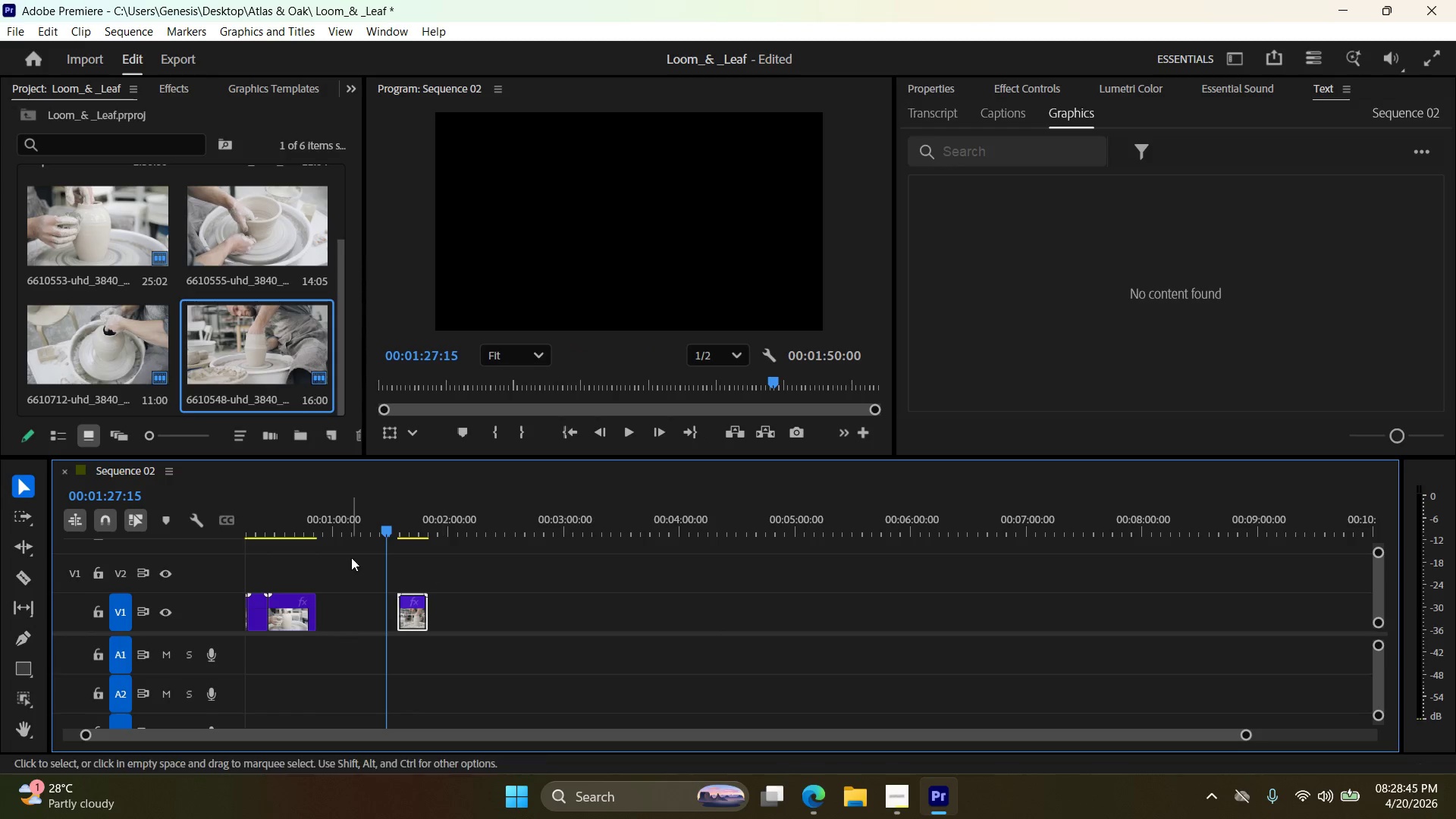 
left_click_drag(start_coordinate=[388, 557], to_coordinate=[416, 557])
 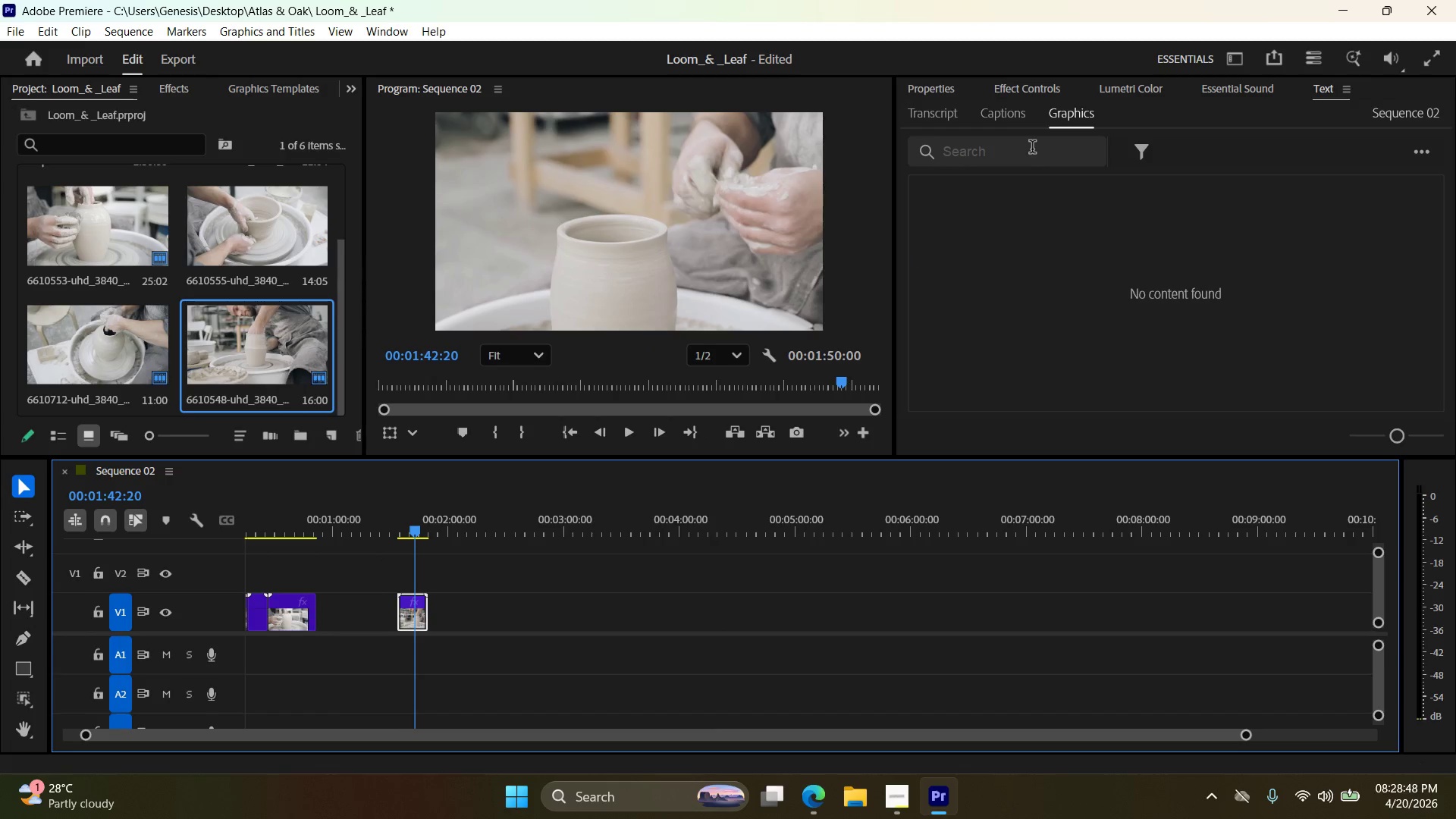 
left_click([1035, 89])
 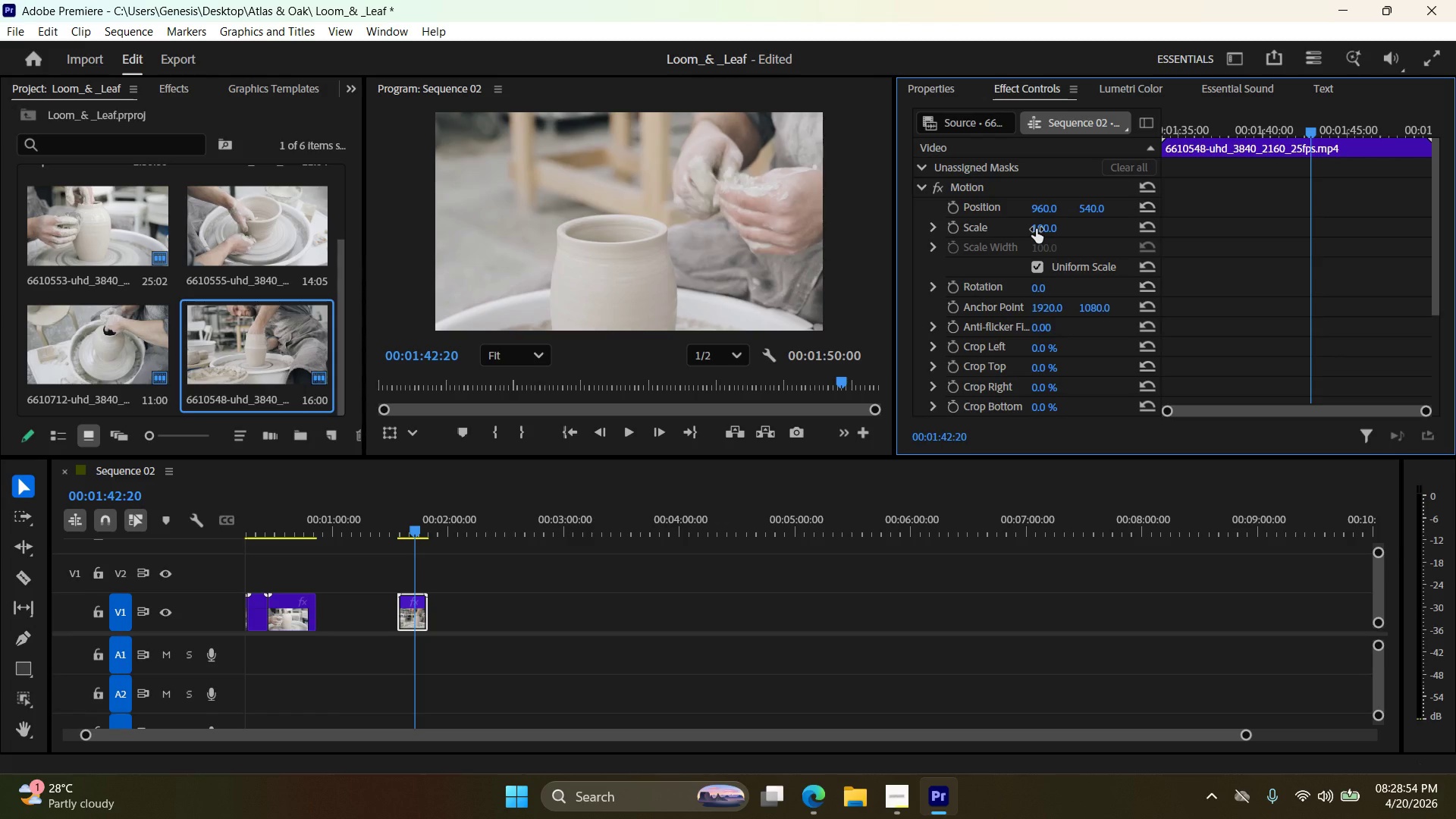 
wait(6.06)
 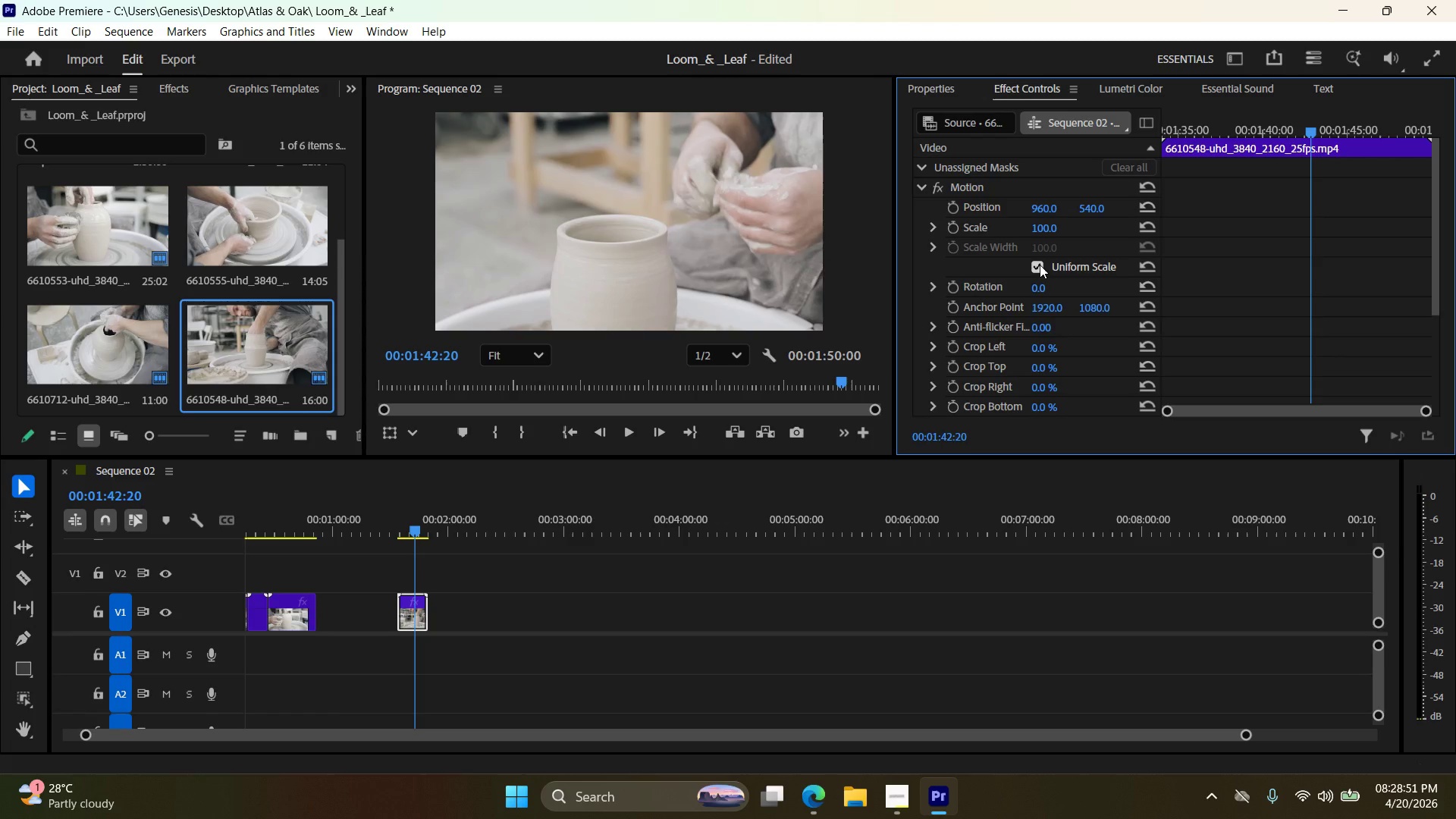 
left_click([1041, 224])
 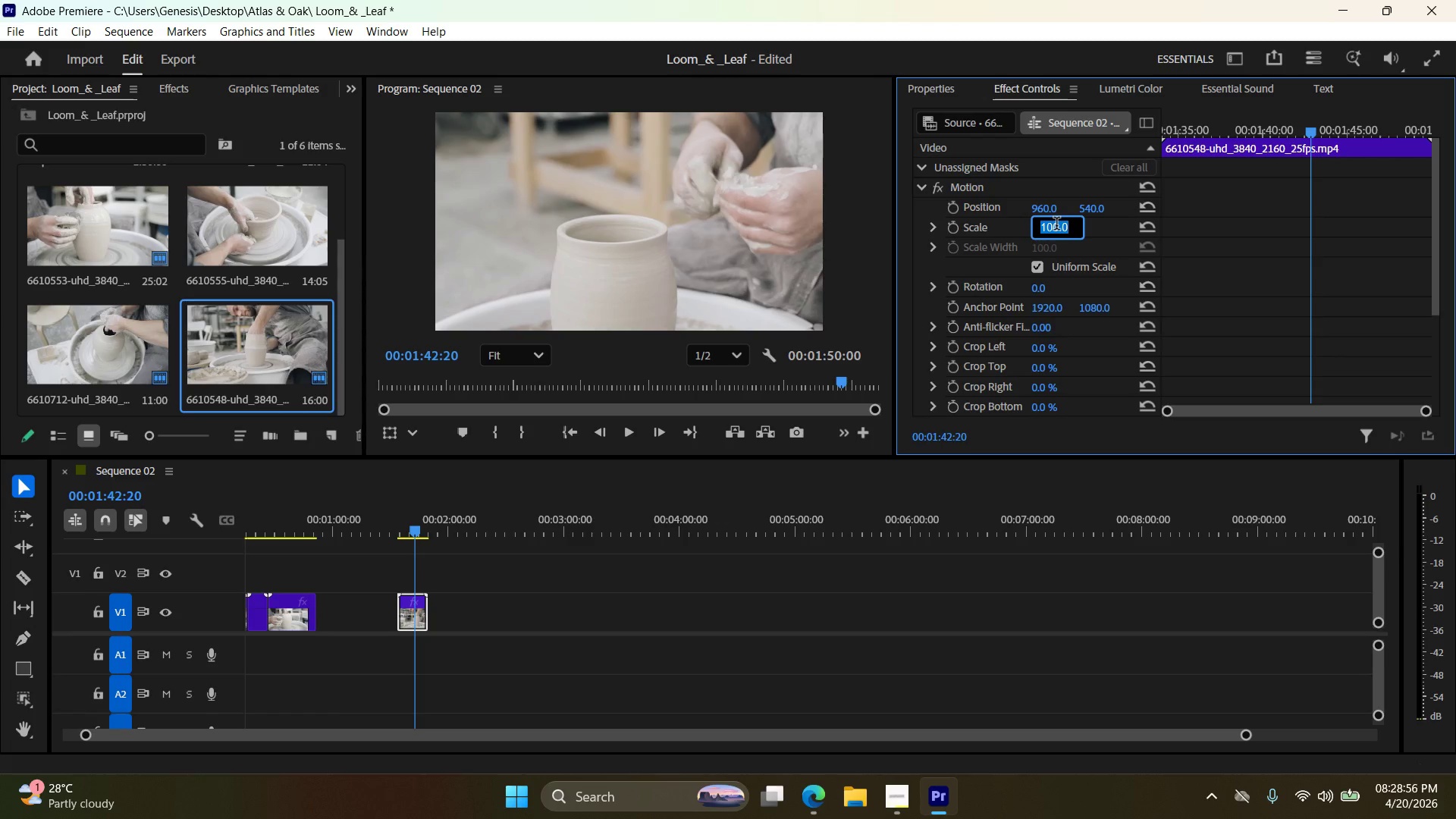 
left_click([1056, 225])
 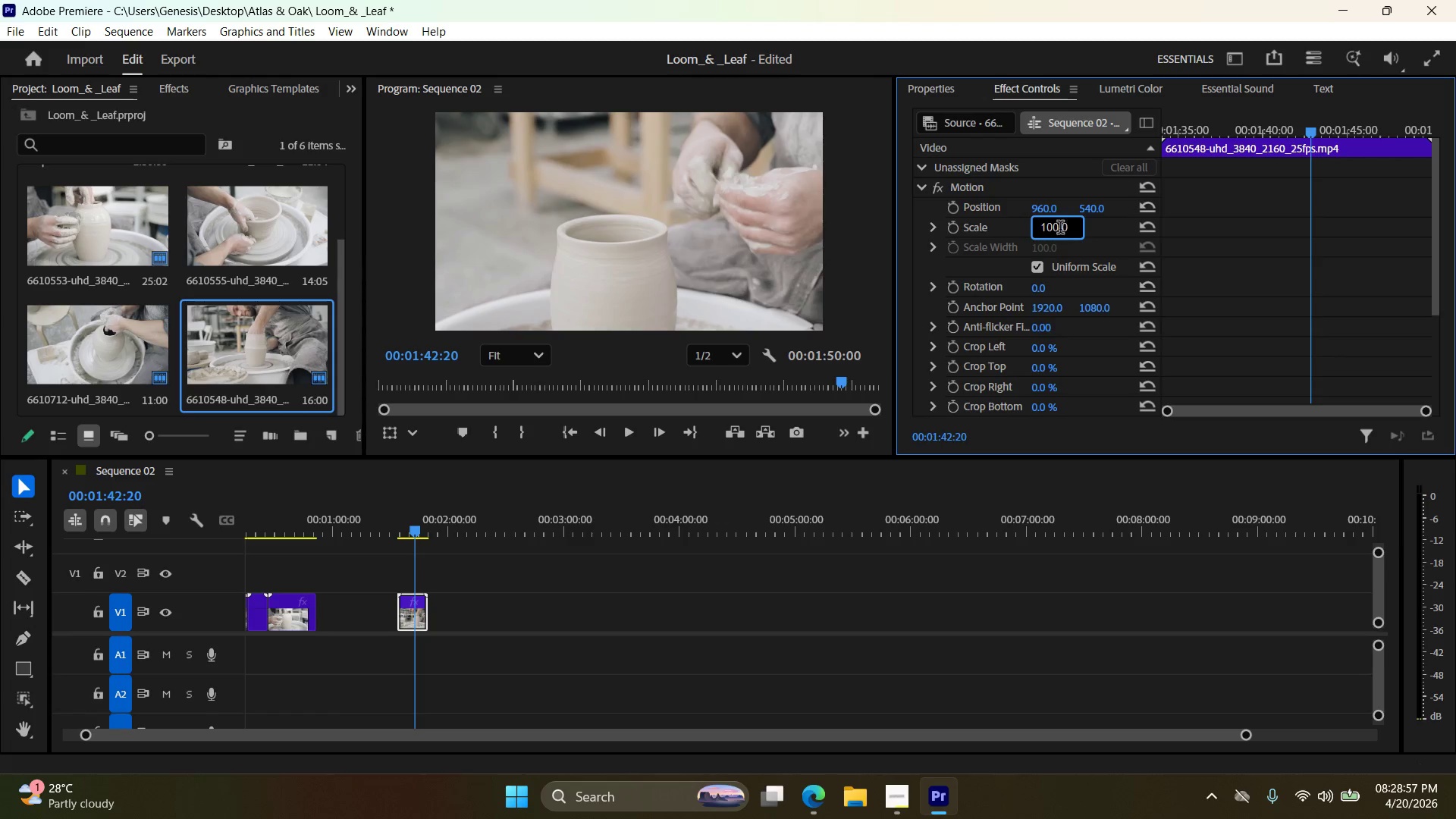 
left_click_drag(start_coordinate=[1059, 229], to_coordinate=[1041, 233])
 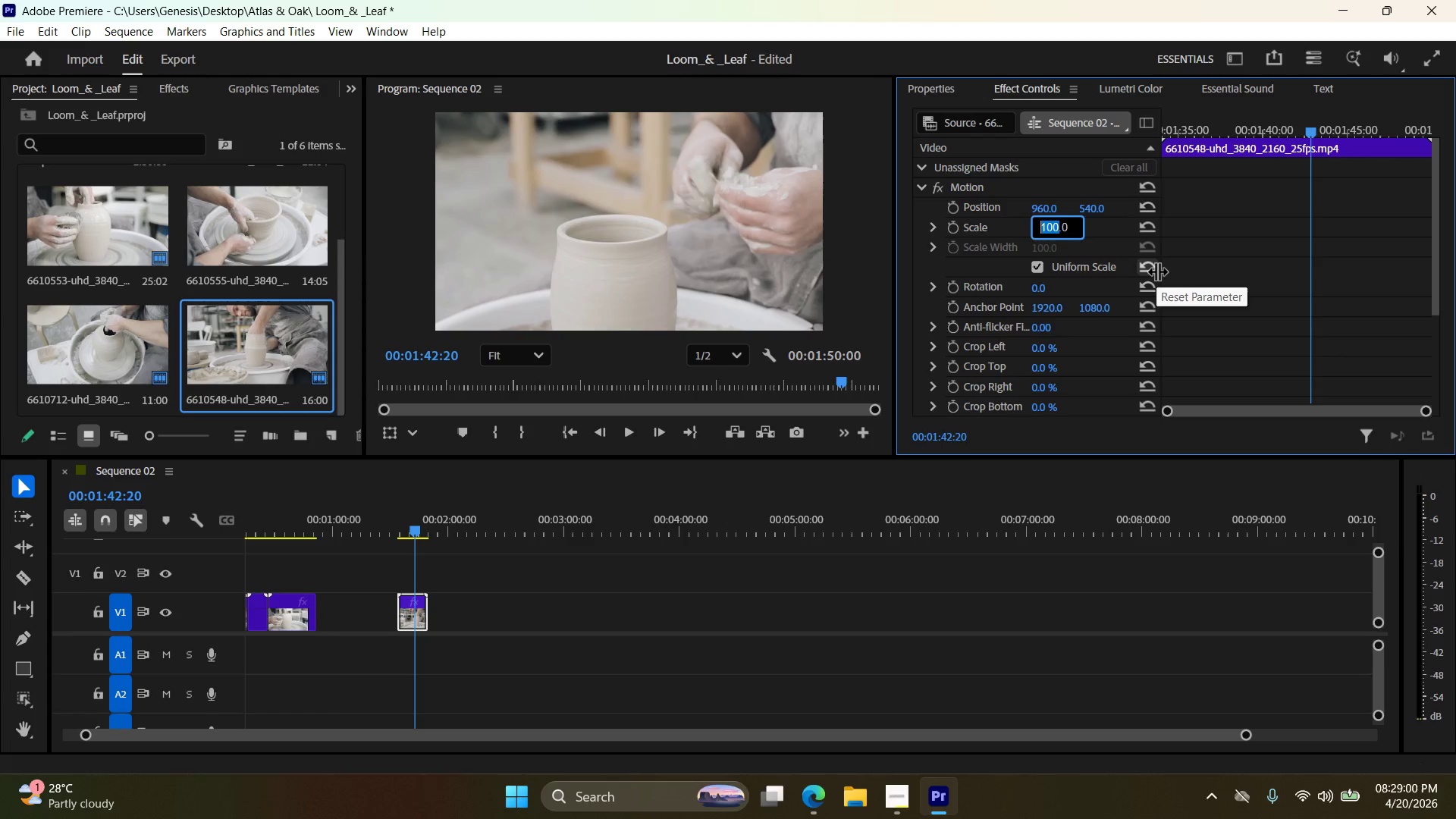 
type(80)
 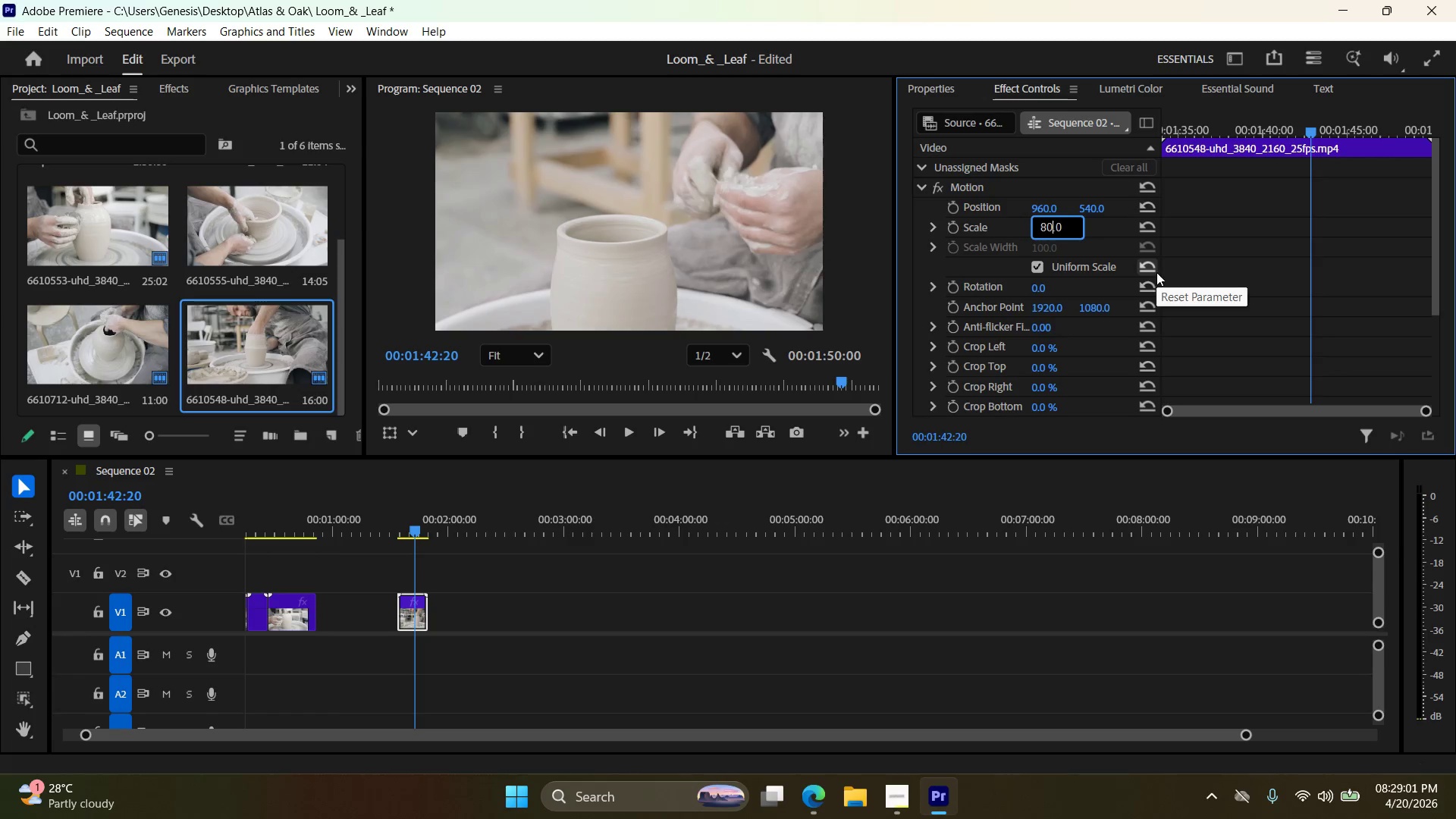 
key(Enter)
 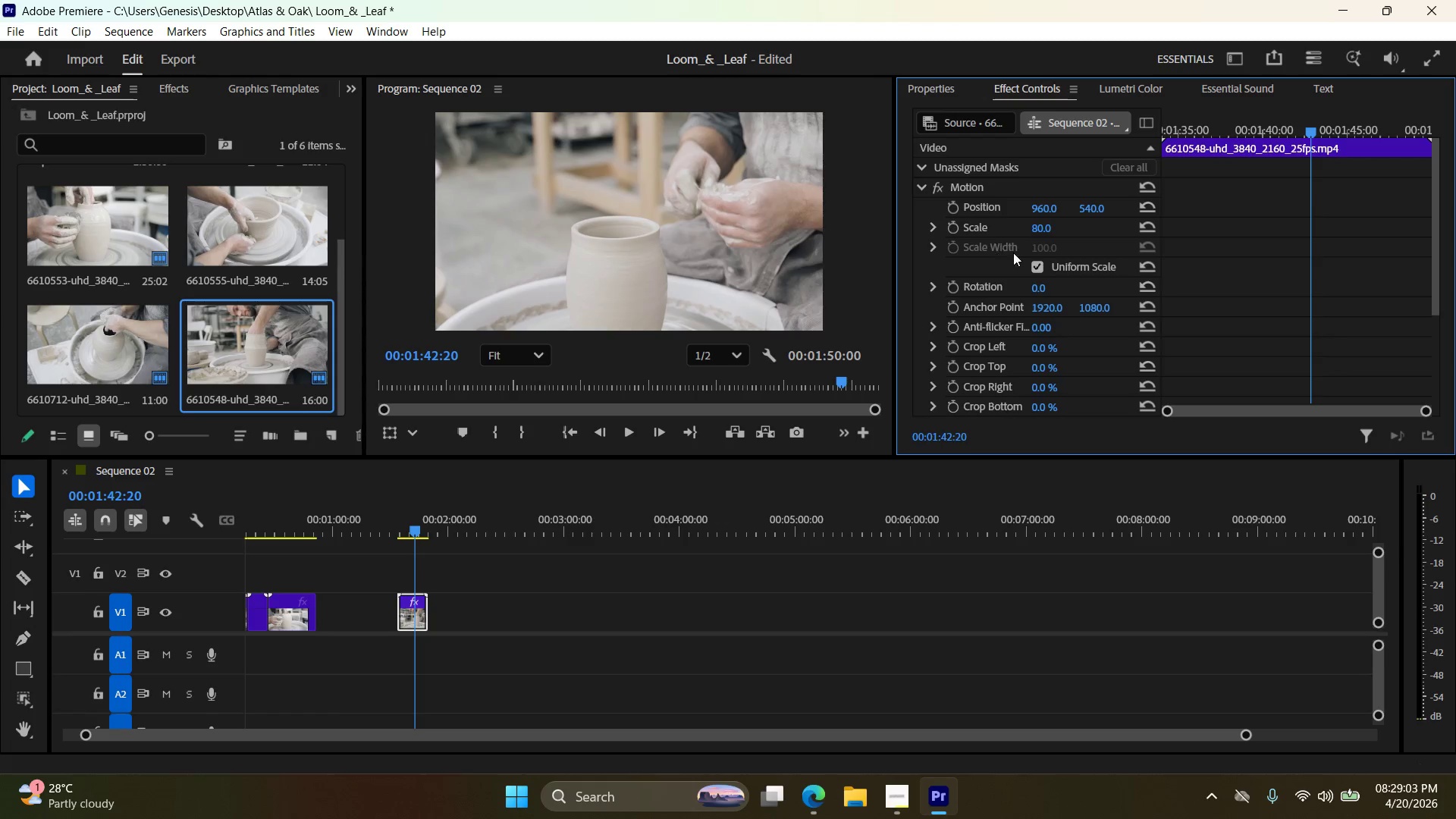 
double_click([1057, 224])
 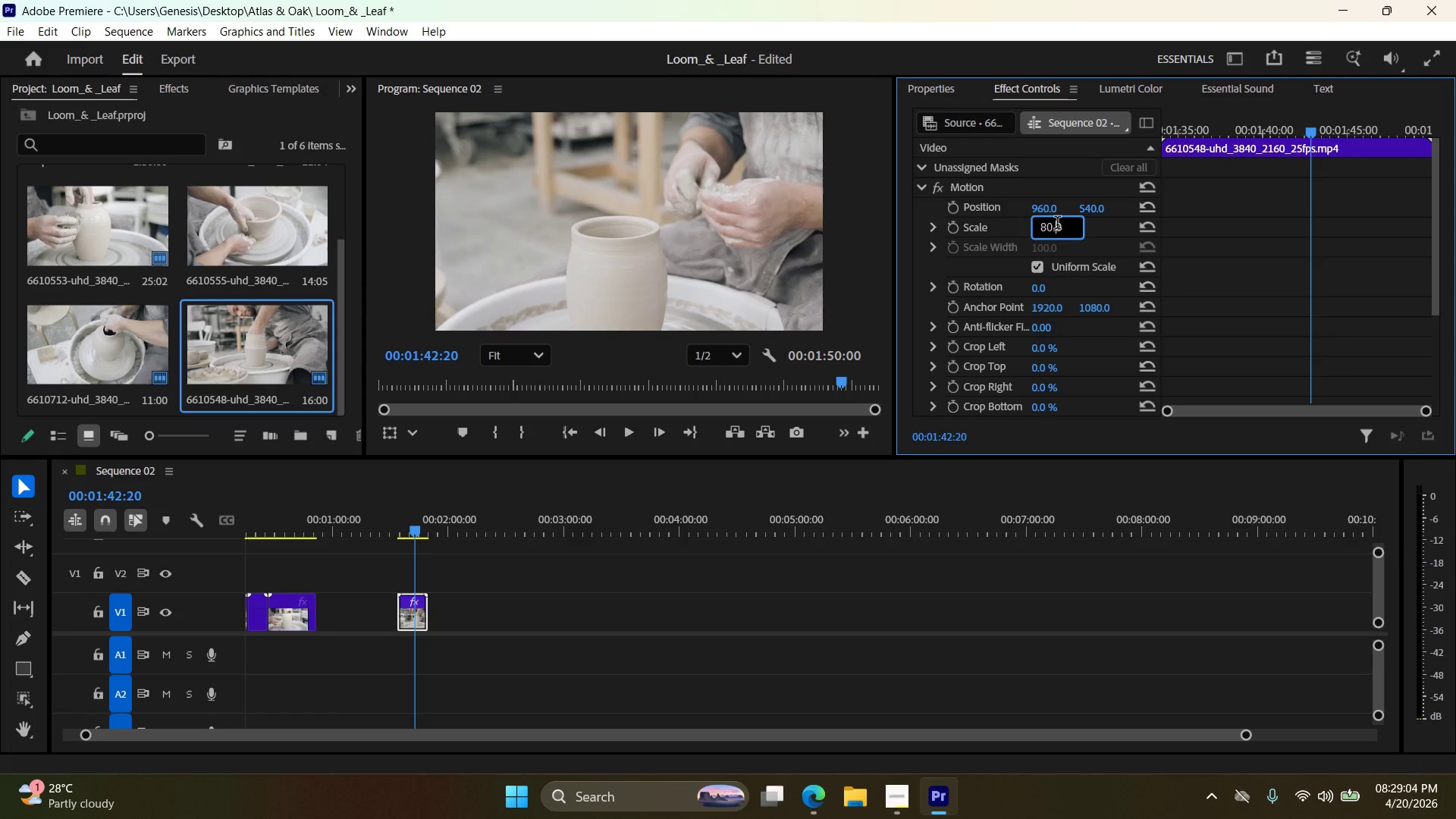 
triple_click([1057, 224])
 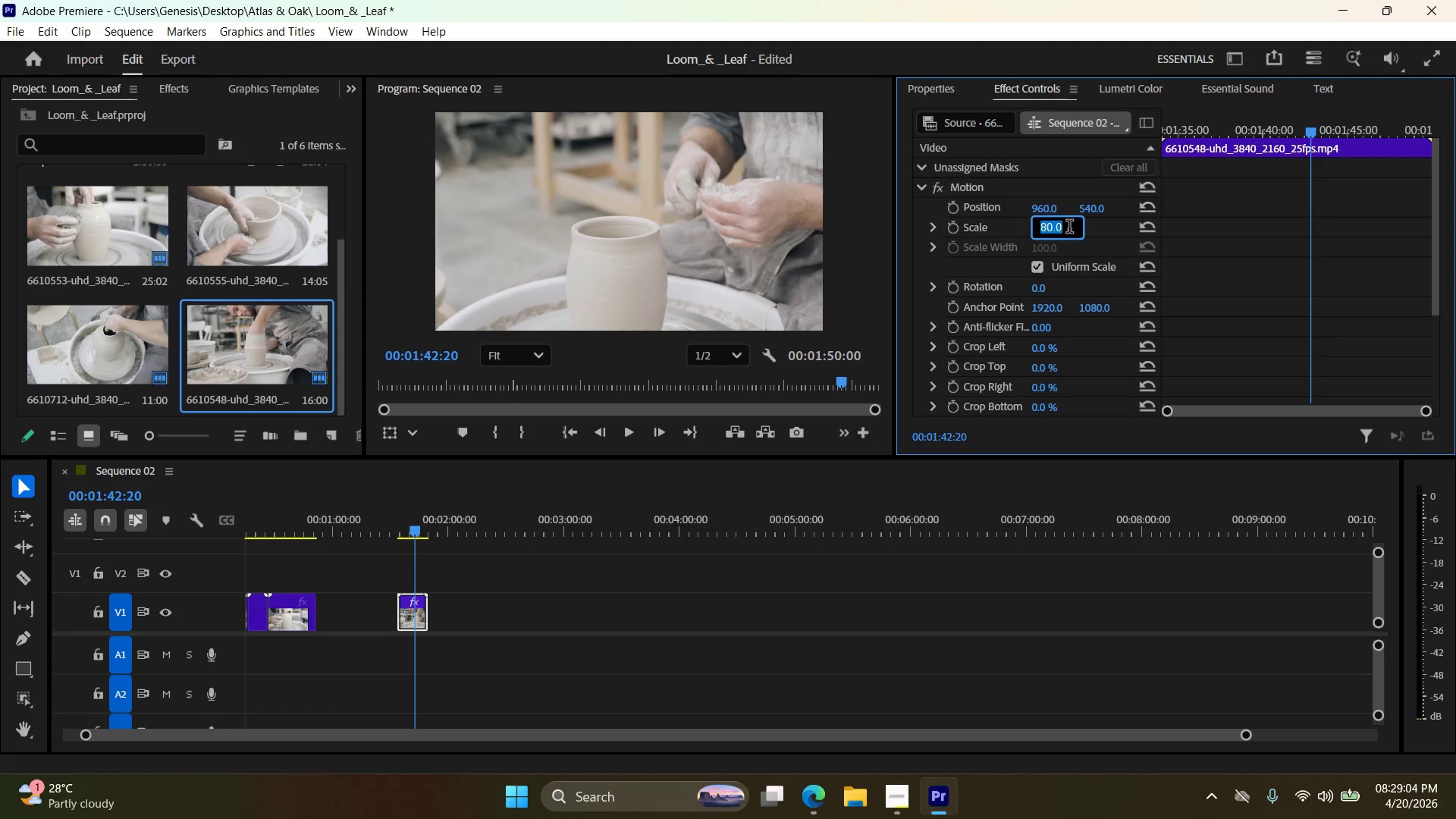 
left_click_drag(start_coordinate=[1069, 228], to_coordinate=[995, 222])
 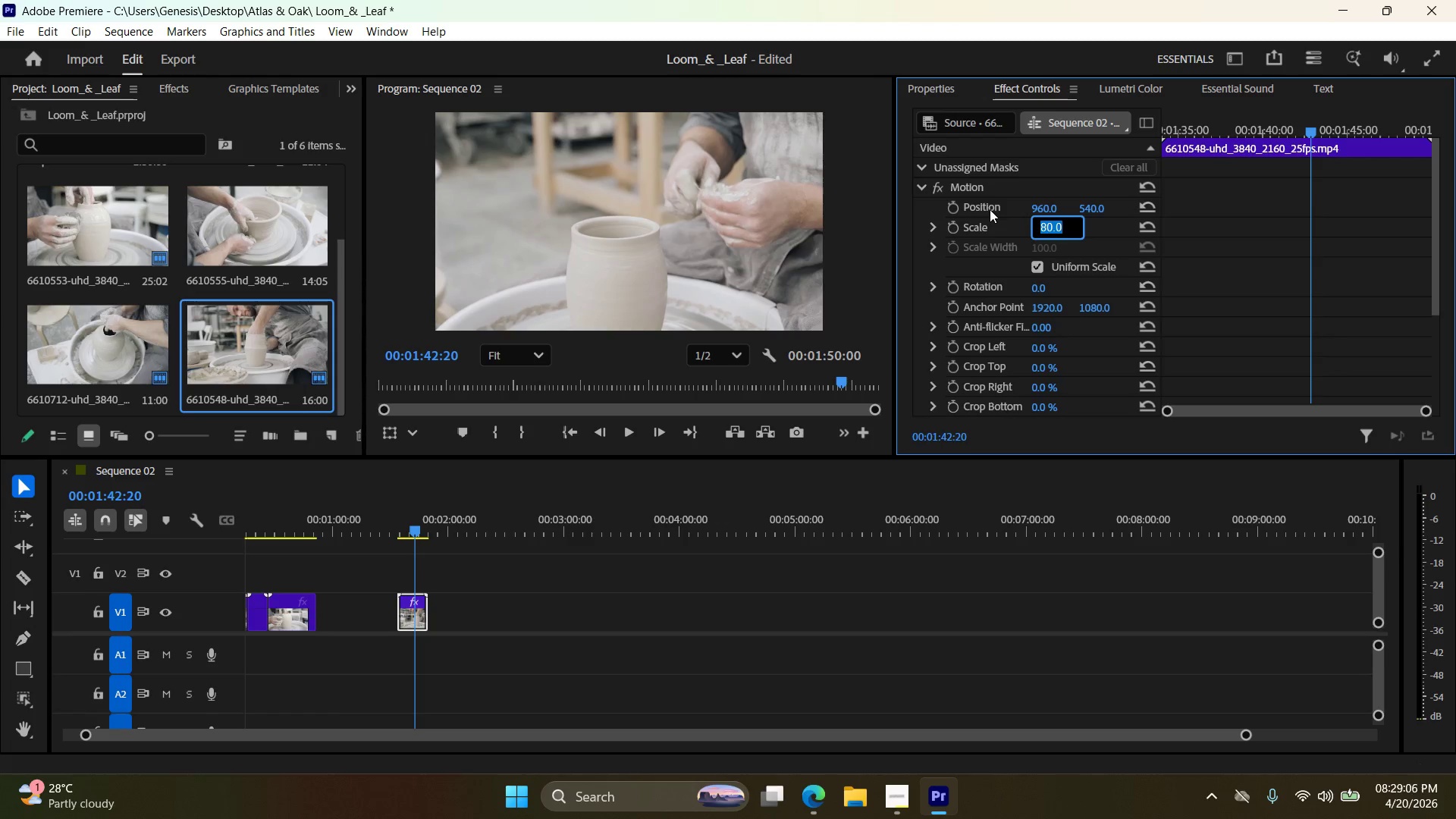 
type(70)
 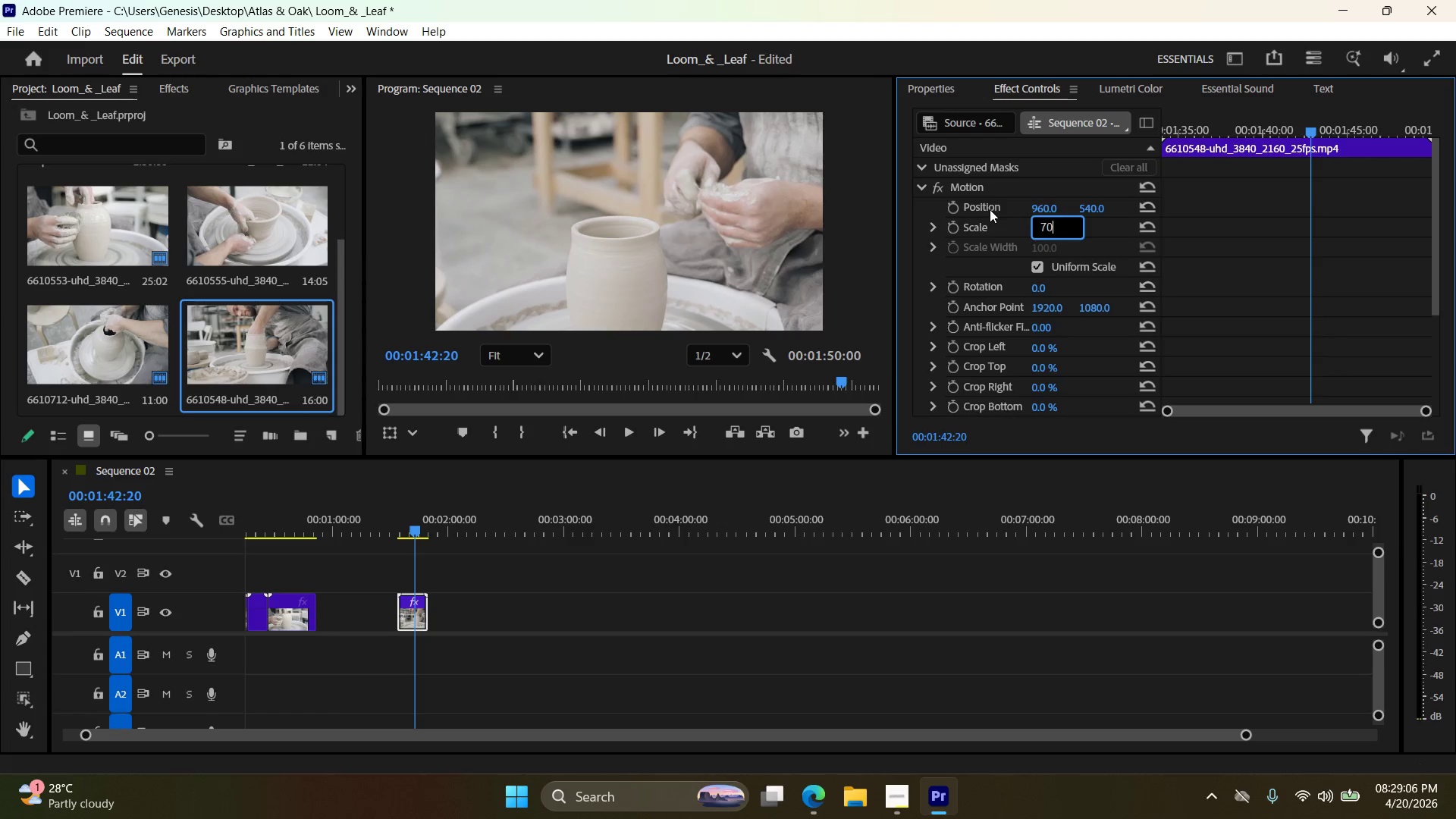 
key(Enter)
 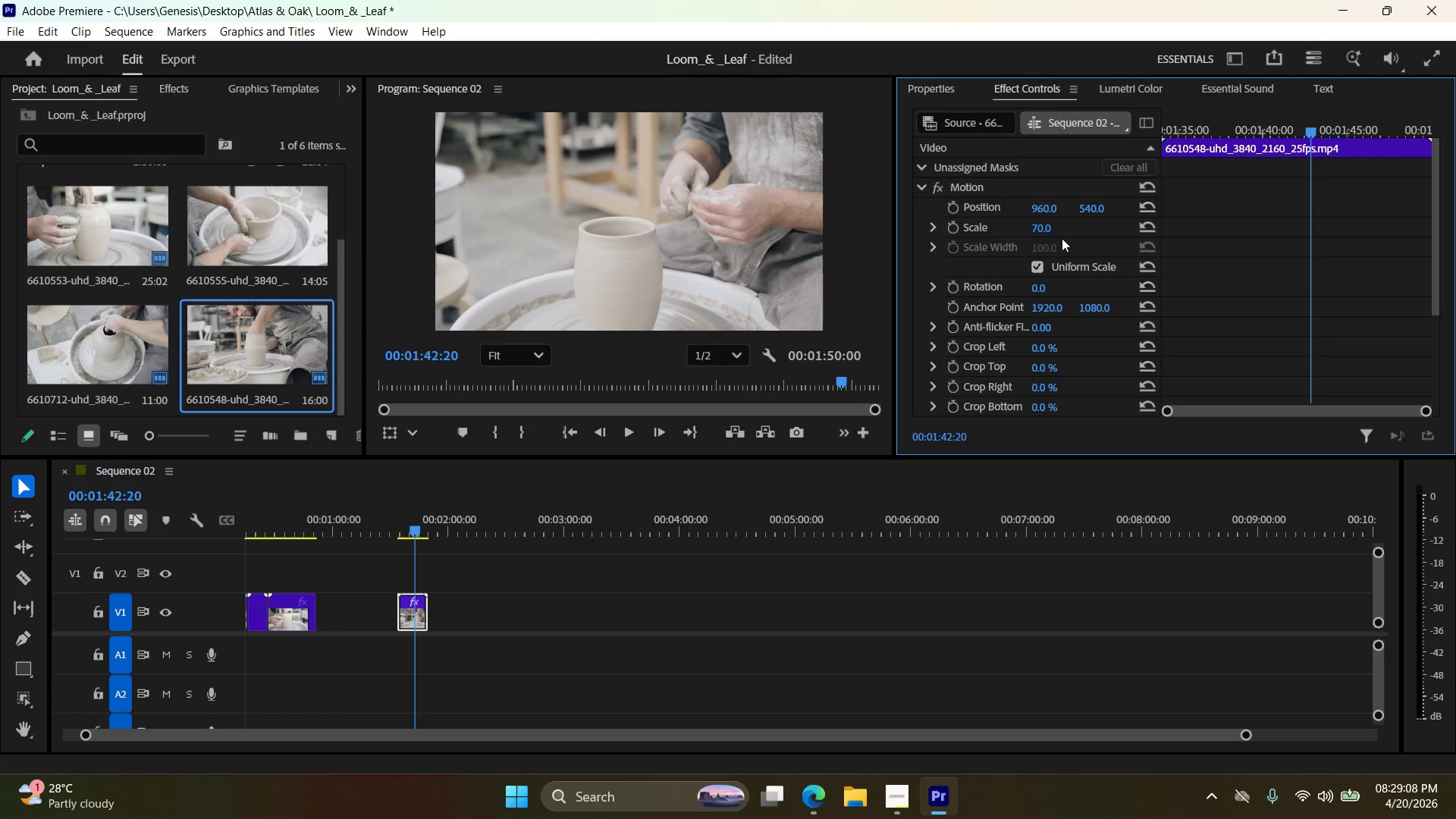 
double_click([1057, 224])
 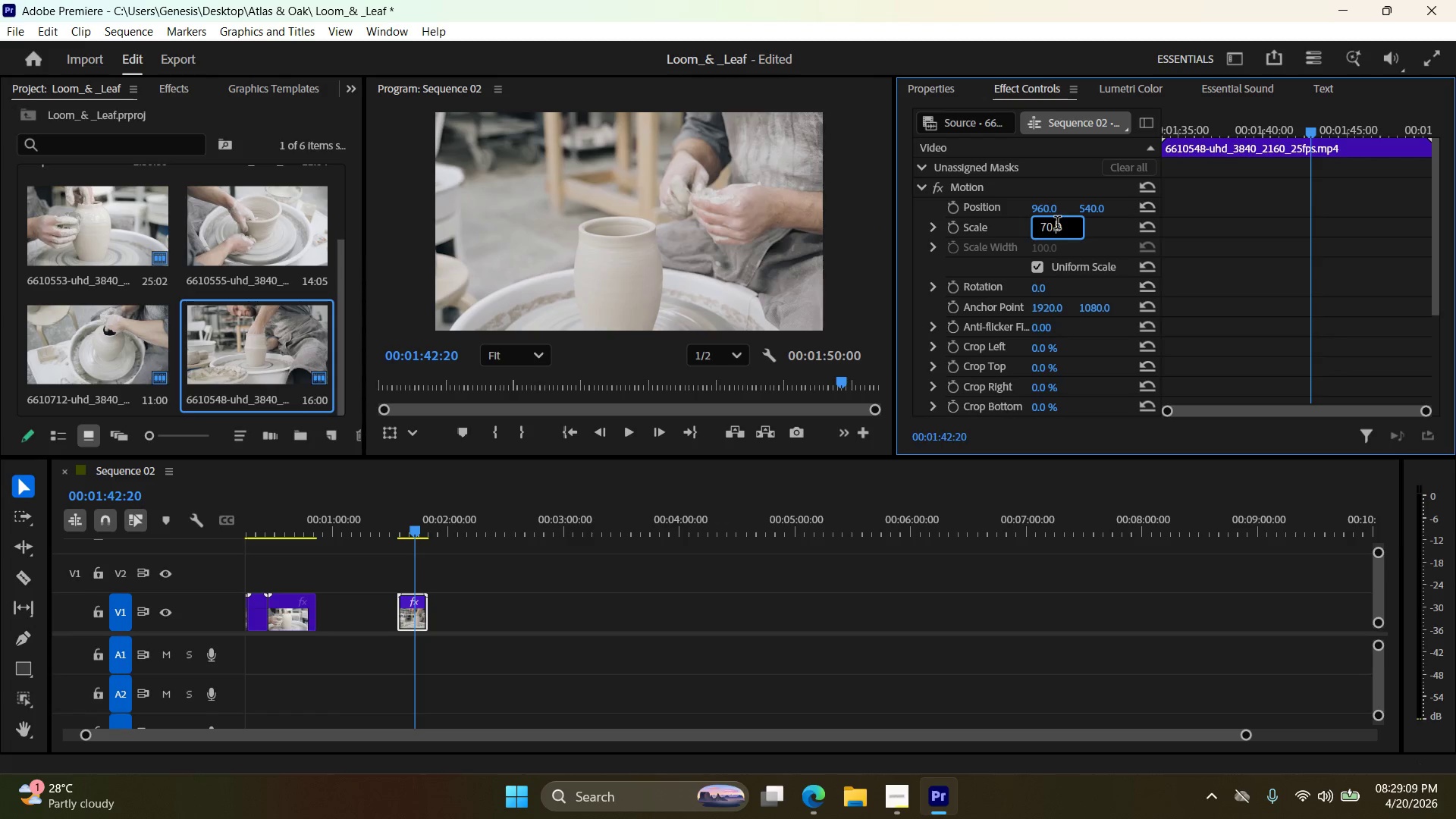 
triple_click([1057, 224])
 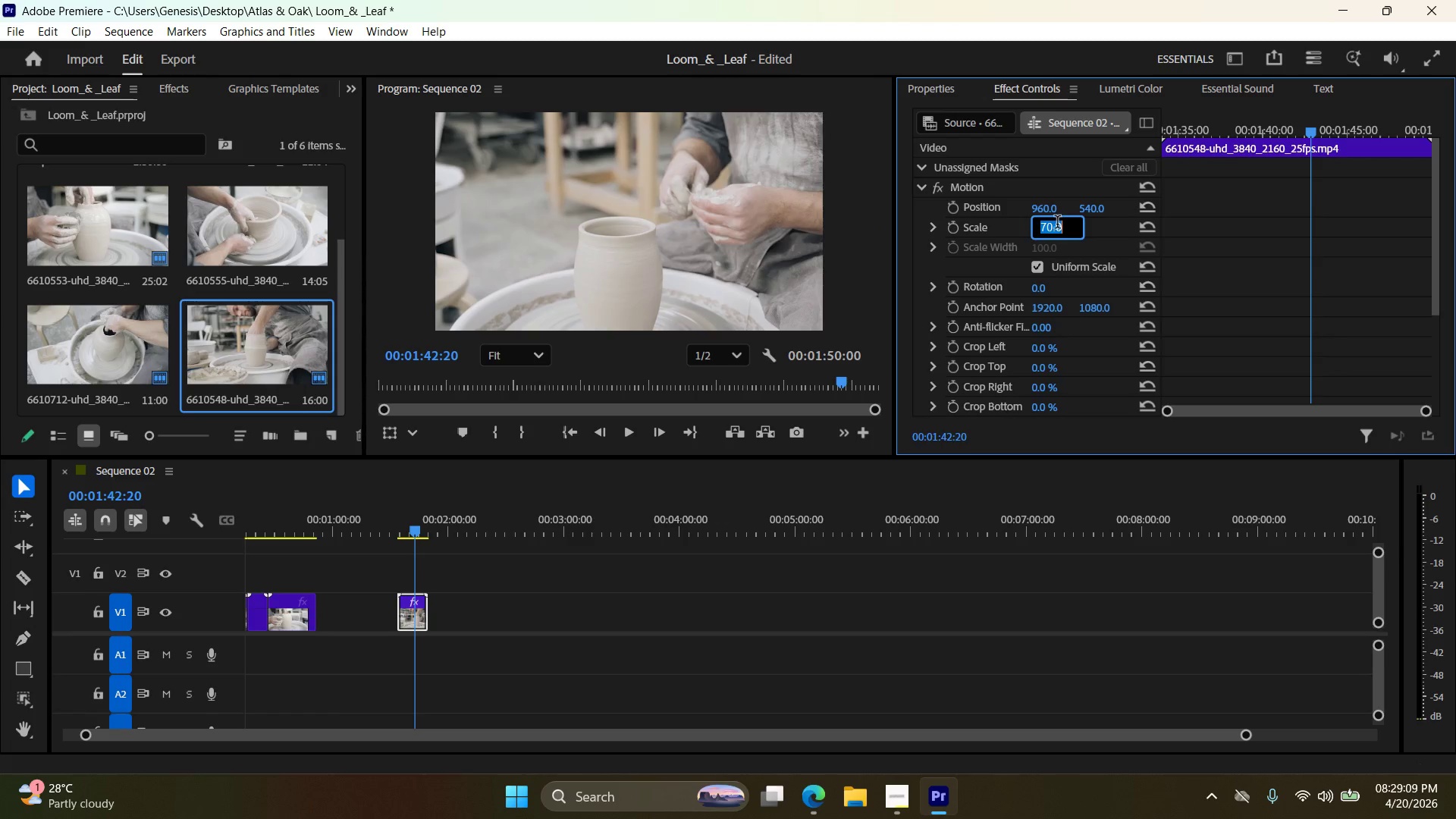 
triple_click([1057, 224])
 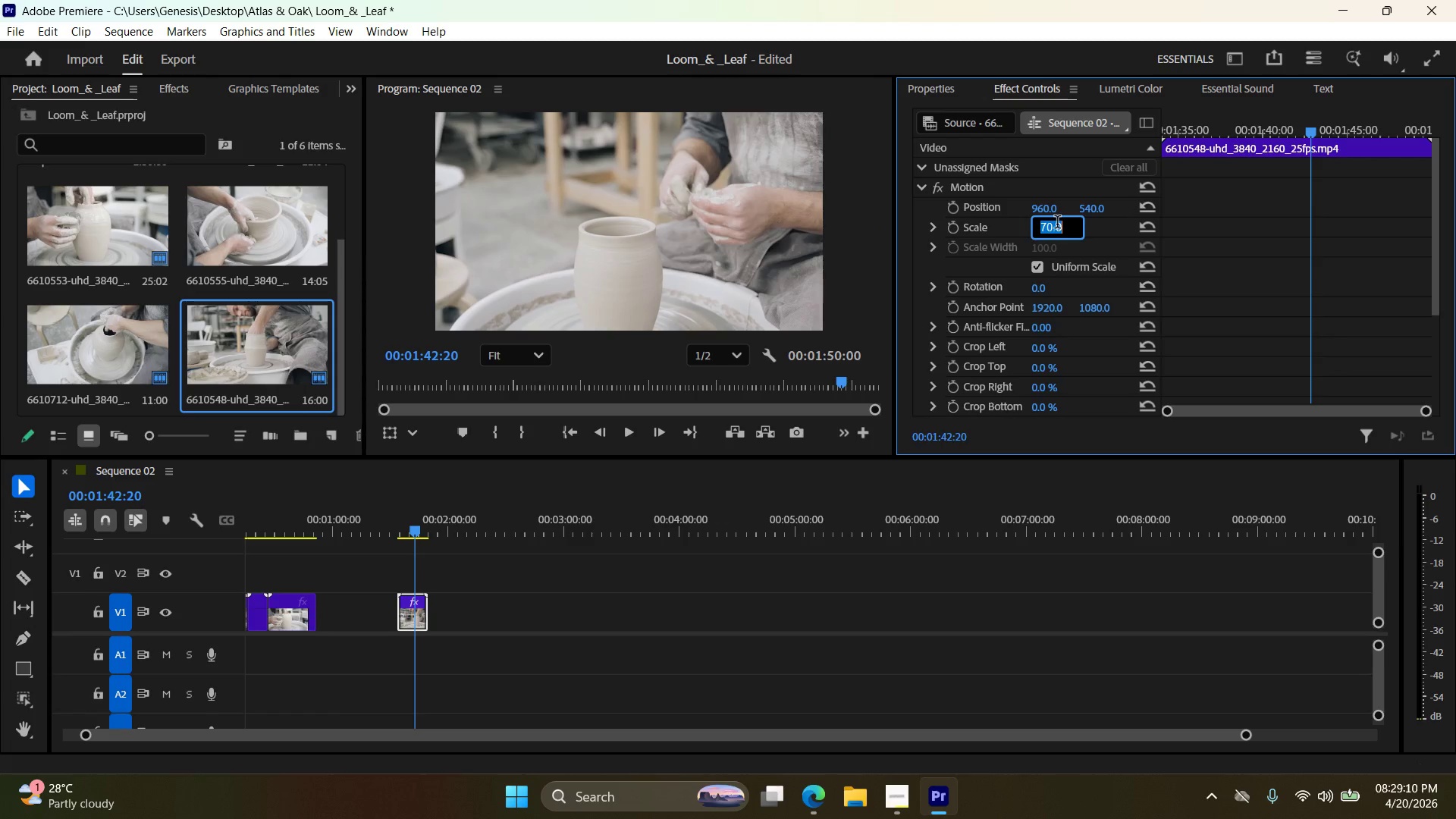 
type(60)
 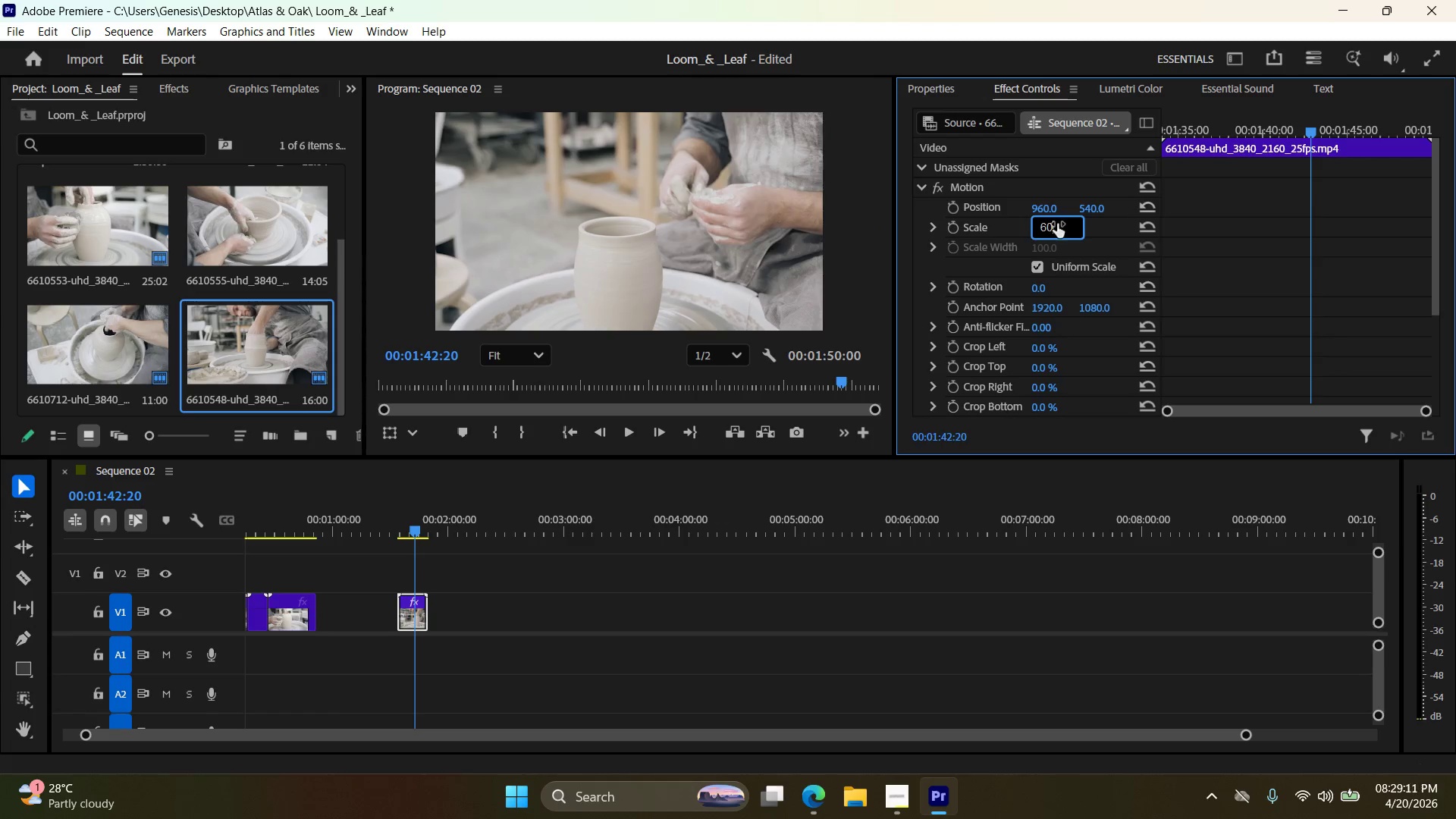 
key(Enter)
 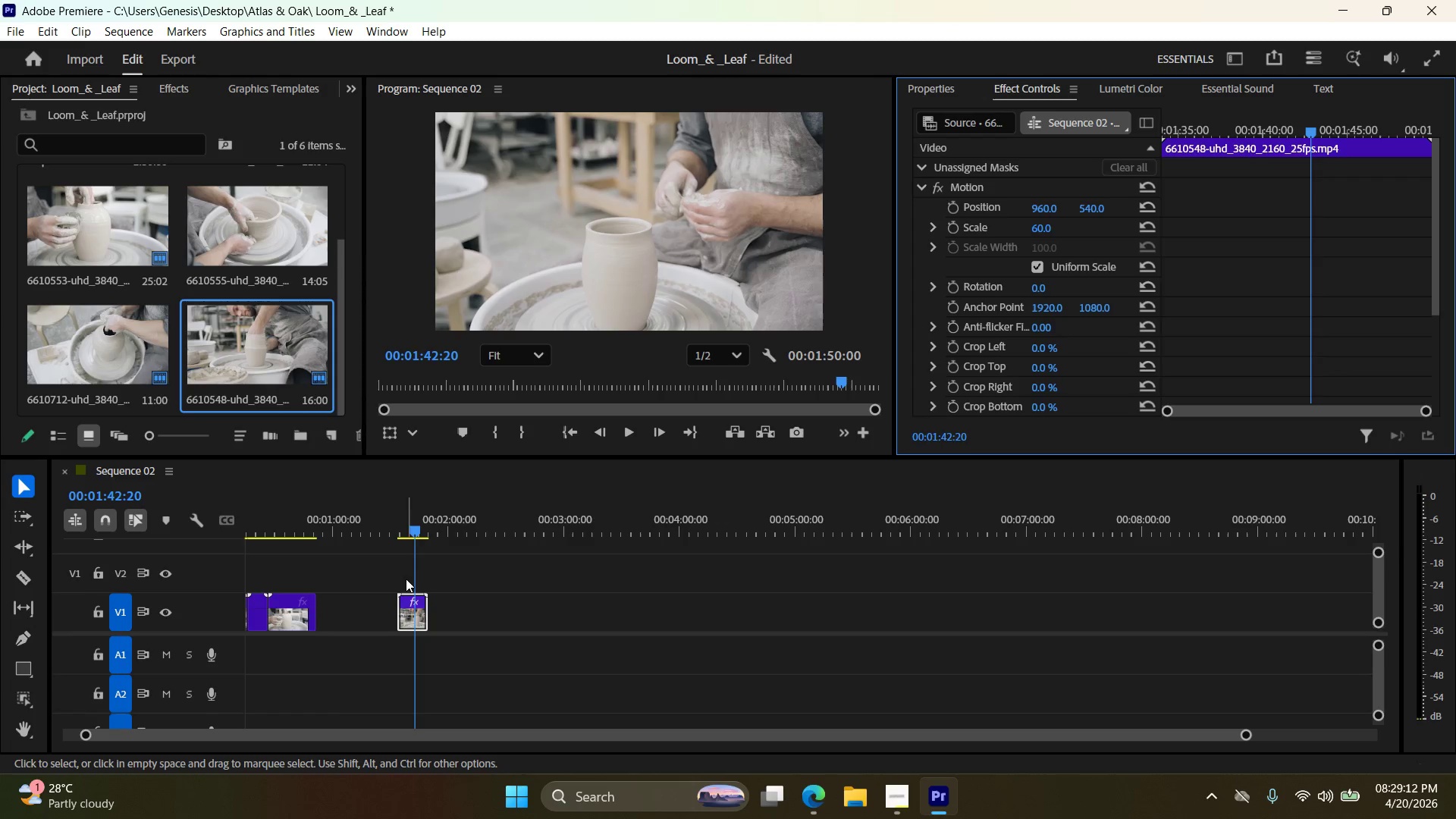 
left_click_drag(start_coordinate=[414, 566], to_coordinate=[499, 592])
 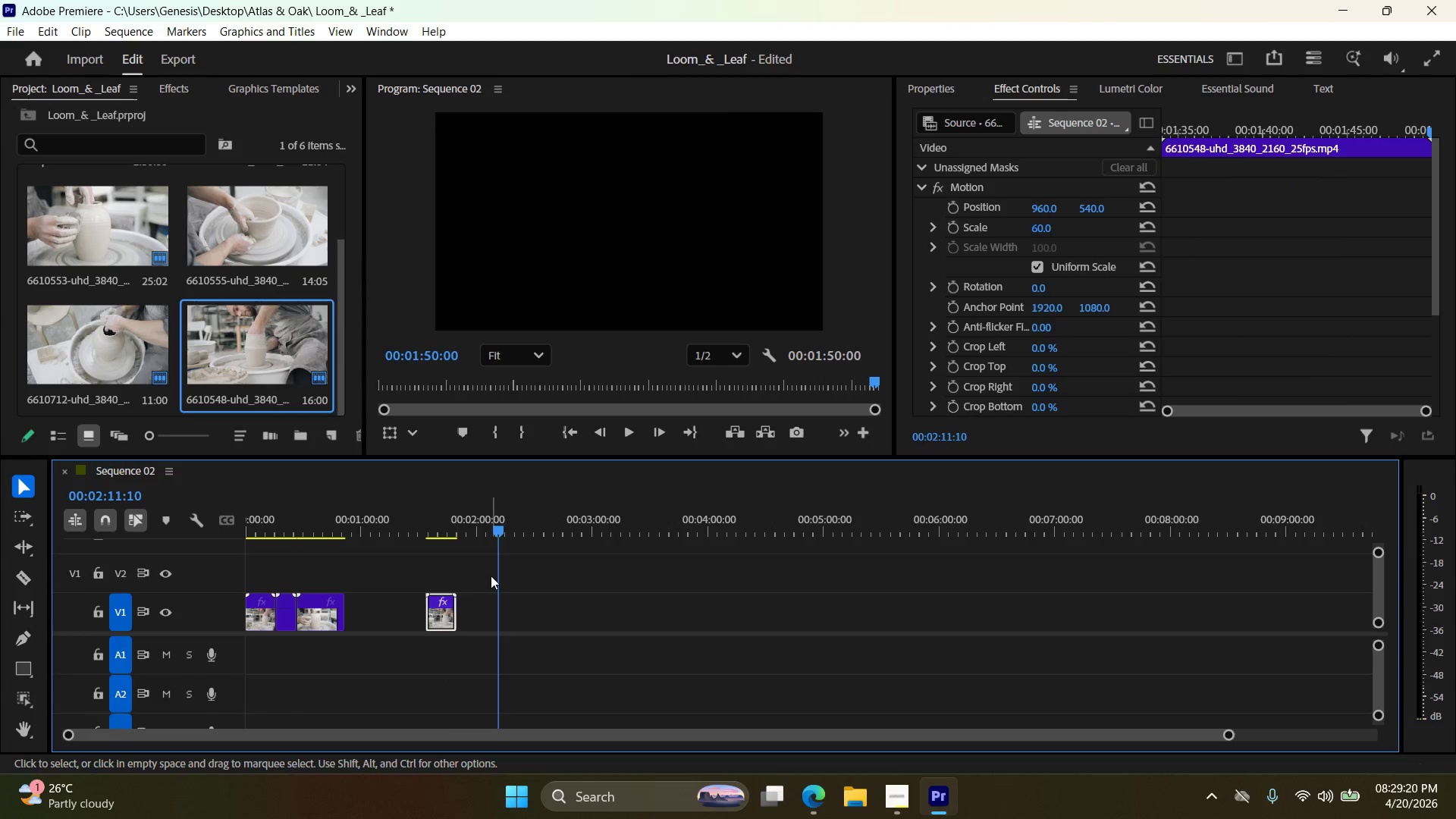 
left_click_drag(start_coordinate=[497, 570], to_coordinate=[444, 573])
 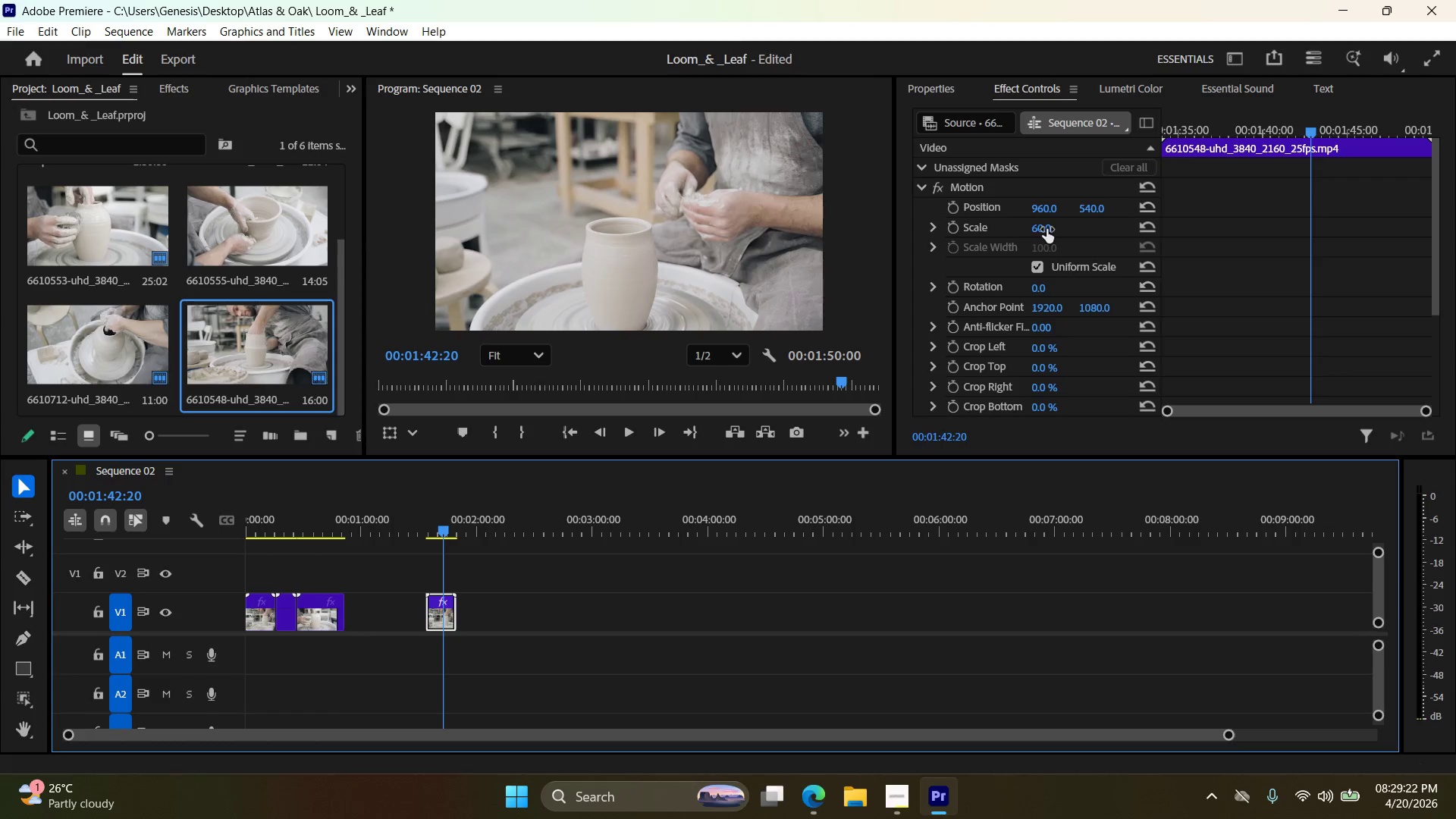 
double_click([1057, 224])
 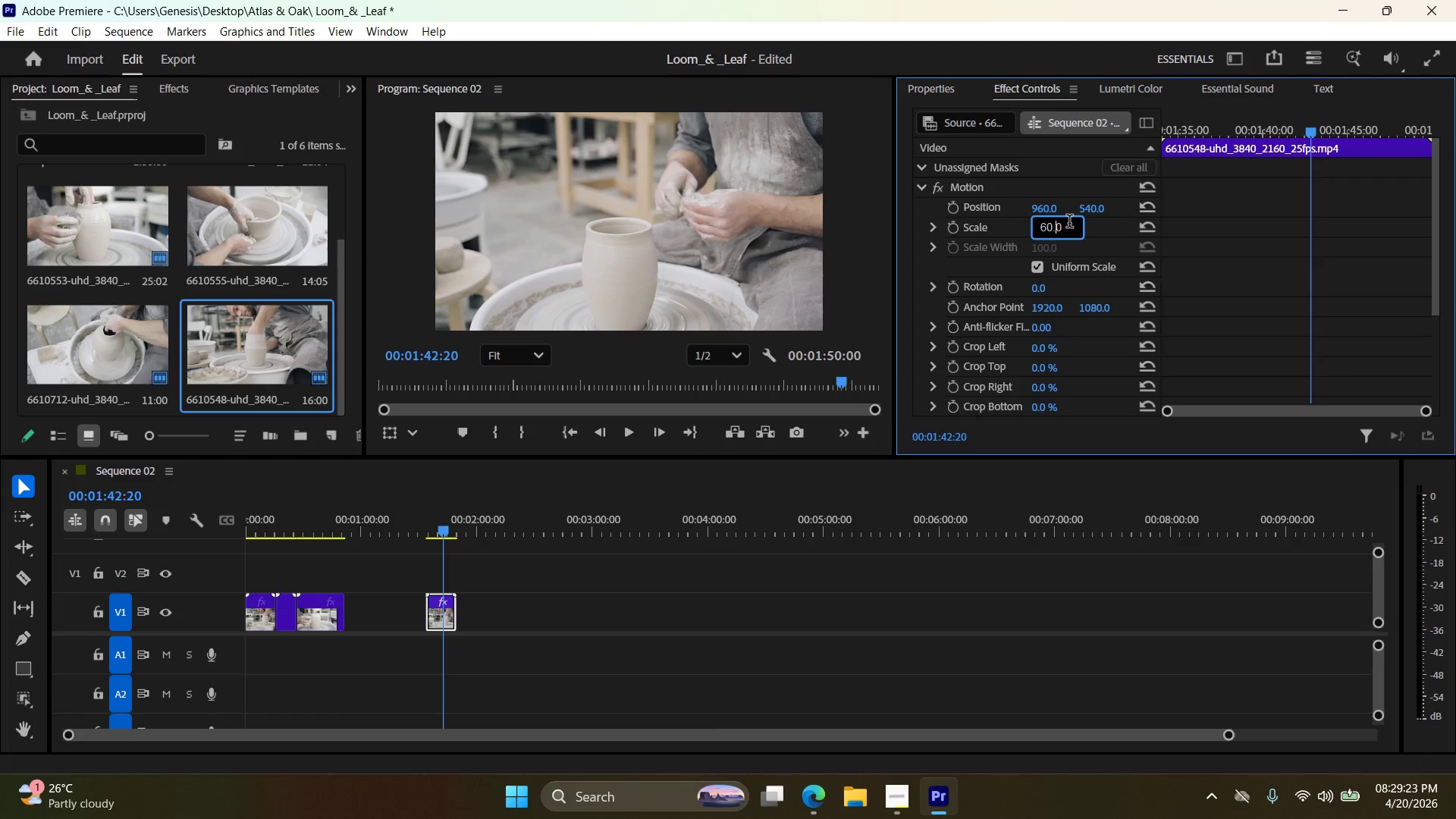 
triple_click([1069, 223])
 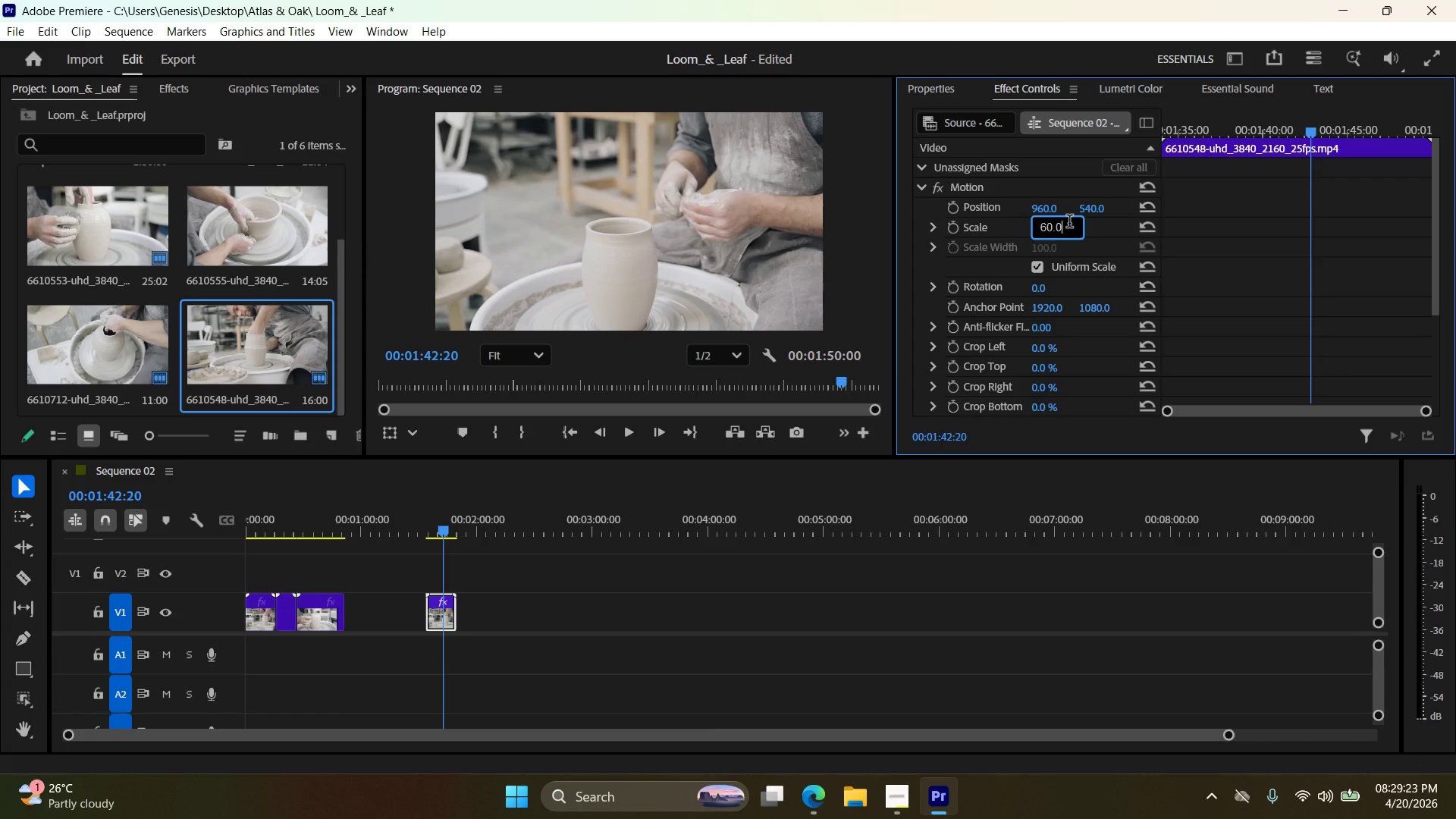 
left_click_drag(start_coordinate=[1069, 223], to_coordinate=[976, 218])
 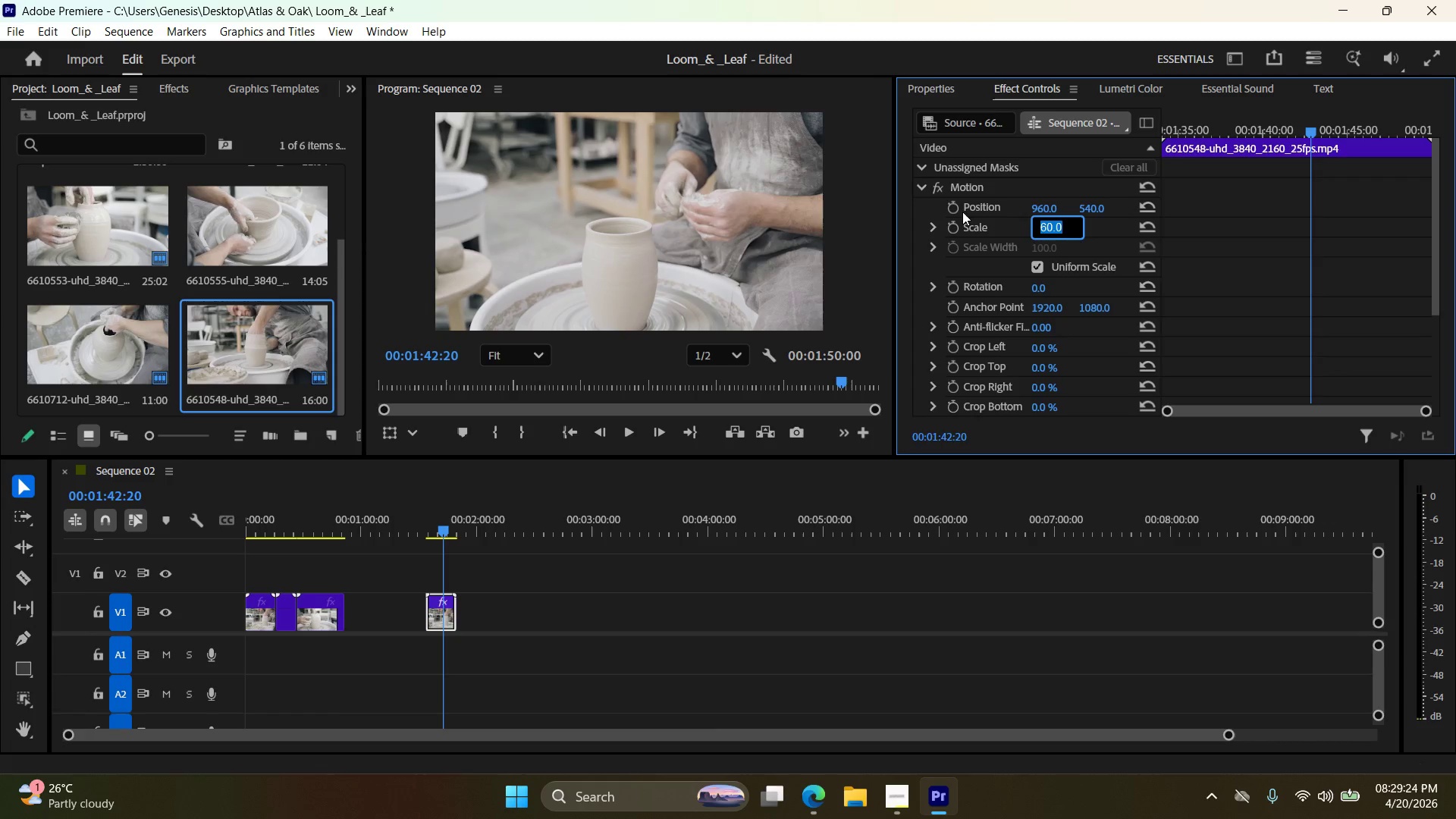 
type(50)
 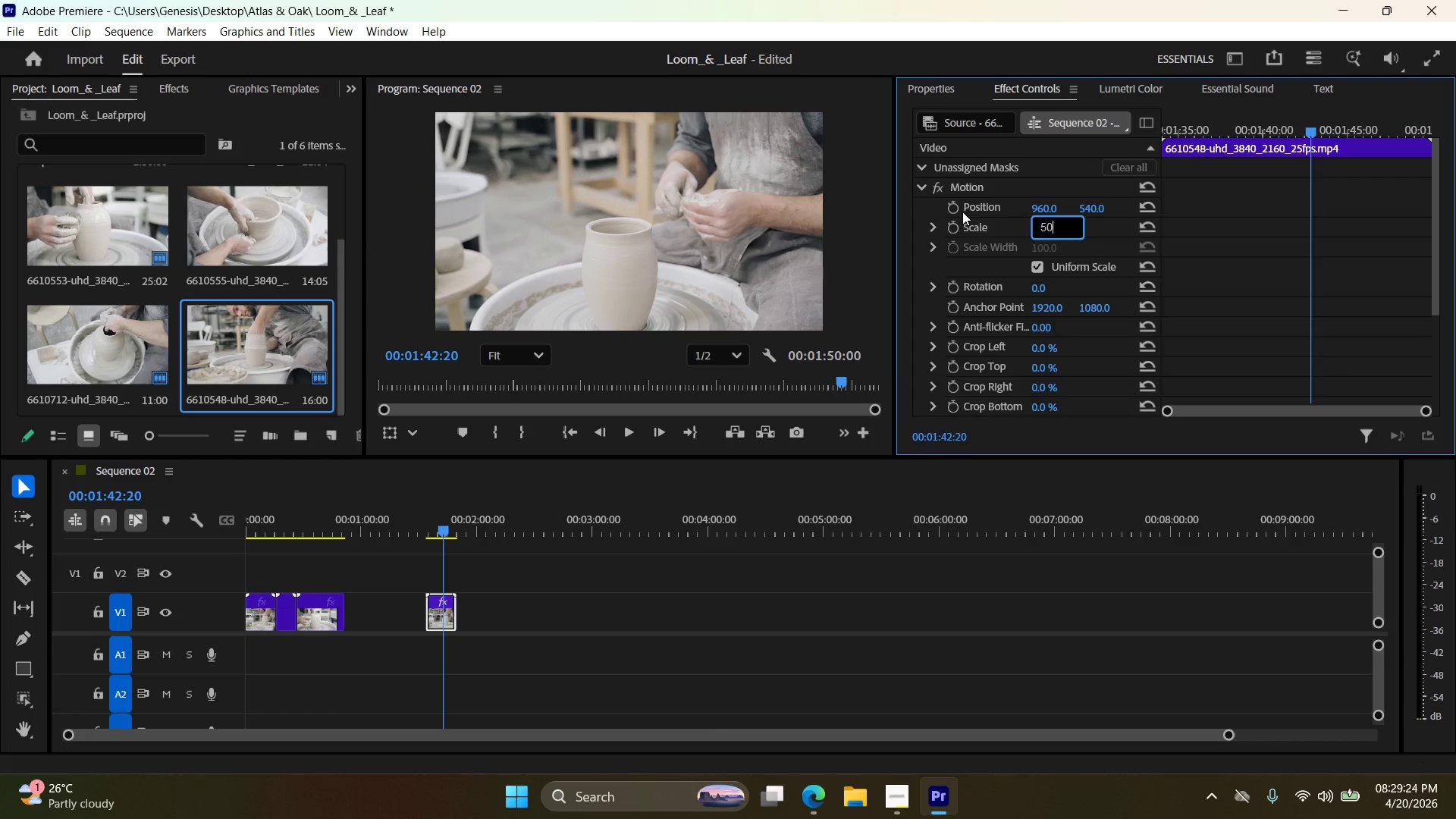 
key(Enter)
 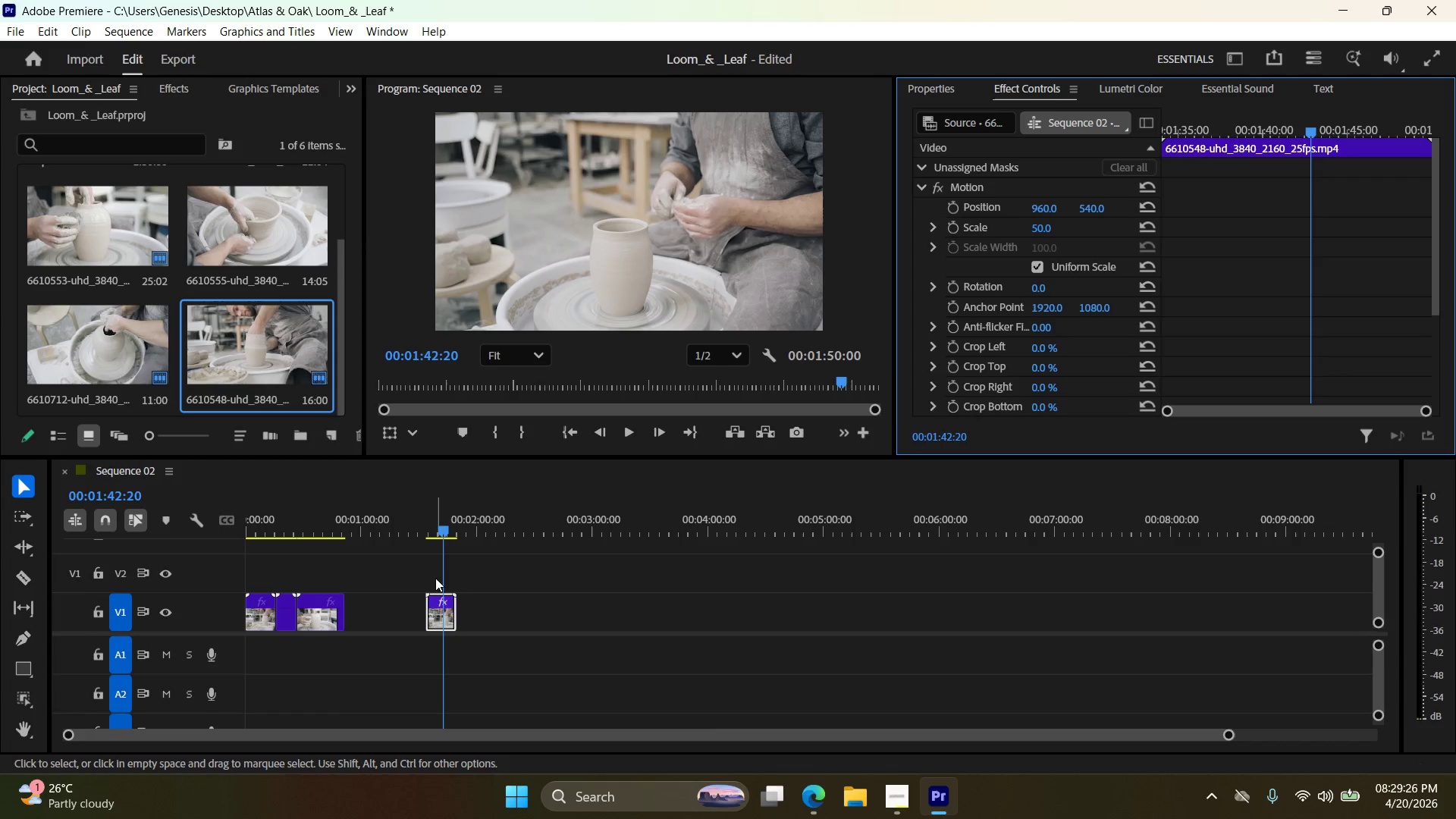 
left_click_drag(start_coordinate=[444, 573], to_coordinate=[488, 603])
 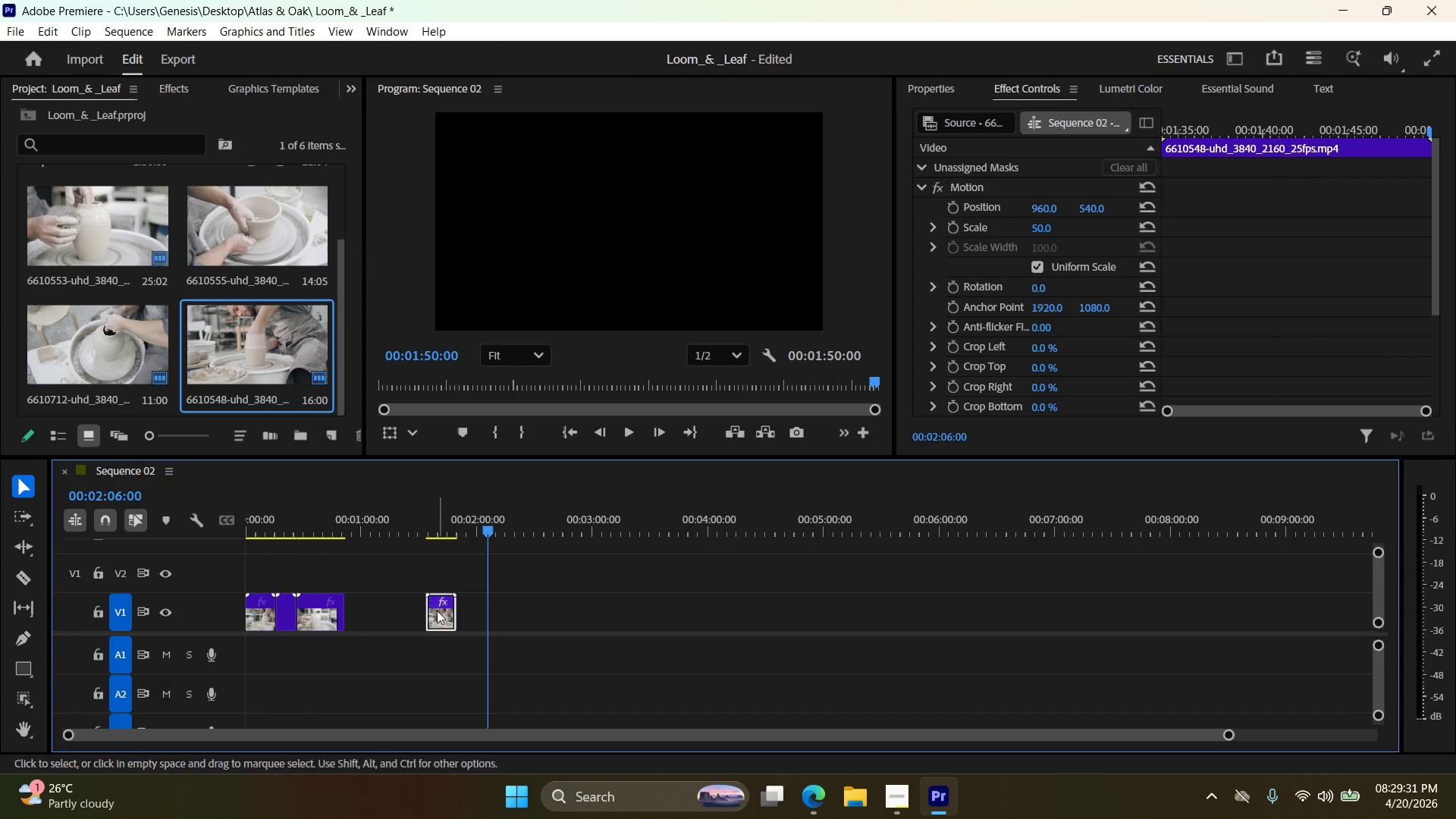 
left_click([438, 610])
 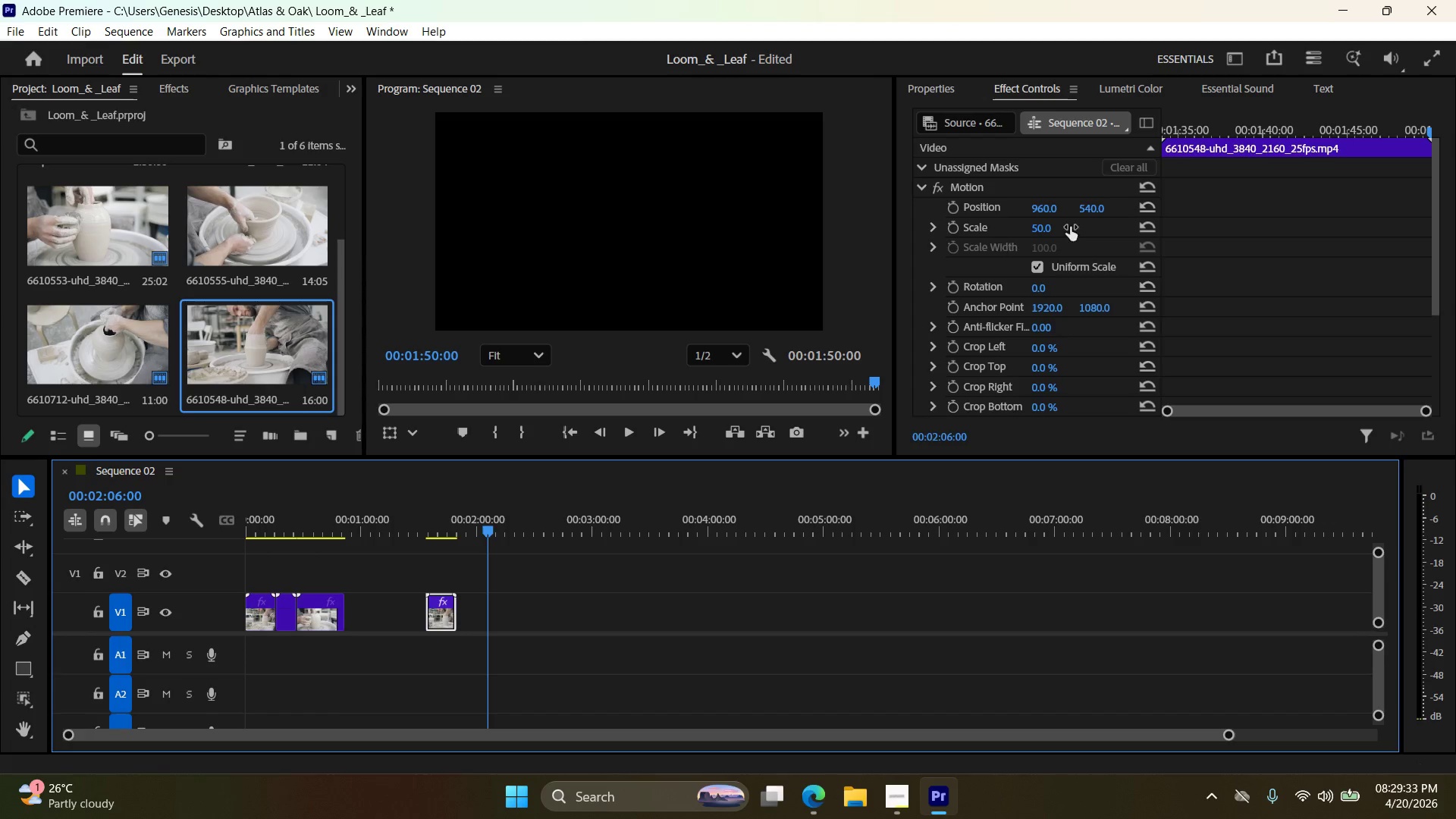 
left_click([1051, 234])
 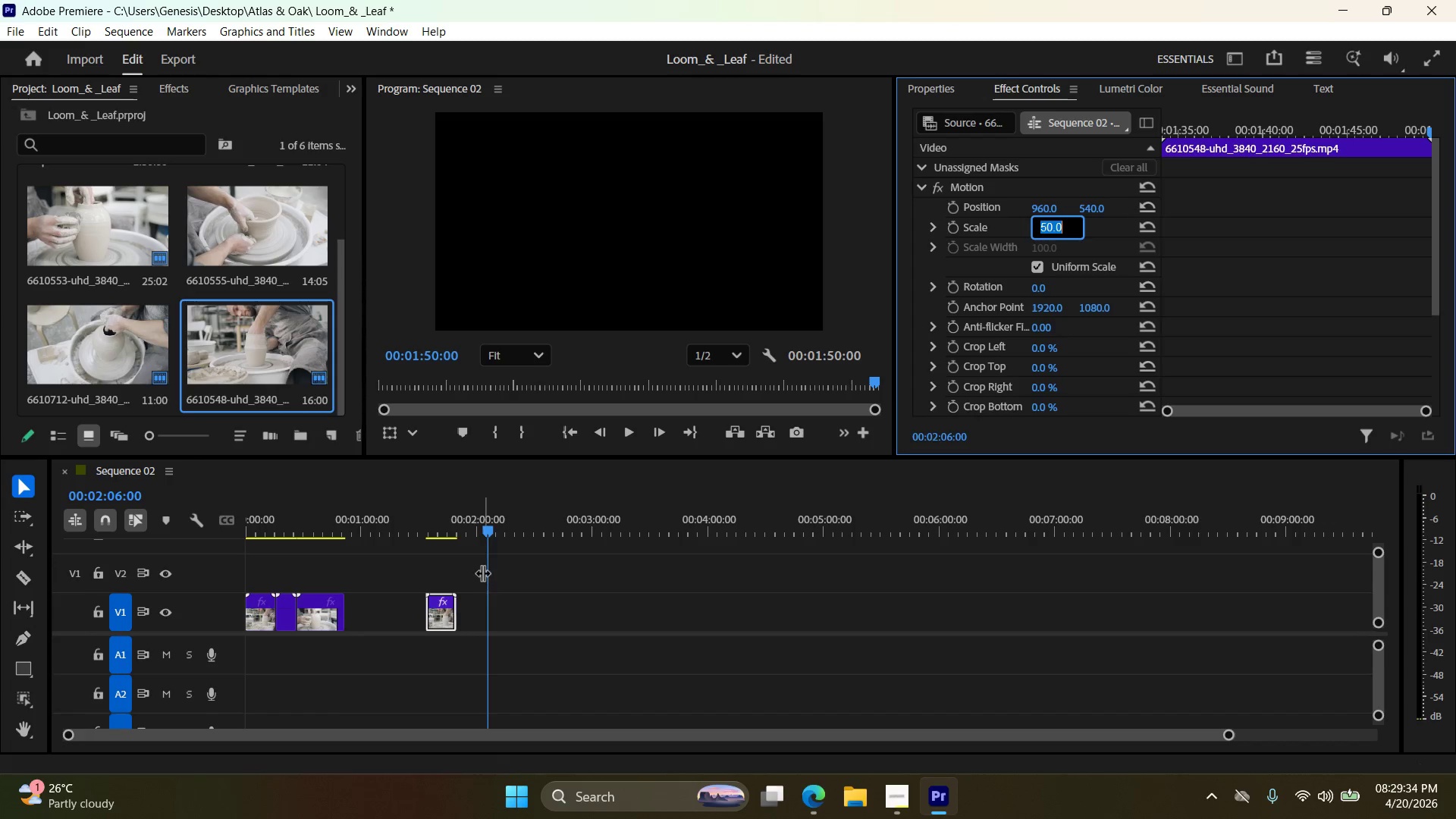 
left_click_drag(start_coordinate=[488, 566], to_coordinate=[438, 566])
 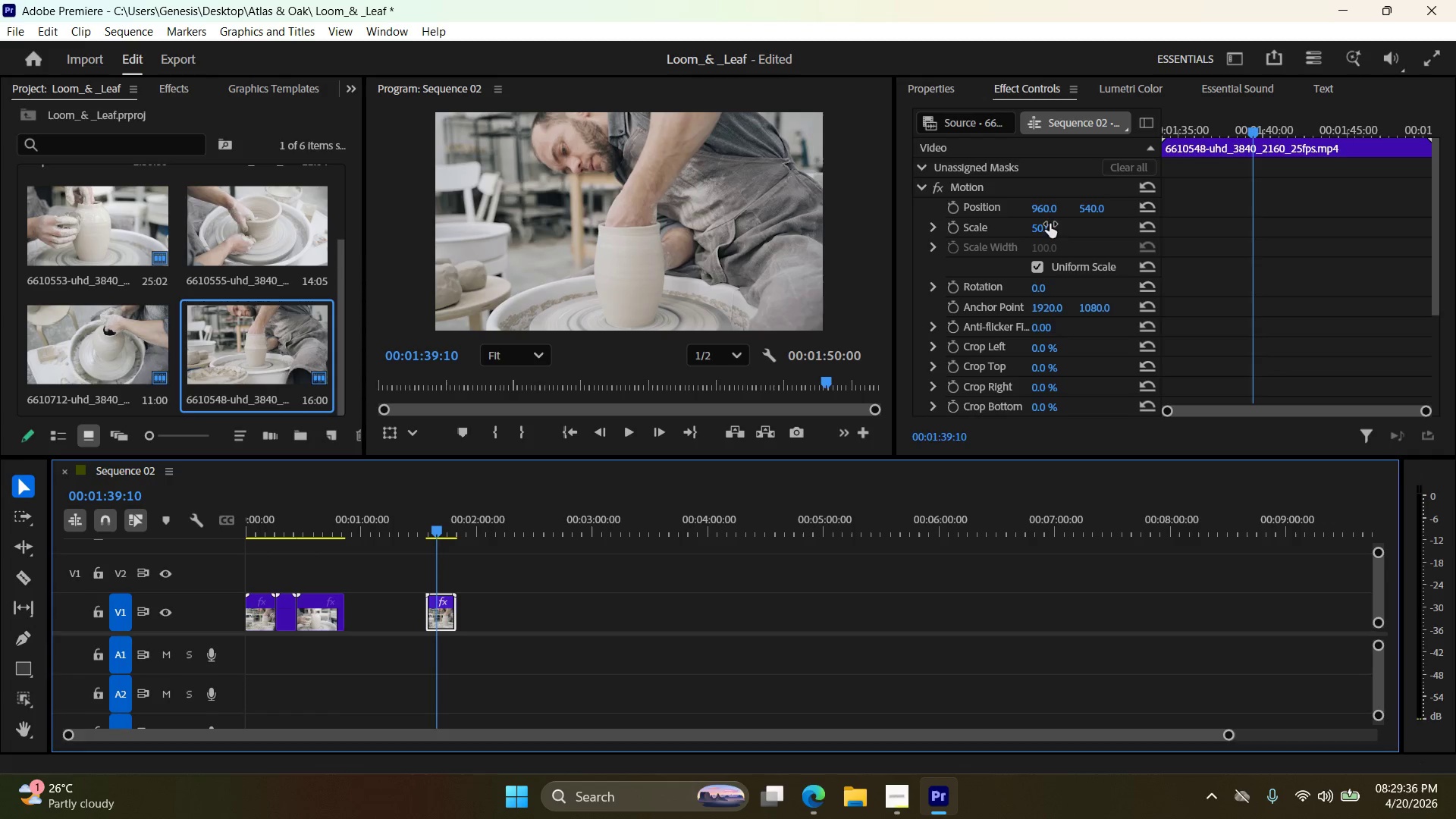 
double_click([1057, 224])
 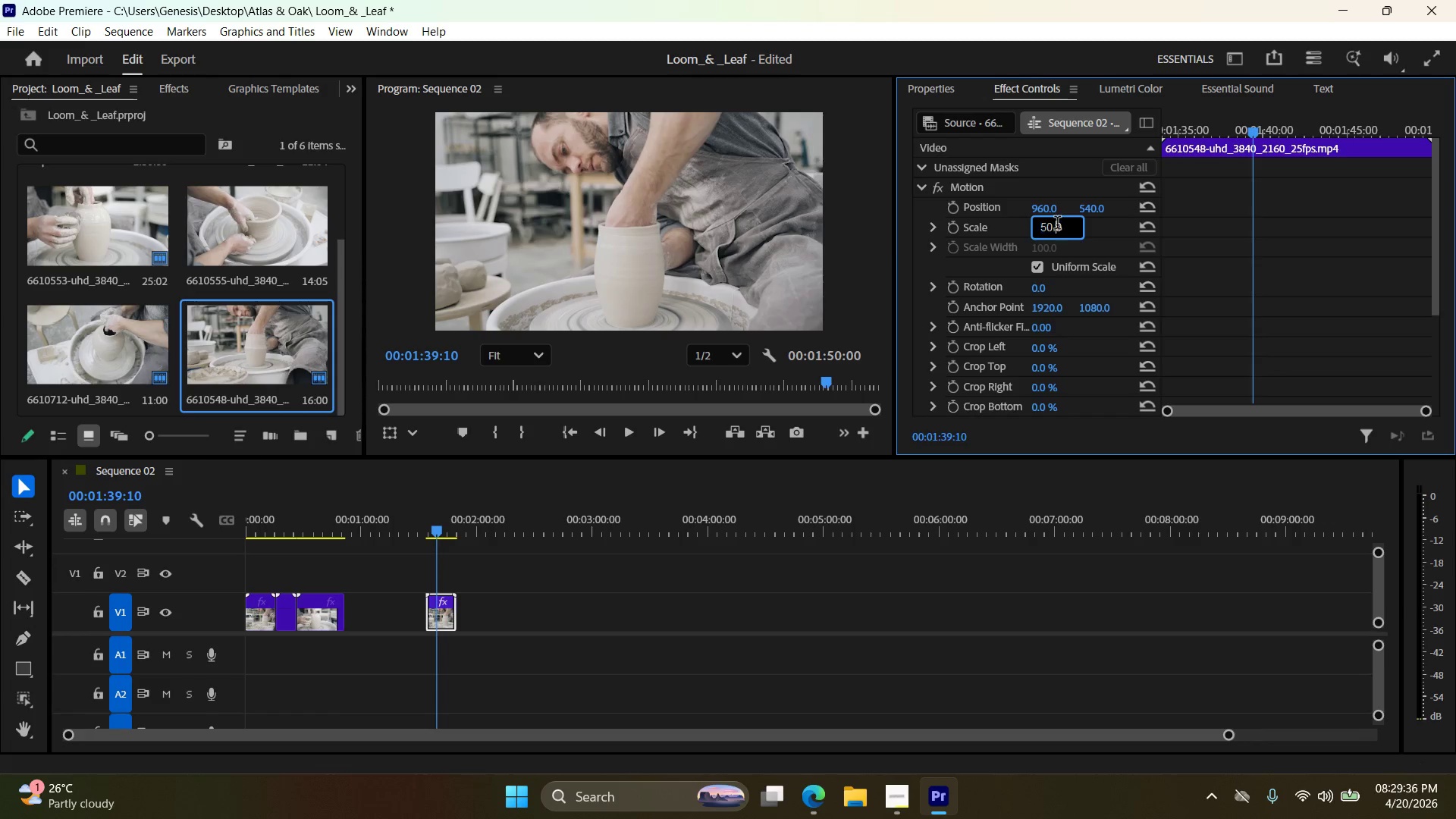 
triple_click([1057, 224])
 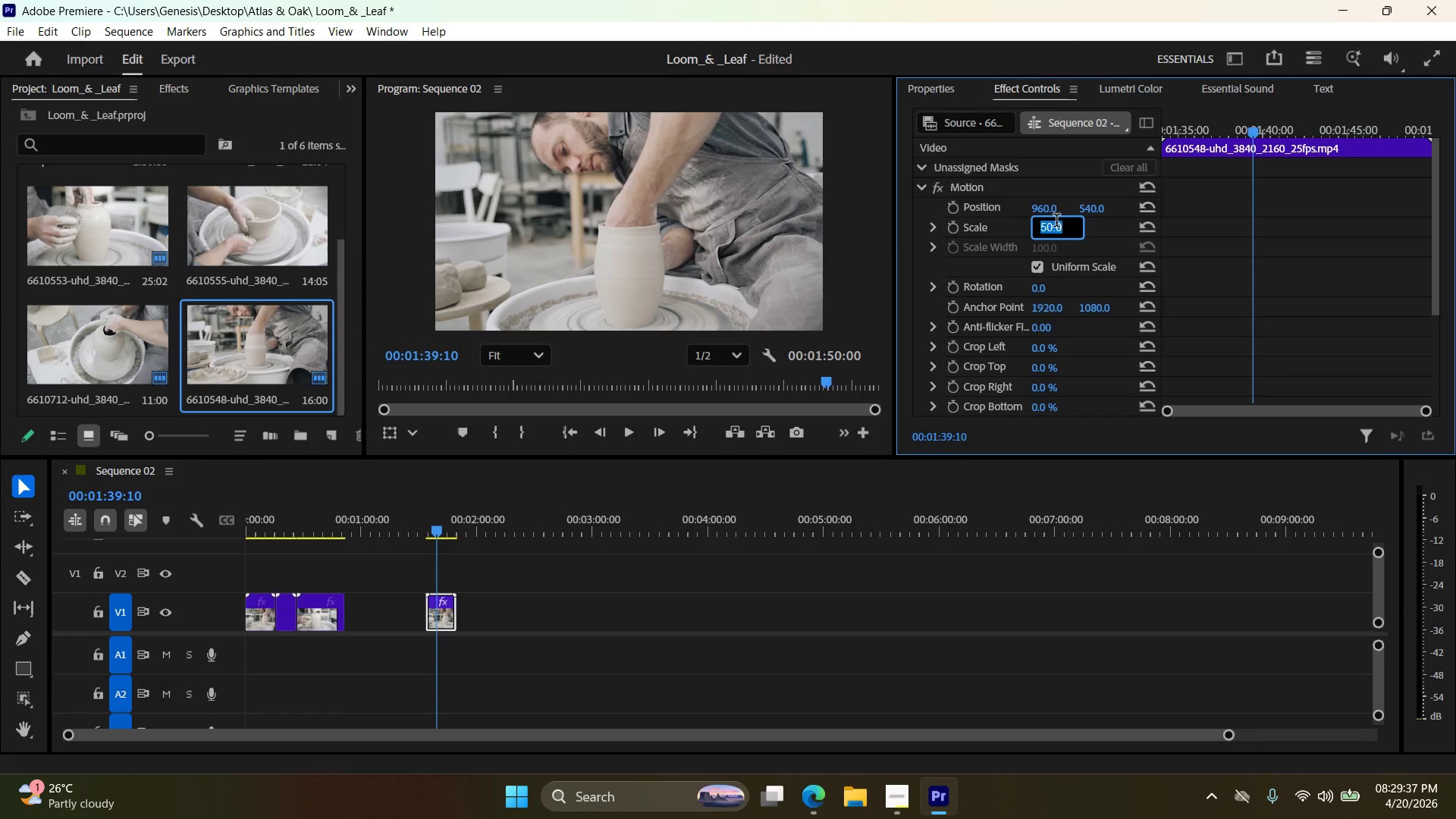 
type(40)
 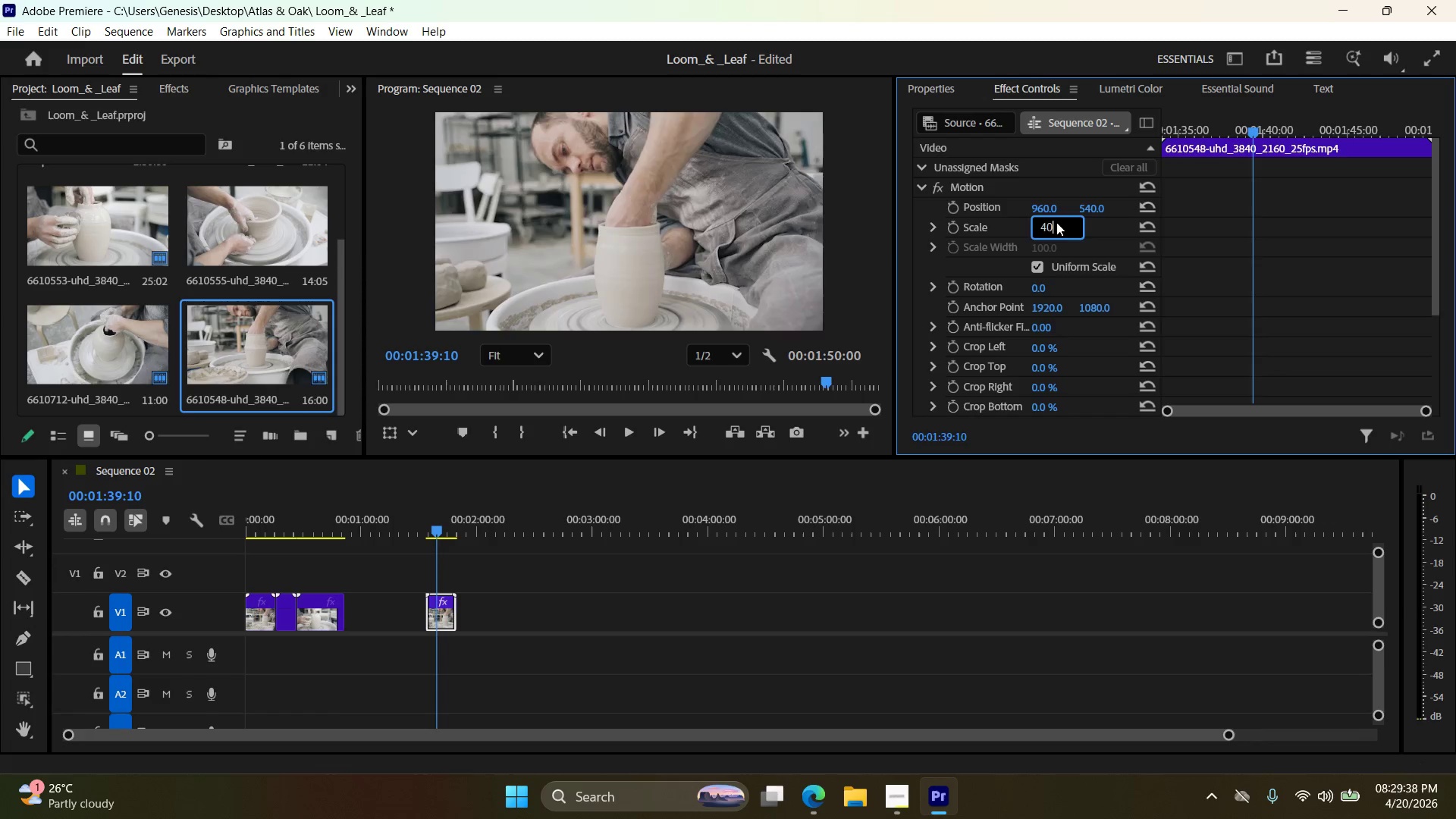 
key(Enter)
 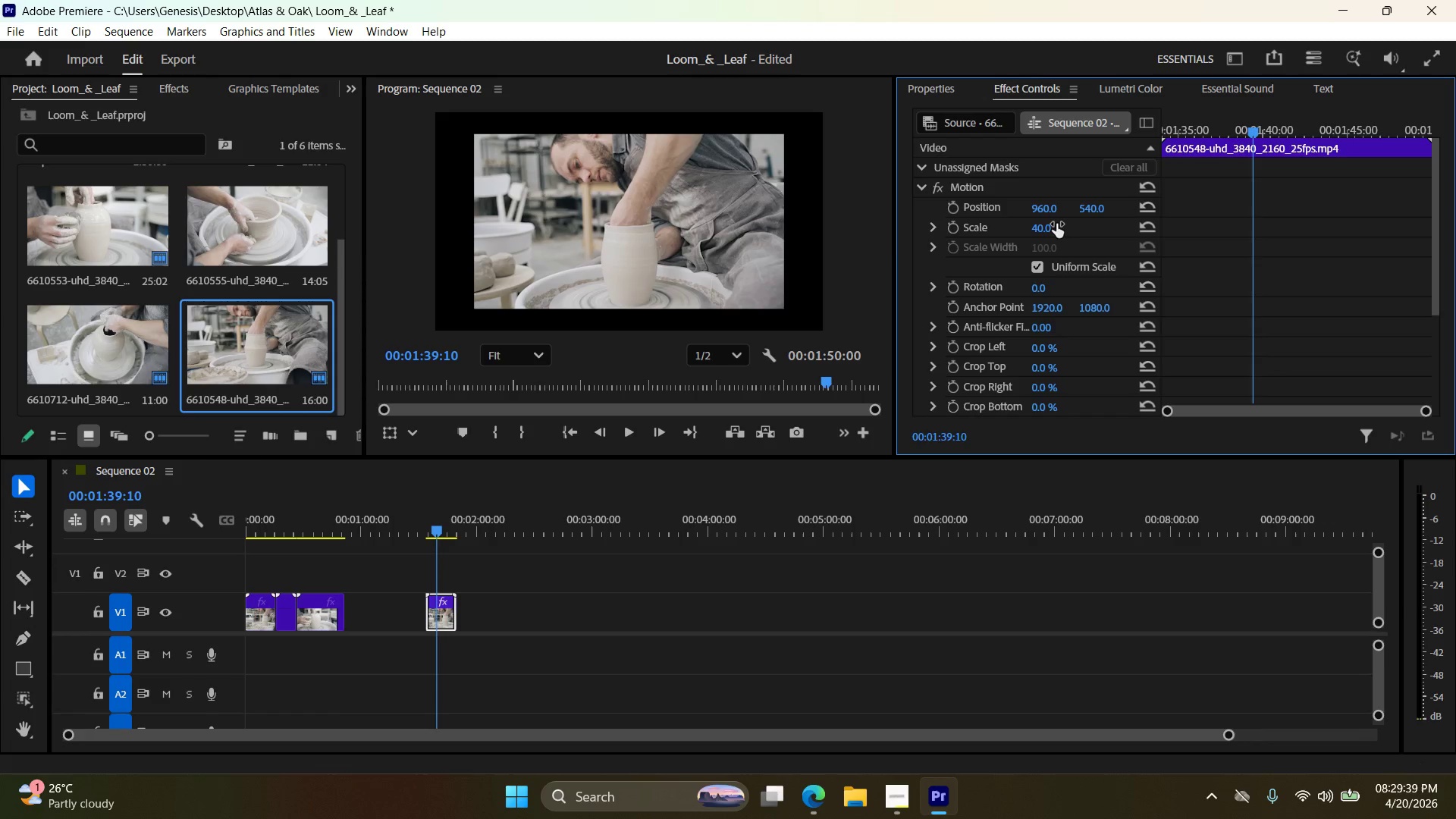 
double_click([1057, 224])
 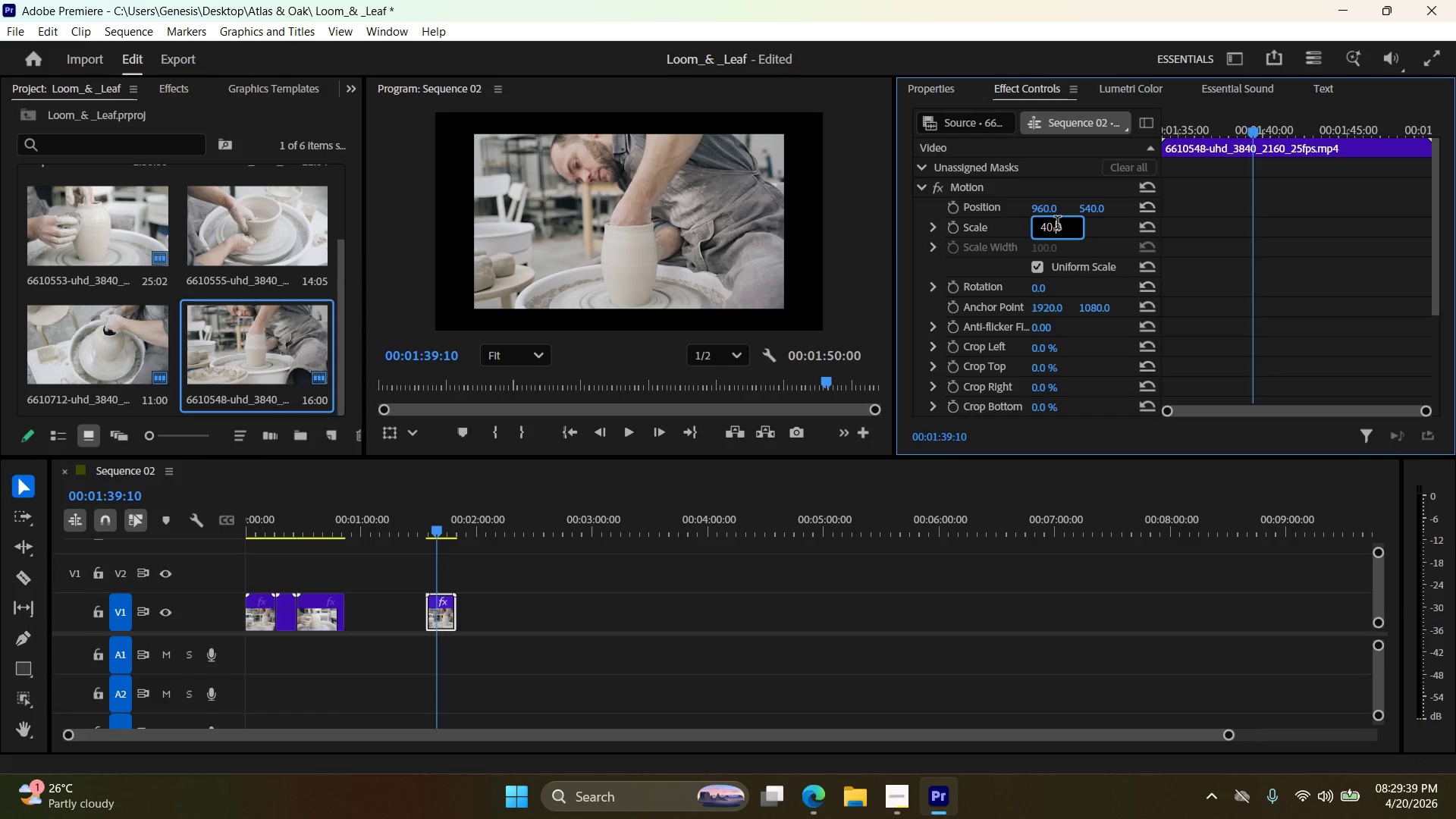 
triple_click([1057, 224])
 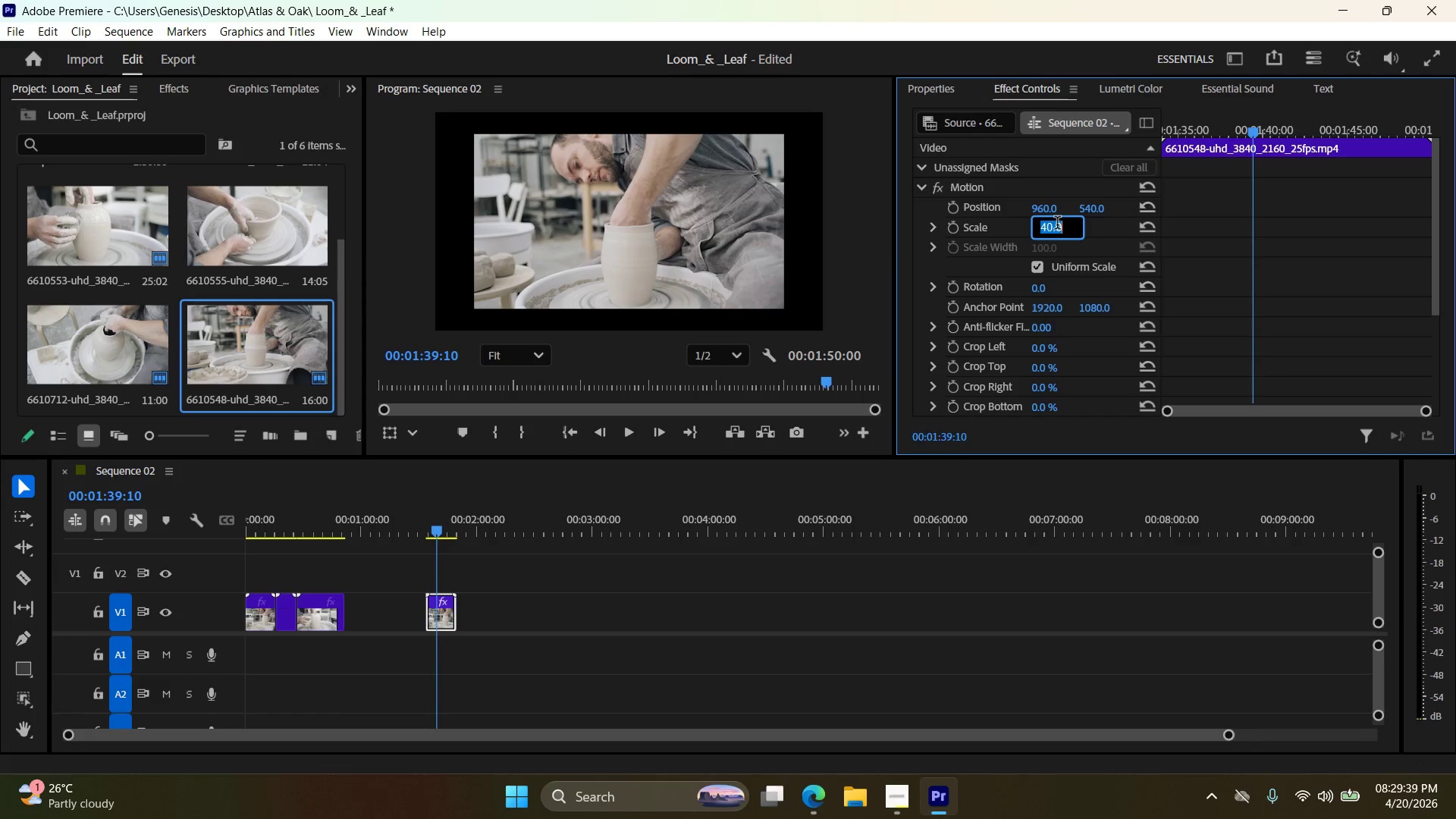 
triple_click([1057, 224])
 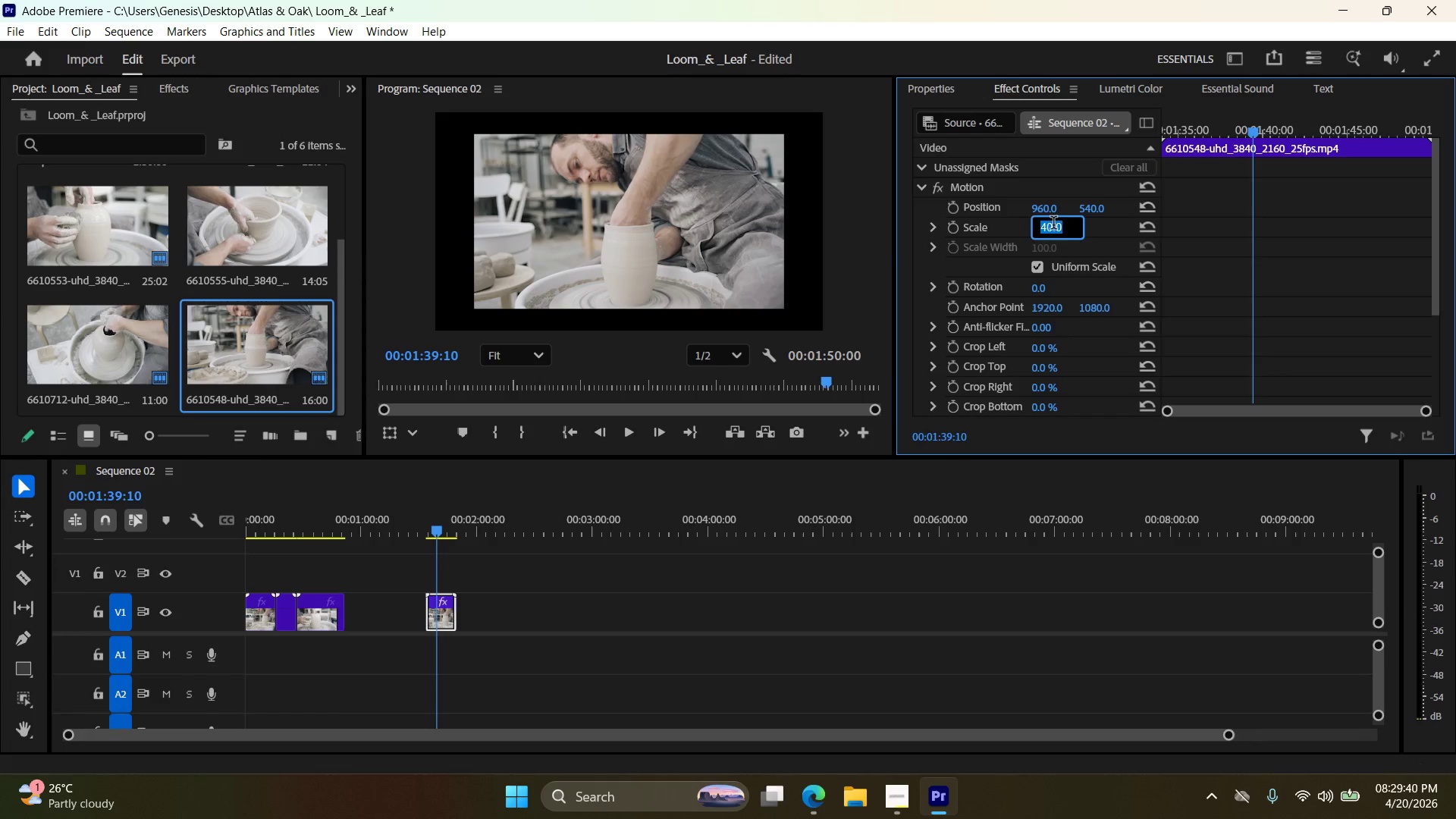 
type(50)
 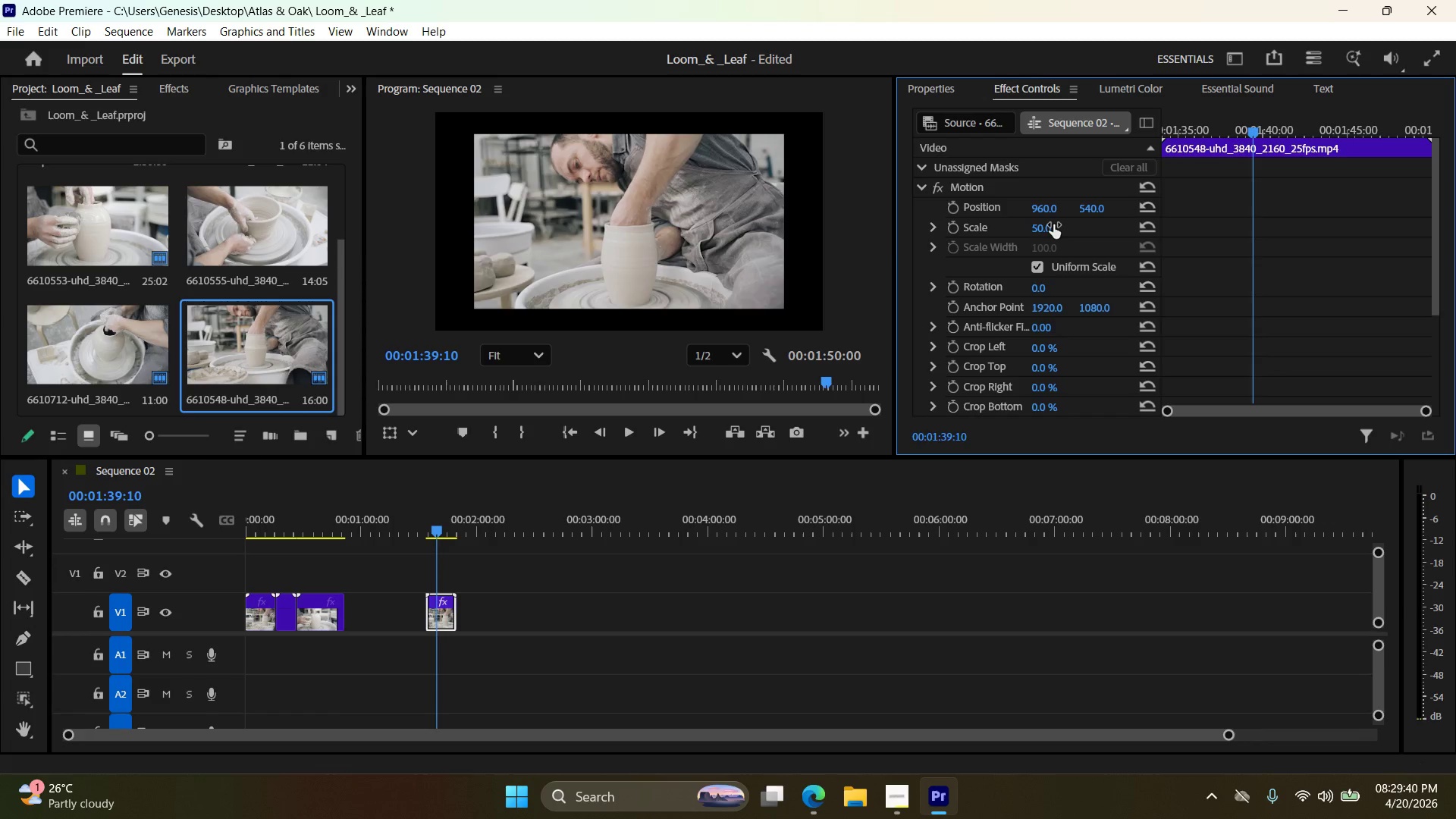 
key(Enter)
 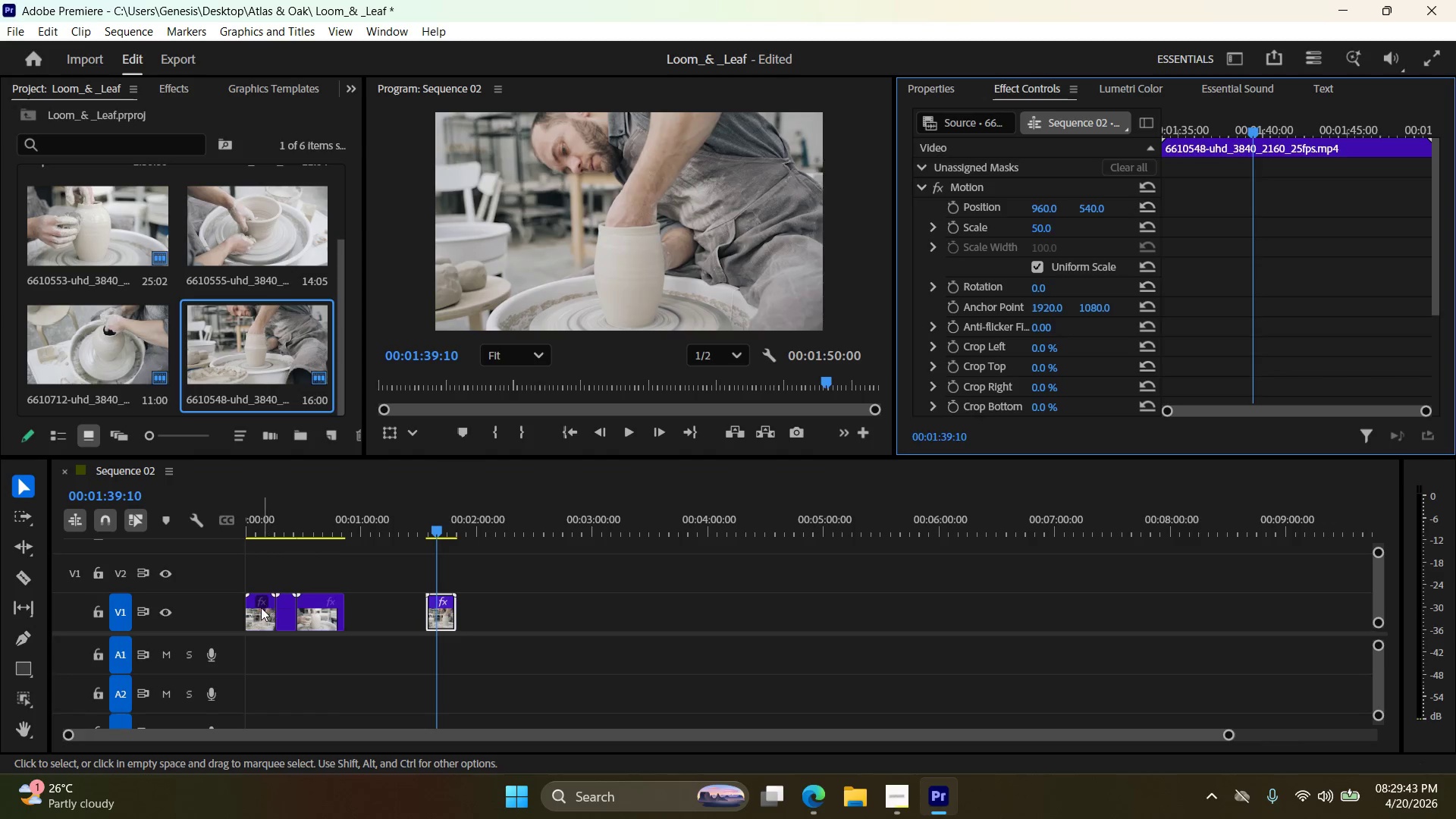 
left_click_drag(start_coordinate=[259, 611], to_coordinate=[500, 613])
 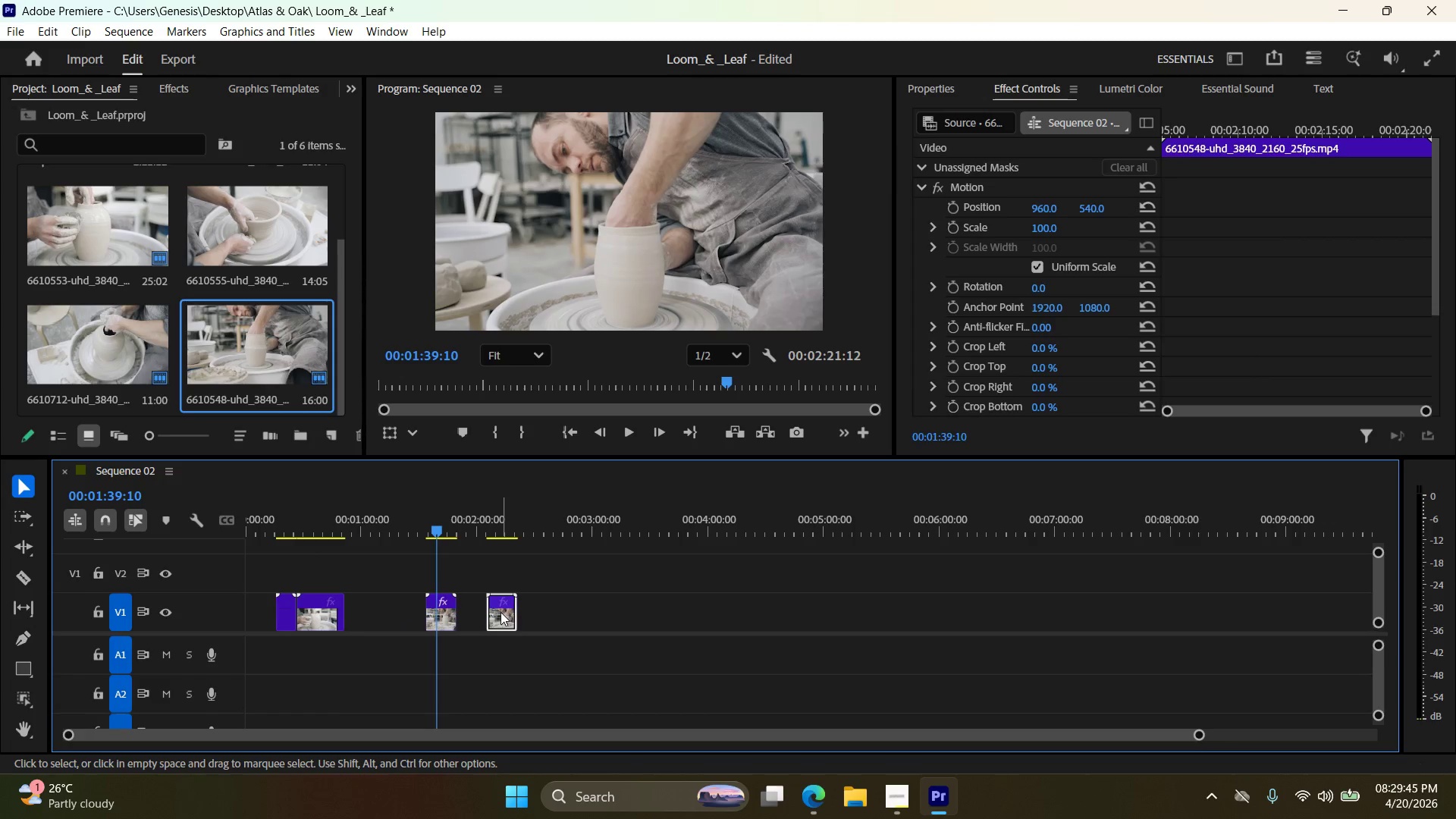 
key(Delete)
 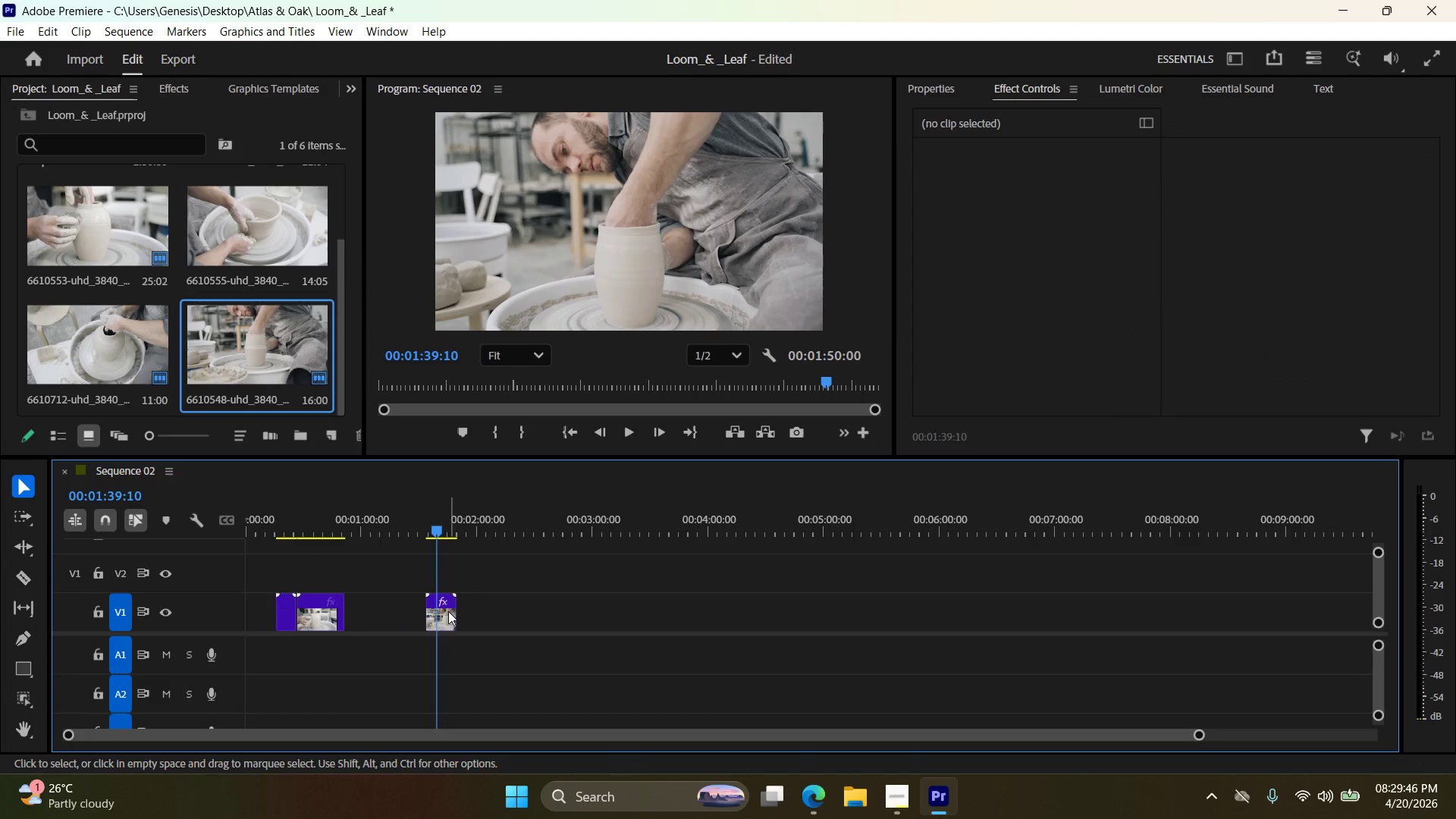 
left_click_drag(start_coordinate=[448, 611], to_coordinate=[253, 594])
 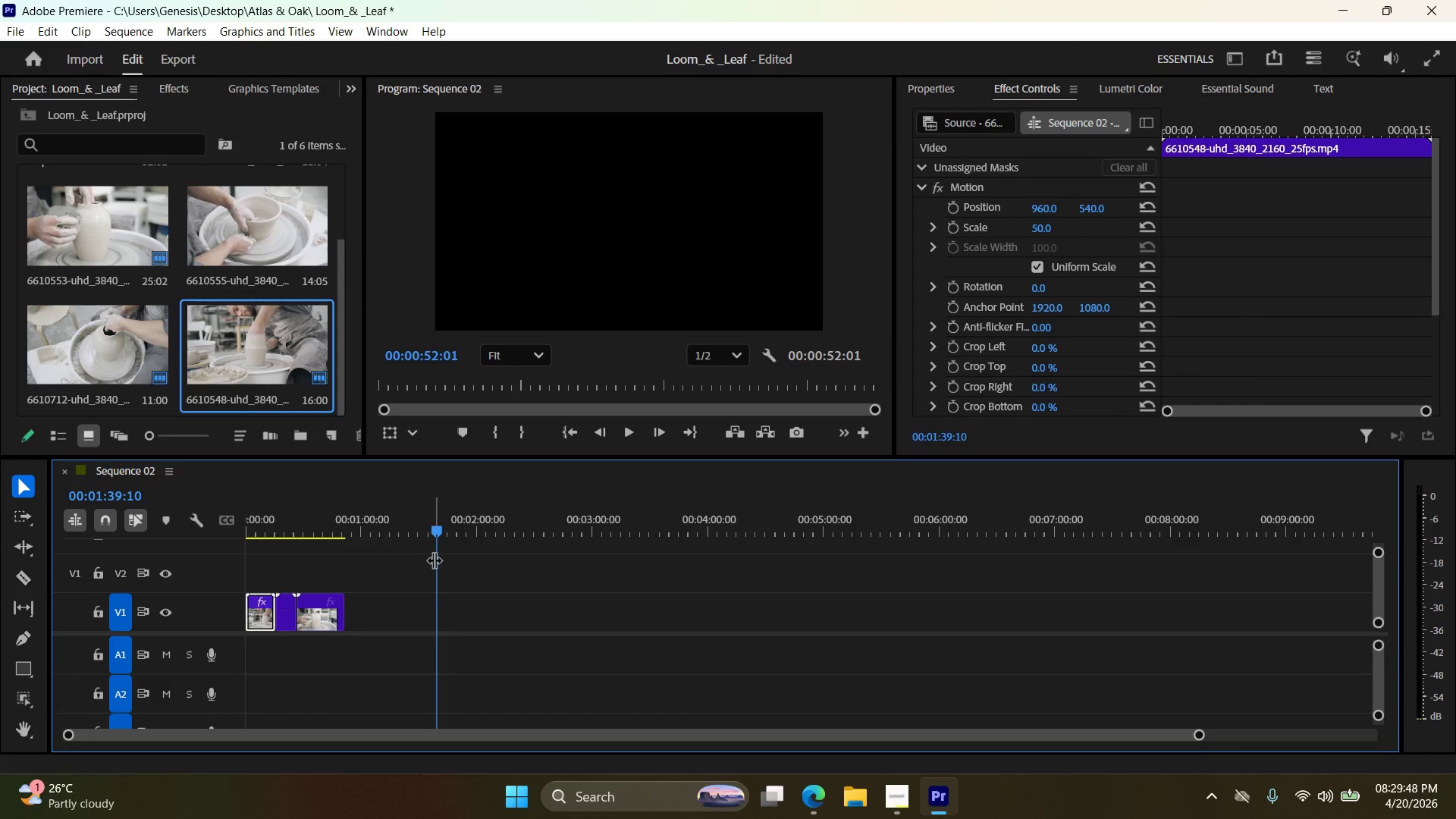 
left_click_drag(start_coordinate=[437, 560], to_coordinate=[193, 551])
 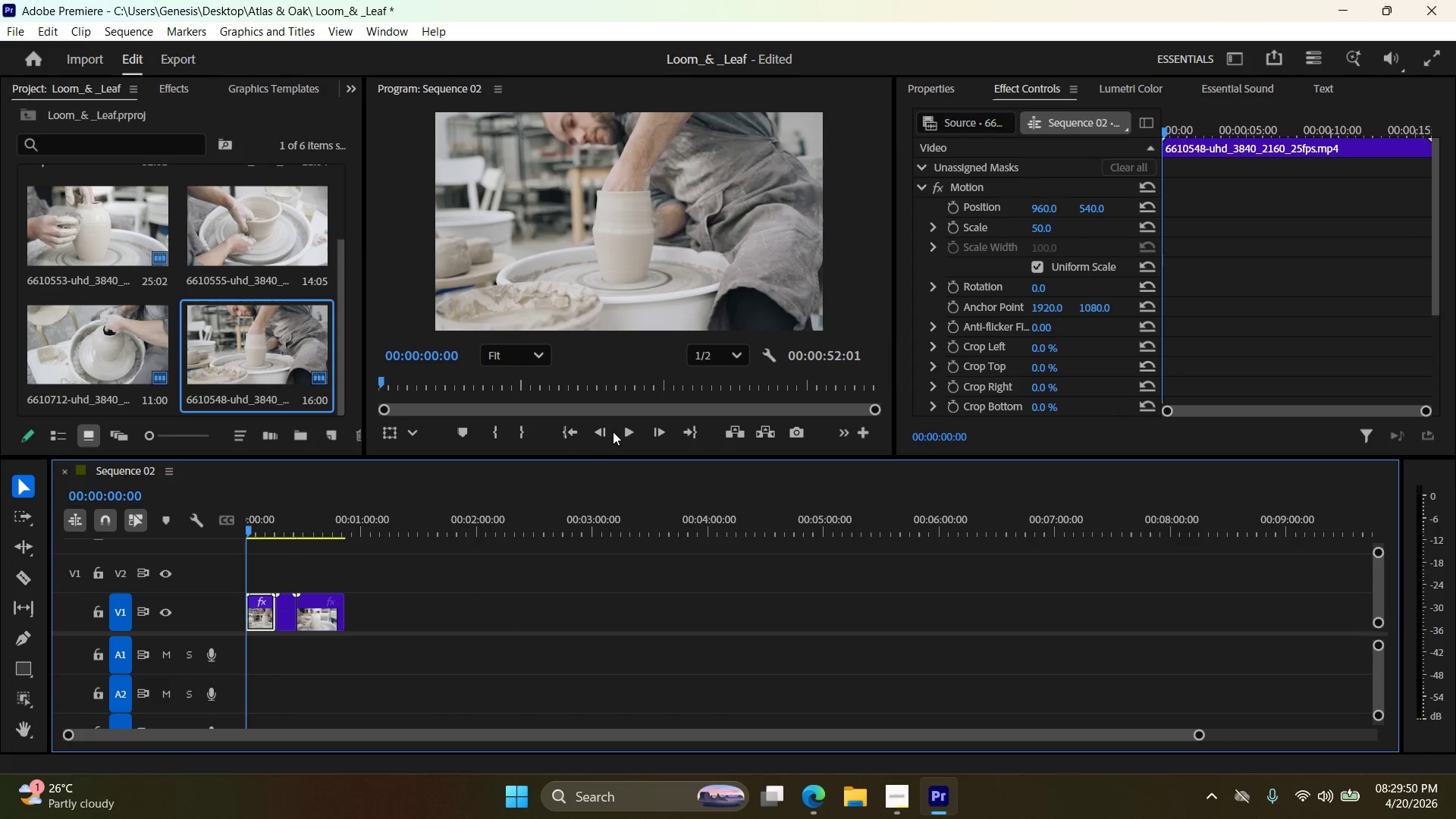 
left_click([626, 434])
 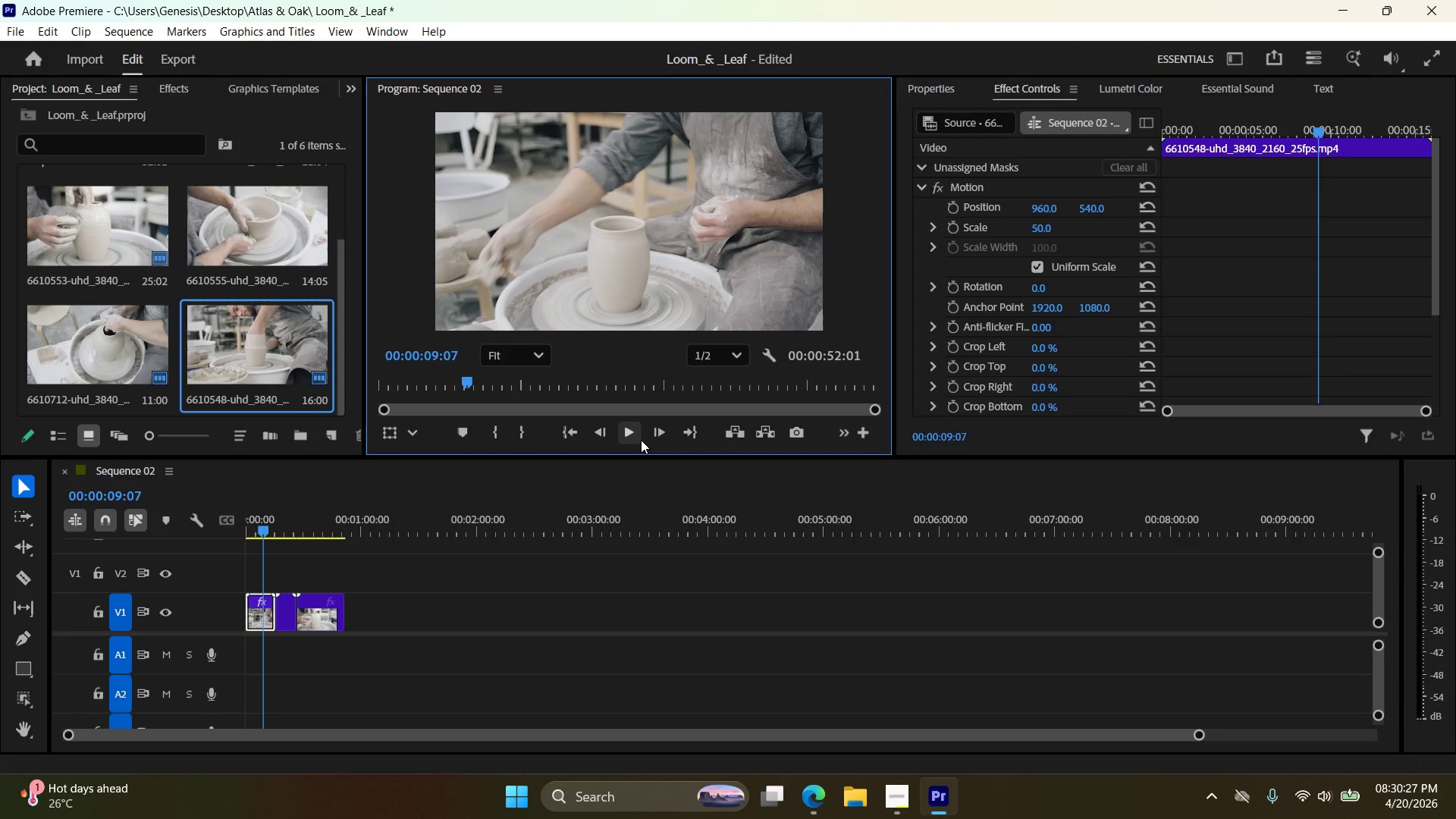 
wait(42.38)
 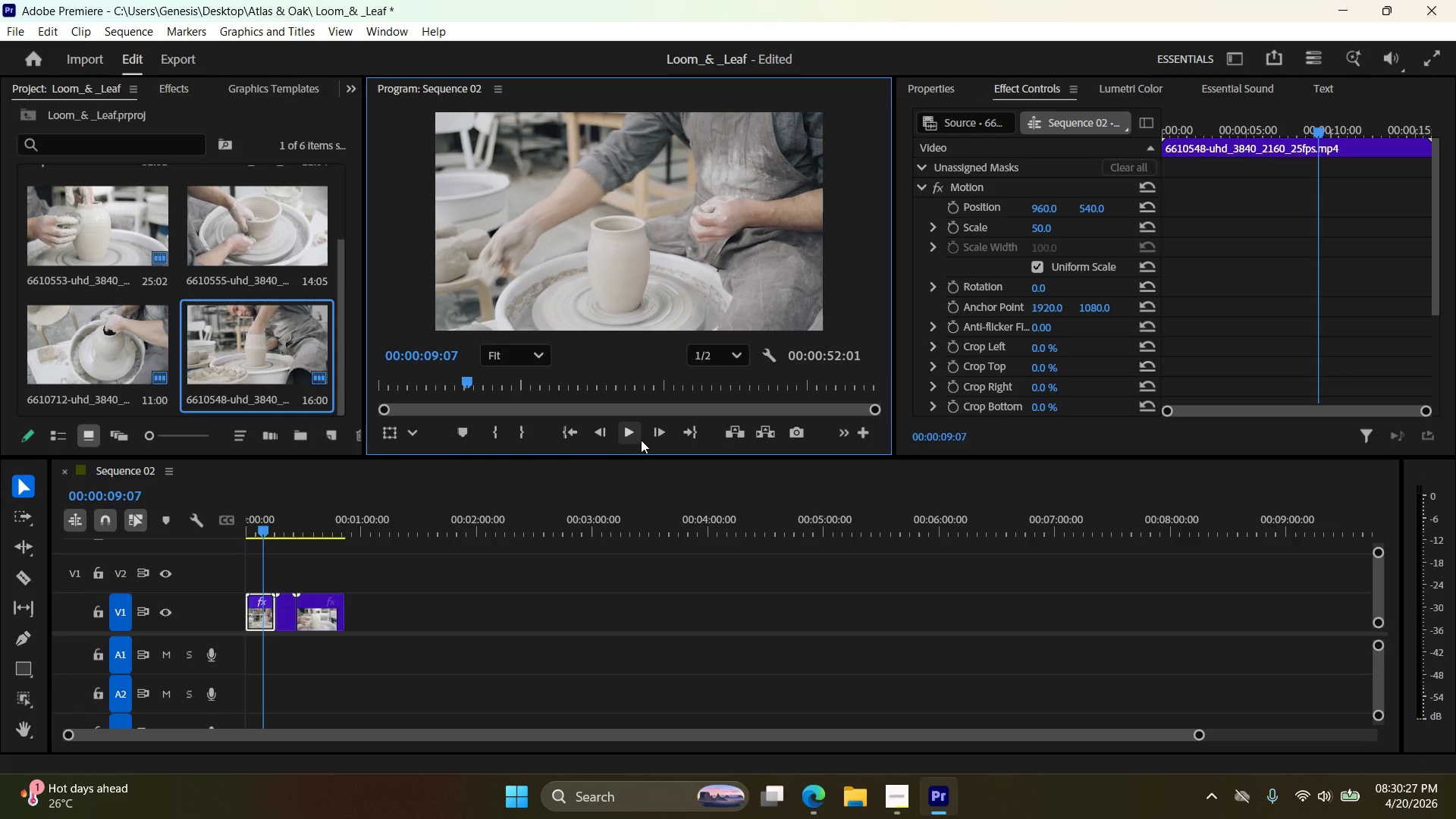 
left_click([1327, 800])
 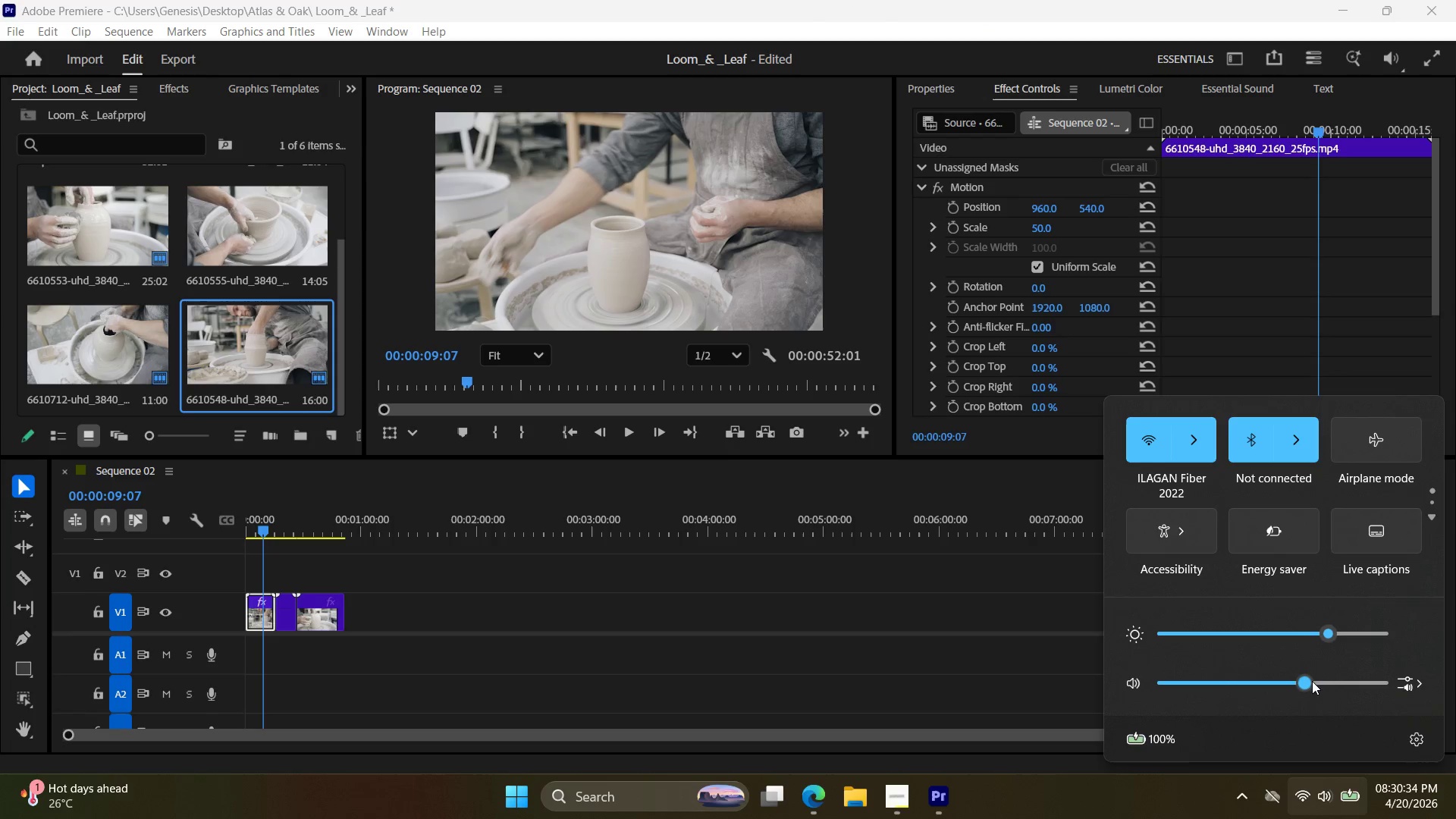 
double_click([1334, 679])
 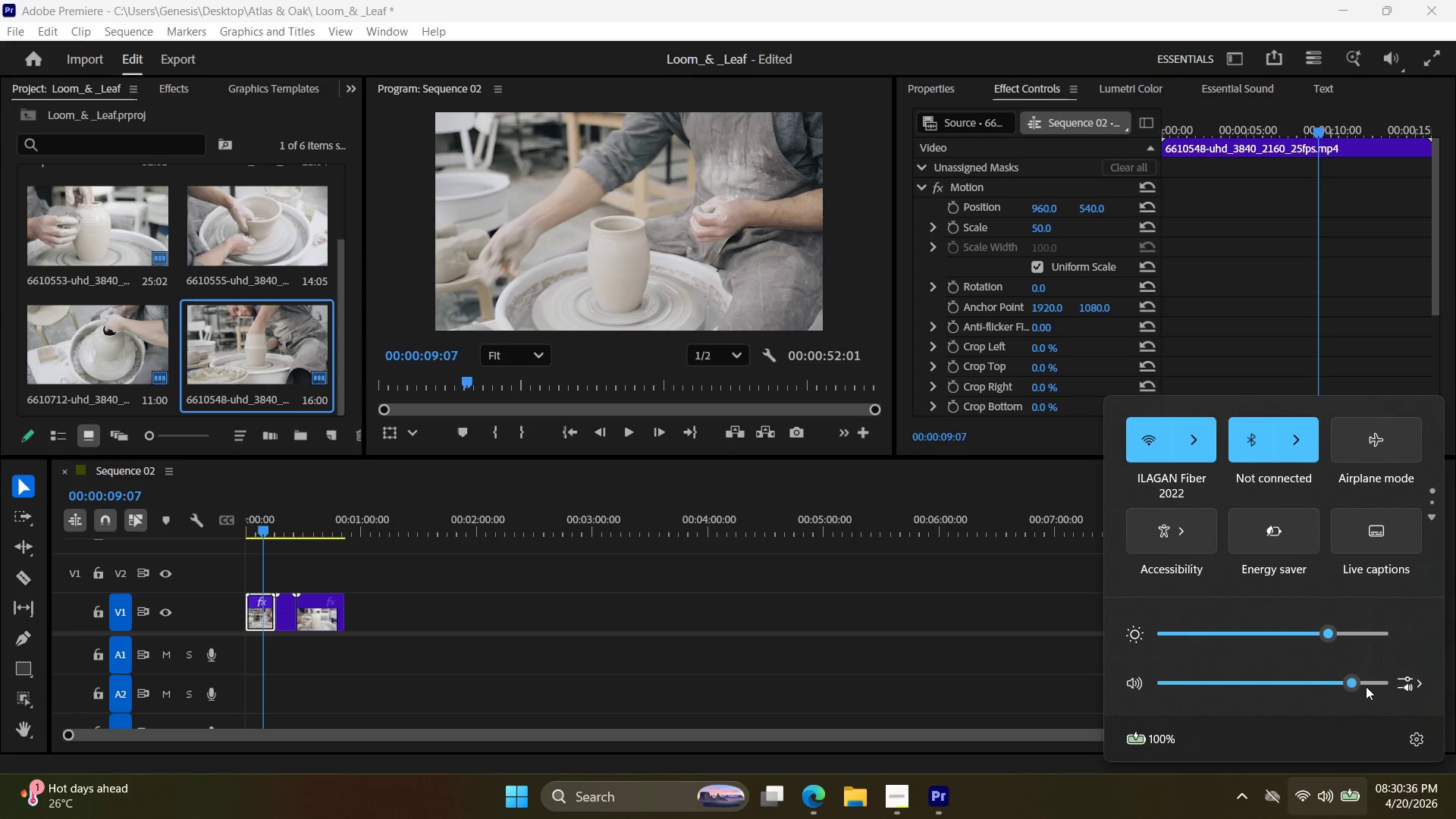 
double_click([1320, 685])
 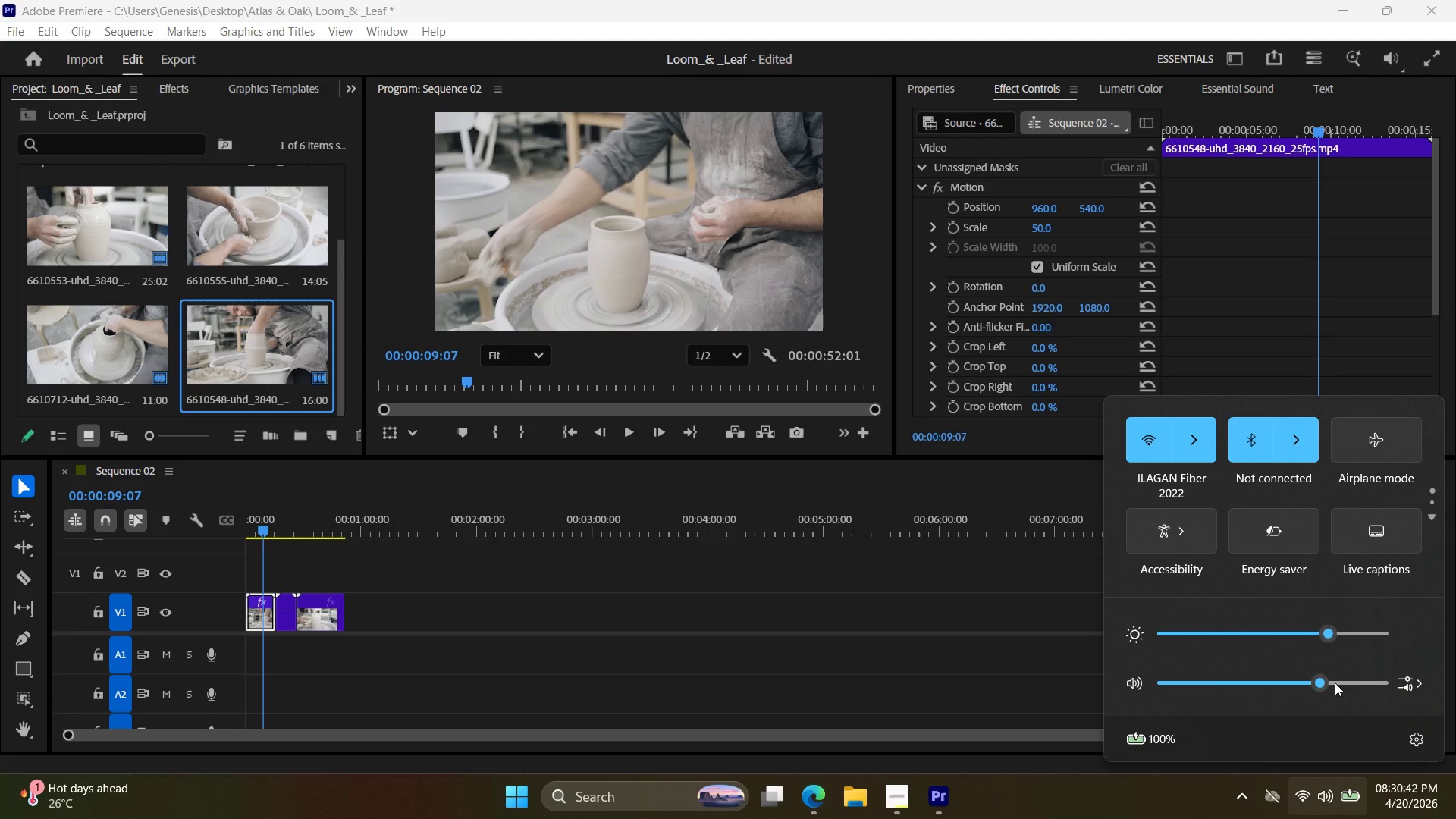 
wait(9.94)
 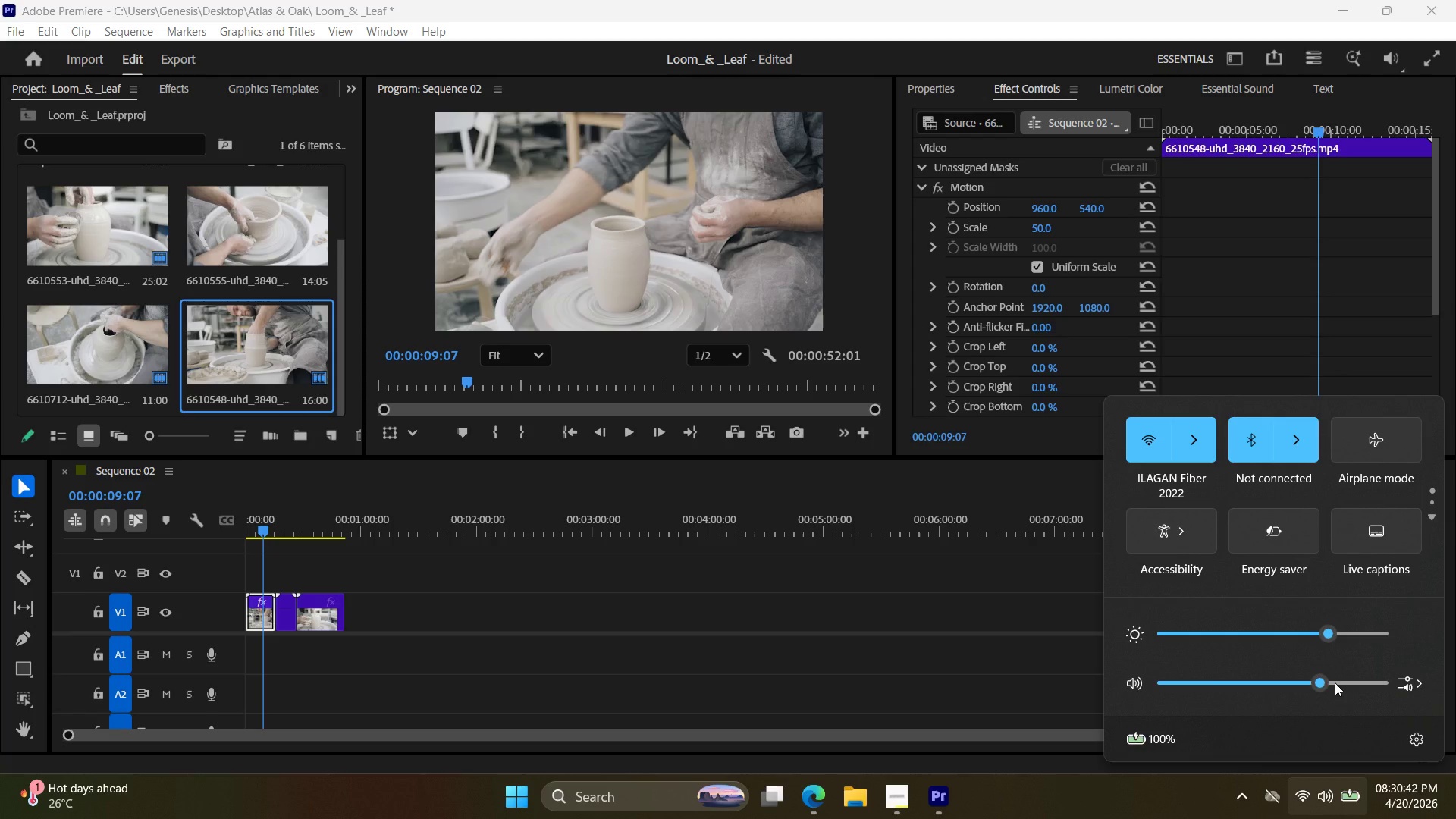 
left_click_drag(start_coordinate=[1316, 678], to_coordinate=[1403, 679])
 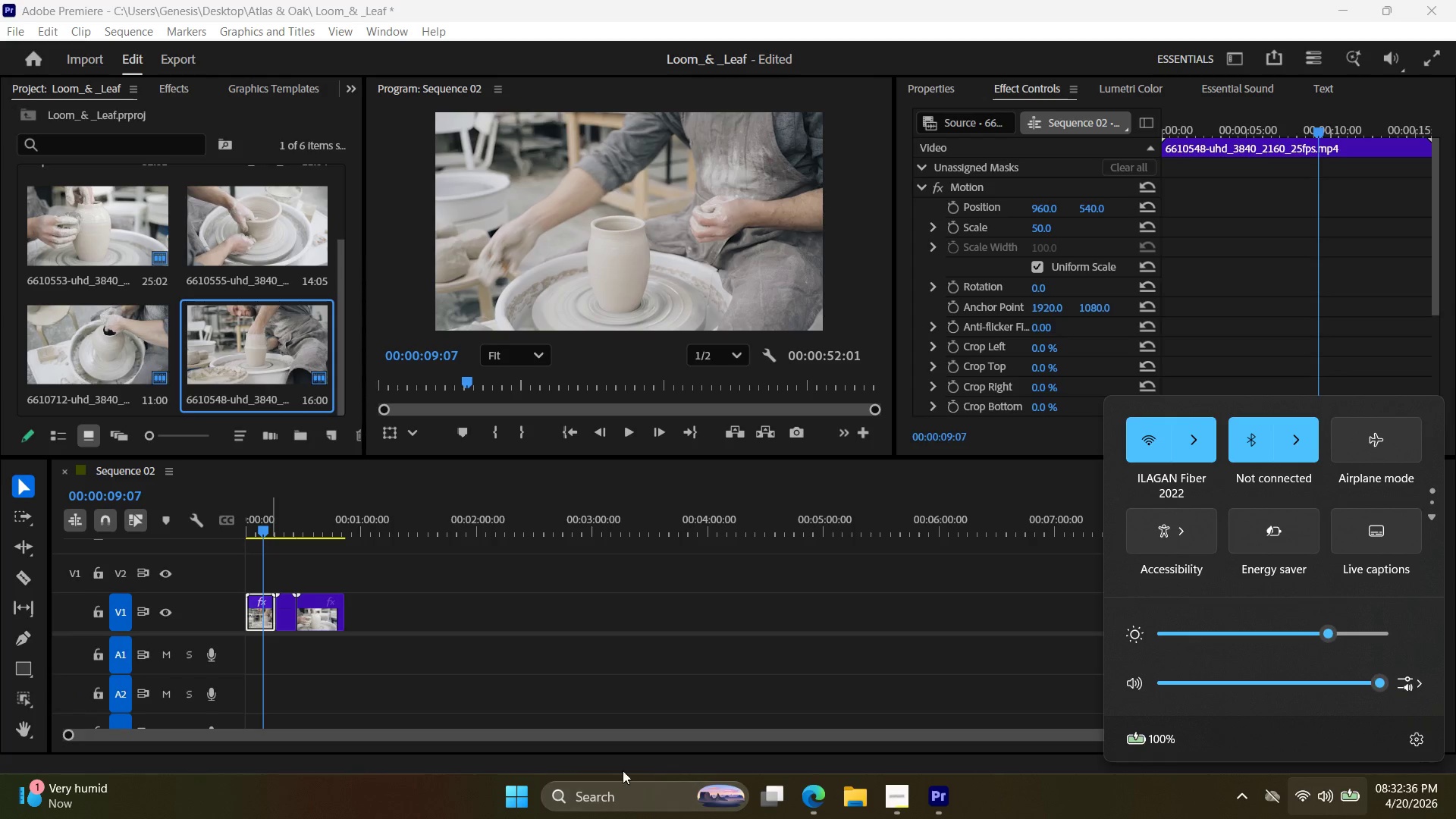 
wait(113.59)
 